 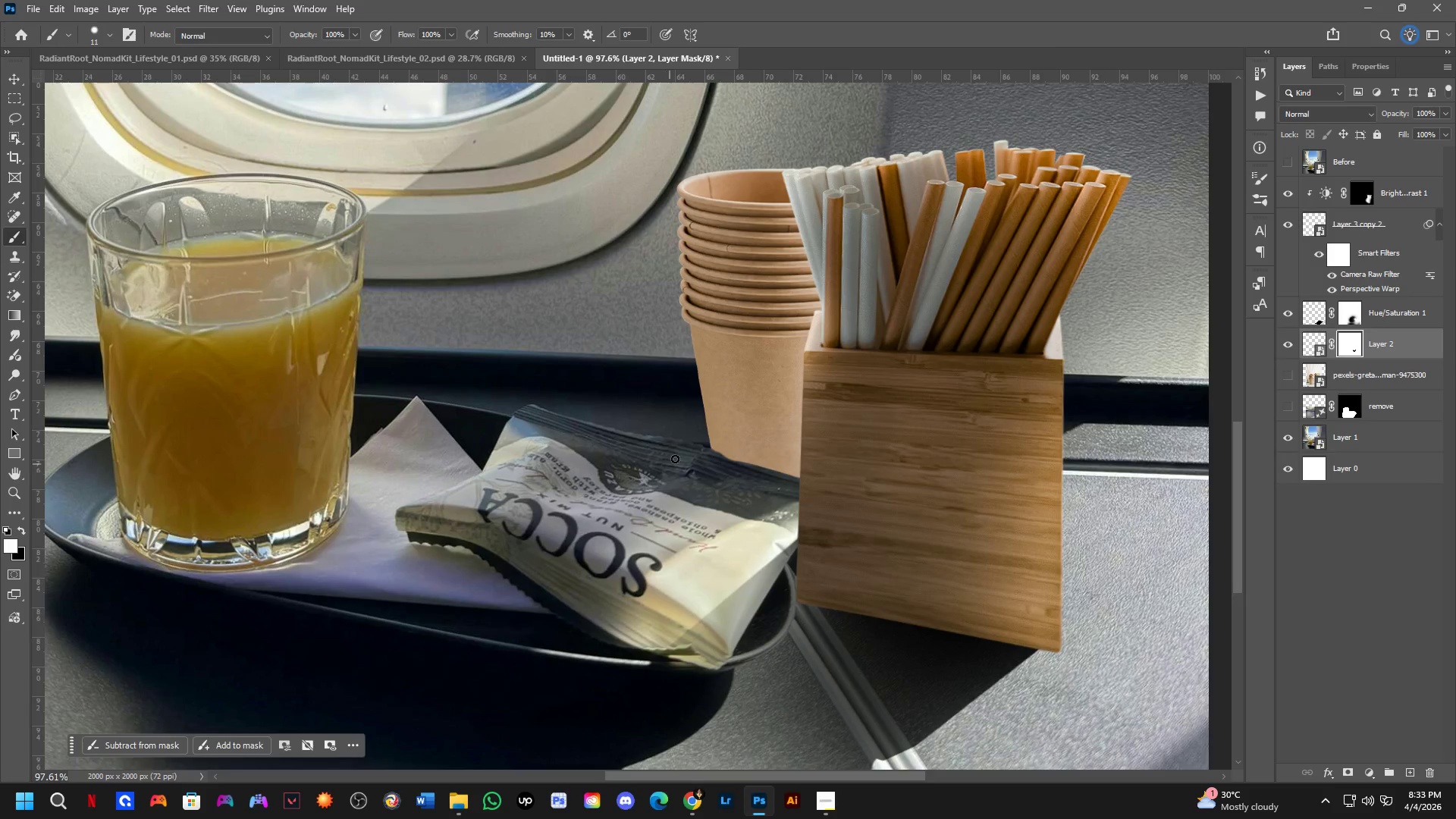 
key(Shift+ShiftLeft)
 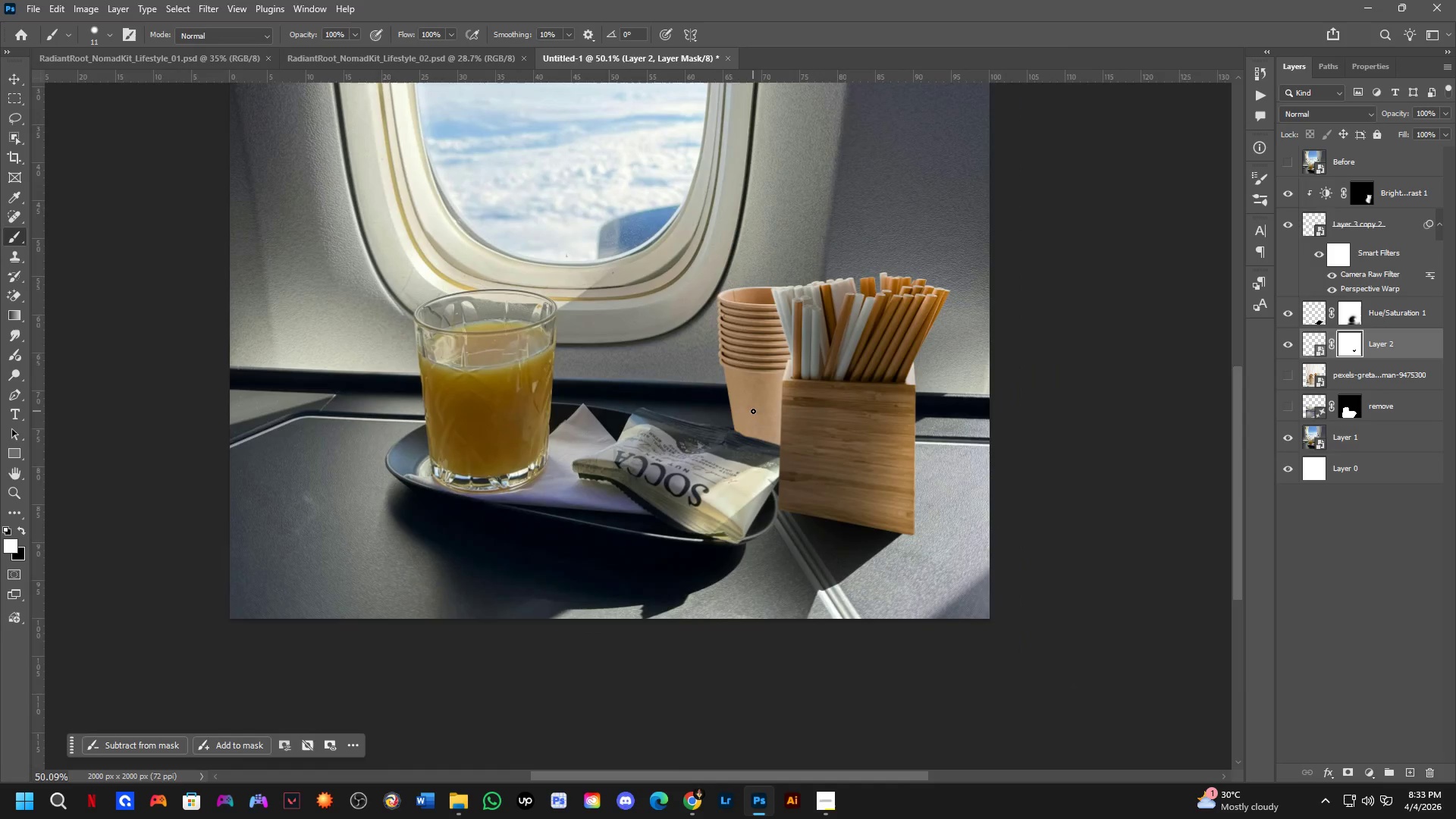 
hold_key(key=Space, duration=0.47)
 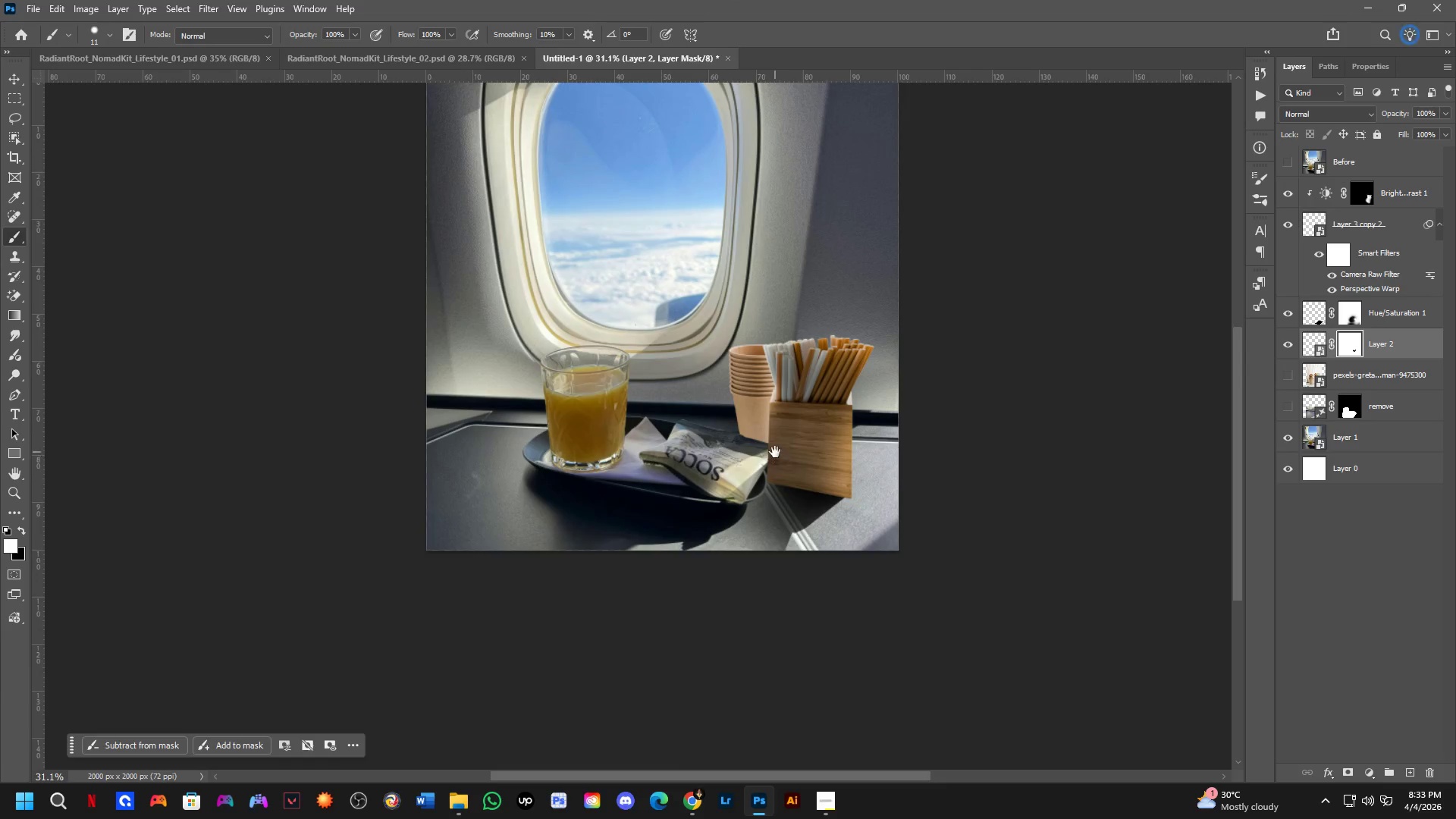 
left_click_drag(start_coordinate=[777, 394], to_coordinate=[770, 412])
 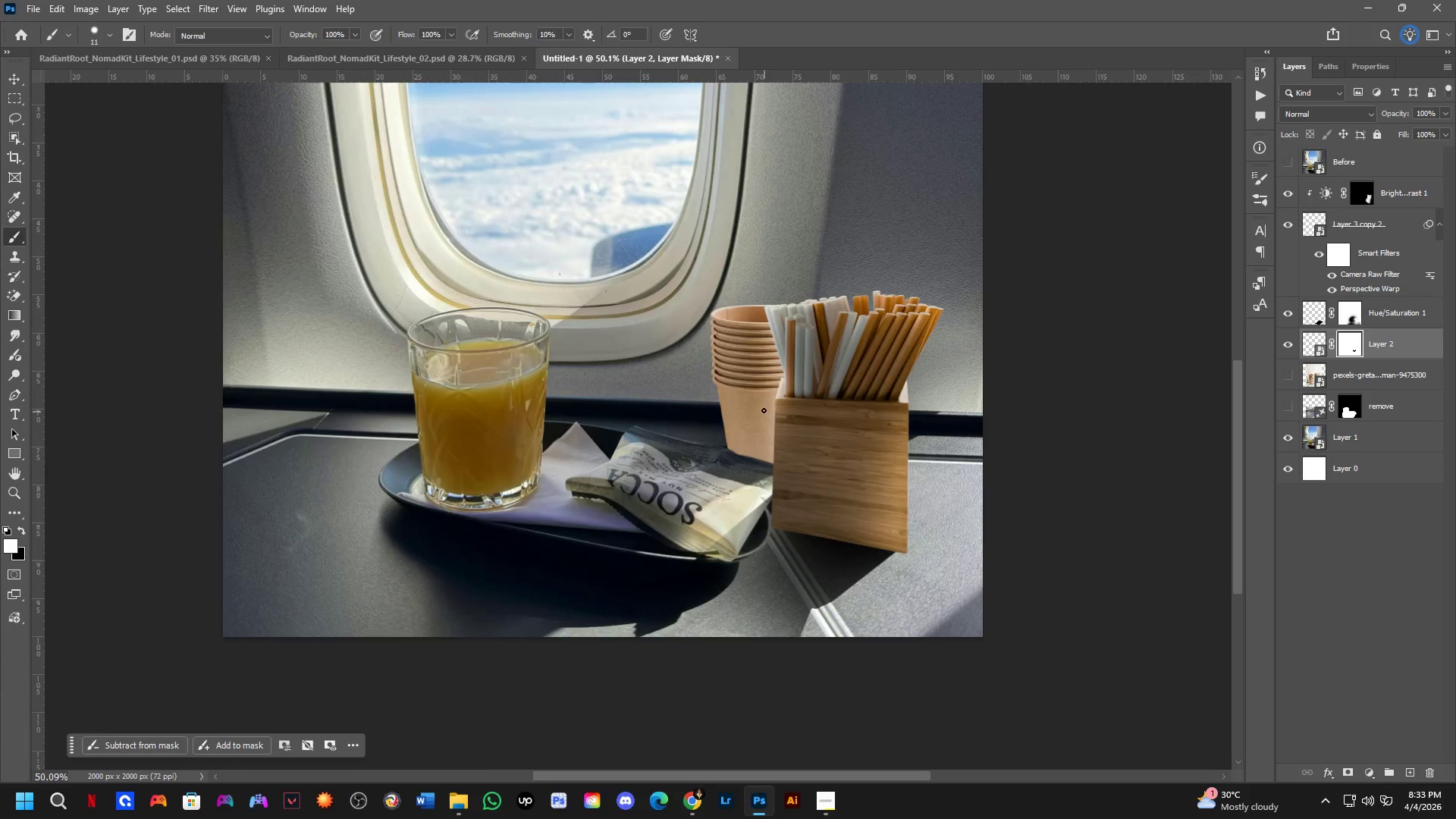 
scroll: coordinate [753, 411], scroll_direction: down, amount: 3.0
 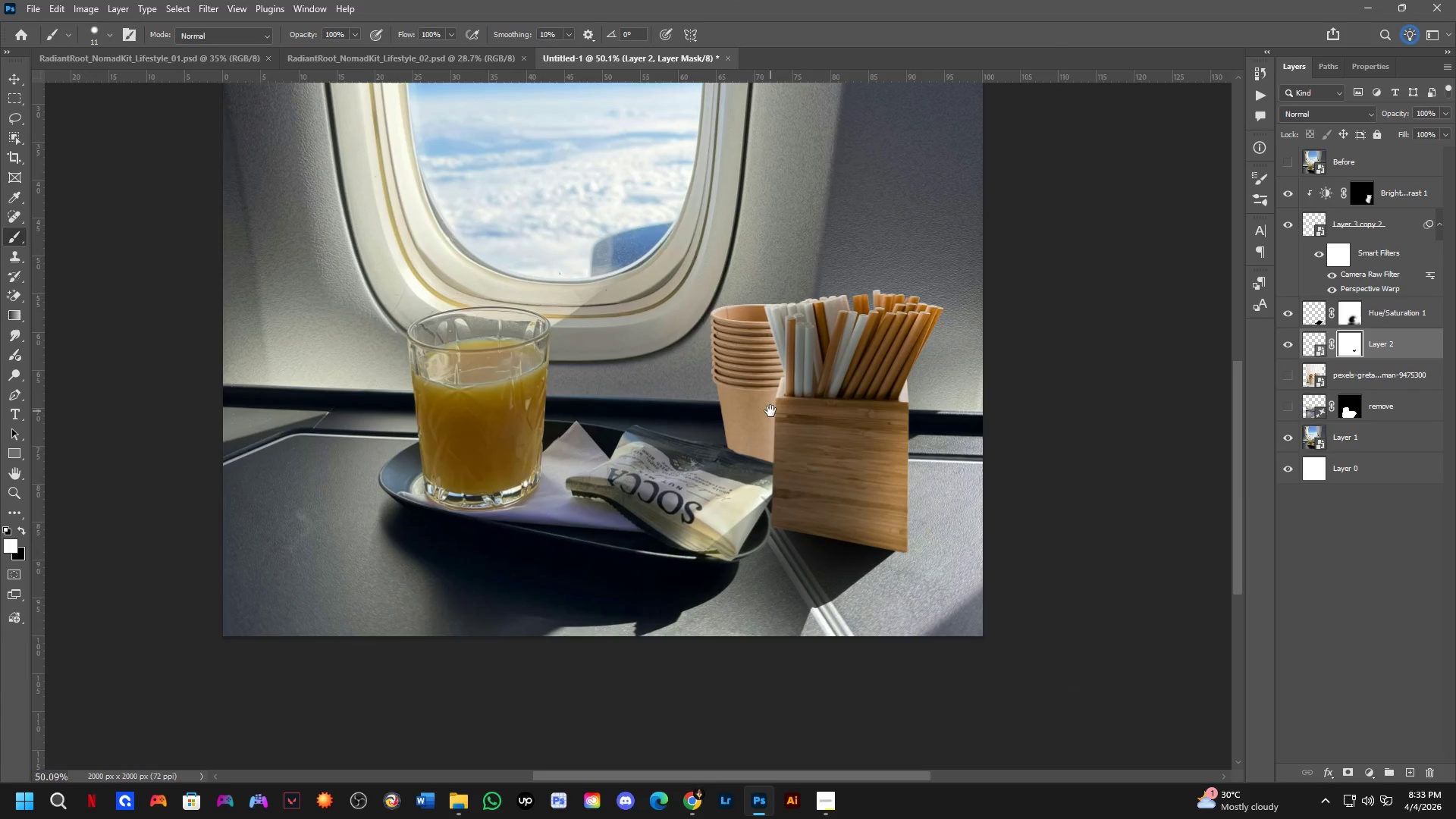 
hold_key(key=Space, duration=0.55)
 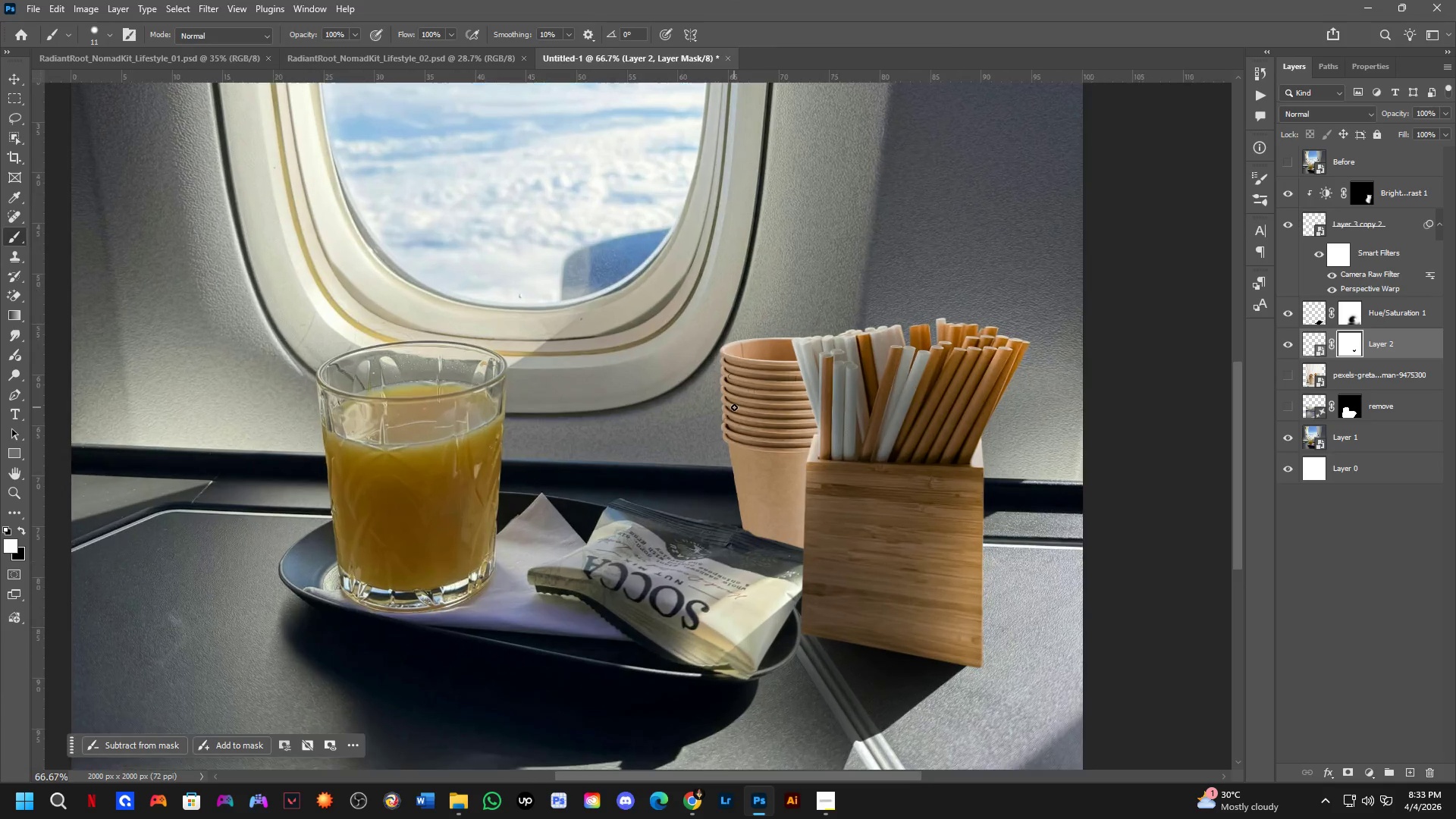 
left_click_drag(start_coordinate=[775, 453], to_coordinate=[765, 487])
 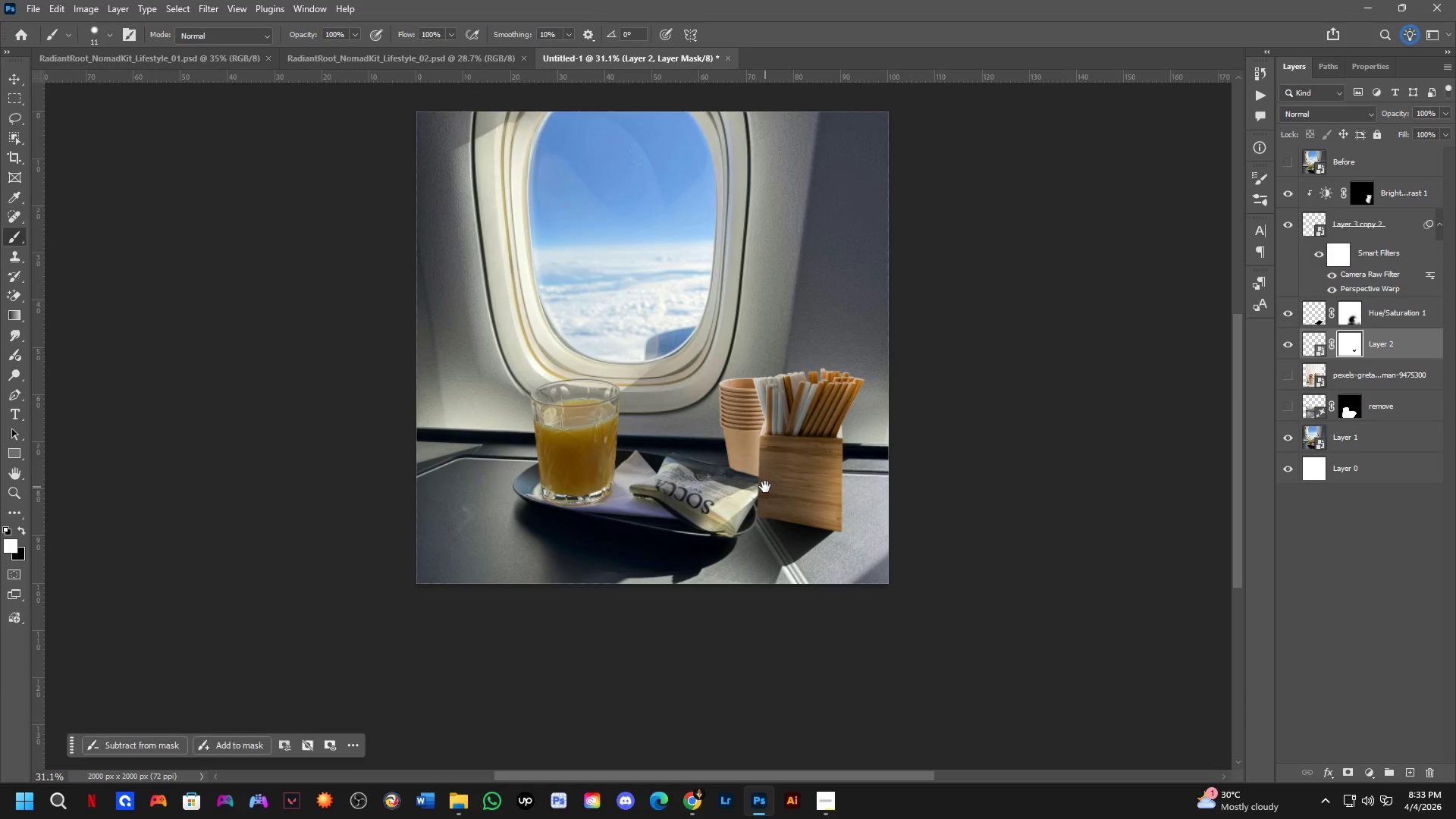 
scroll: coordinate [760, 411], scroll_direction: down, amount: 5.0
 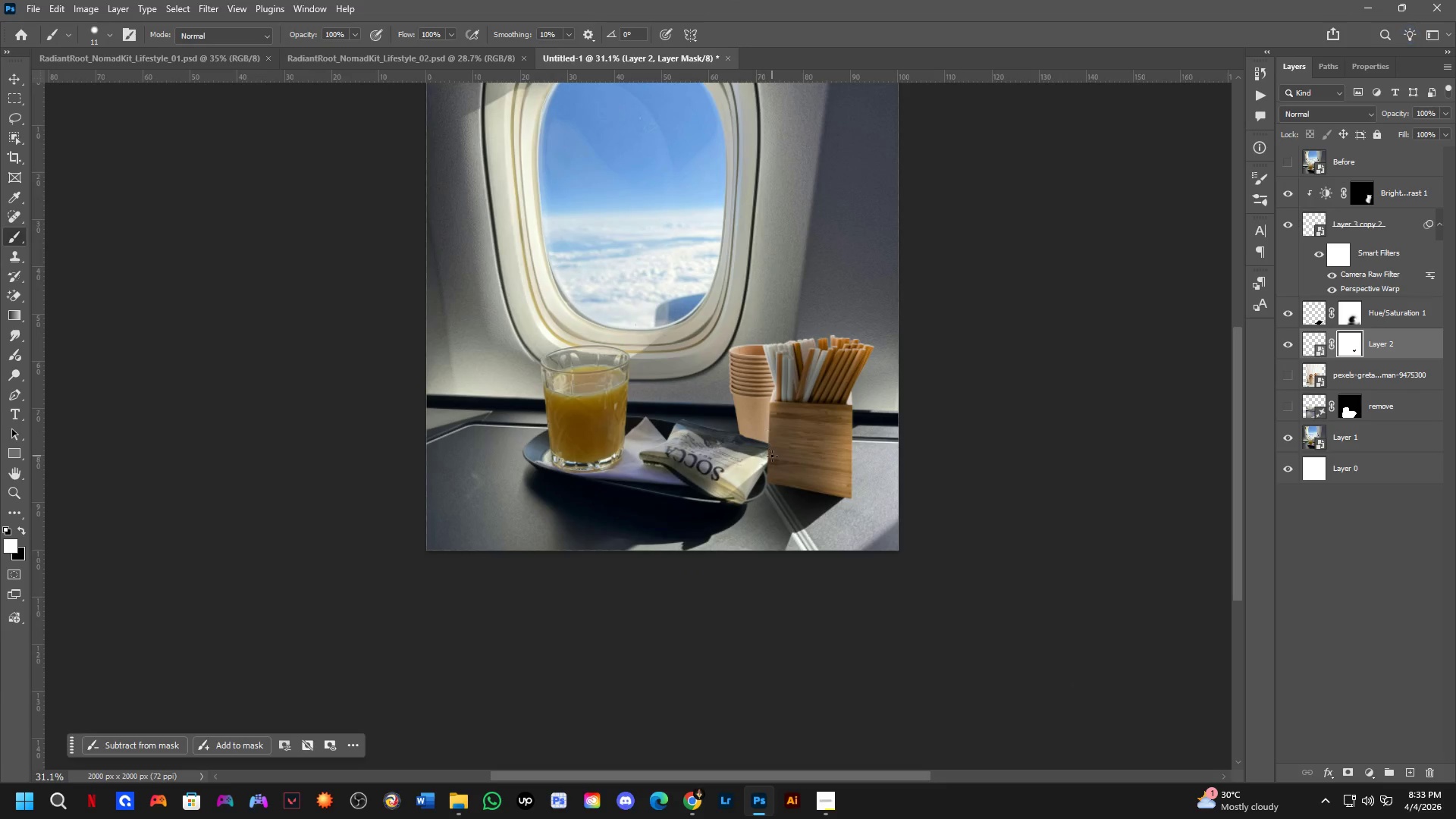 
hold_key(key=Space, duration=2.66)
 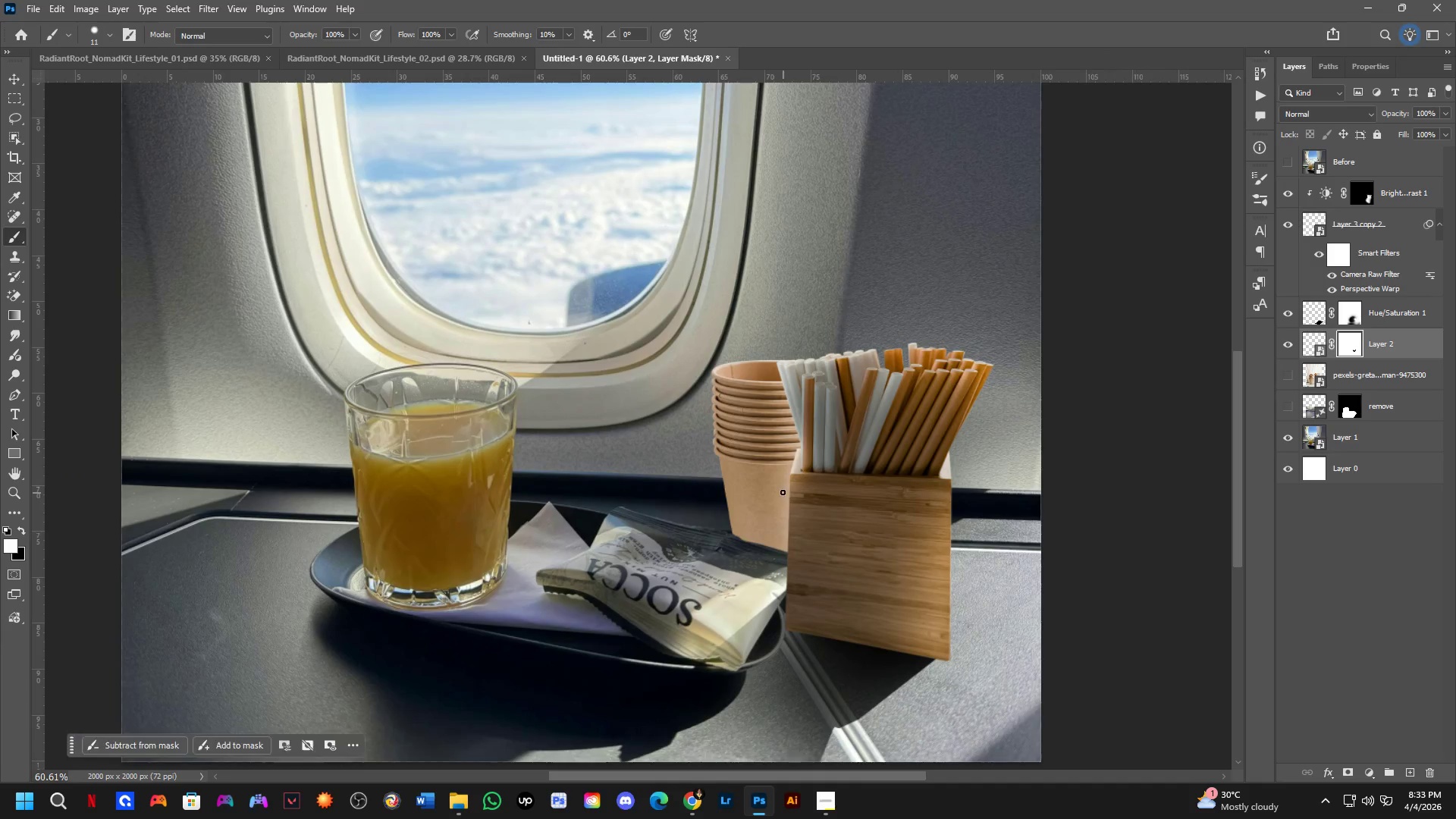 
hold_key(key=ControlLeft, duration=0.36)
left_click([779, 388])
 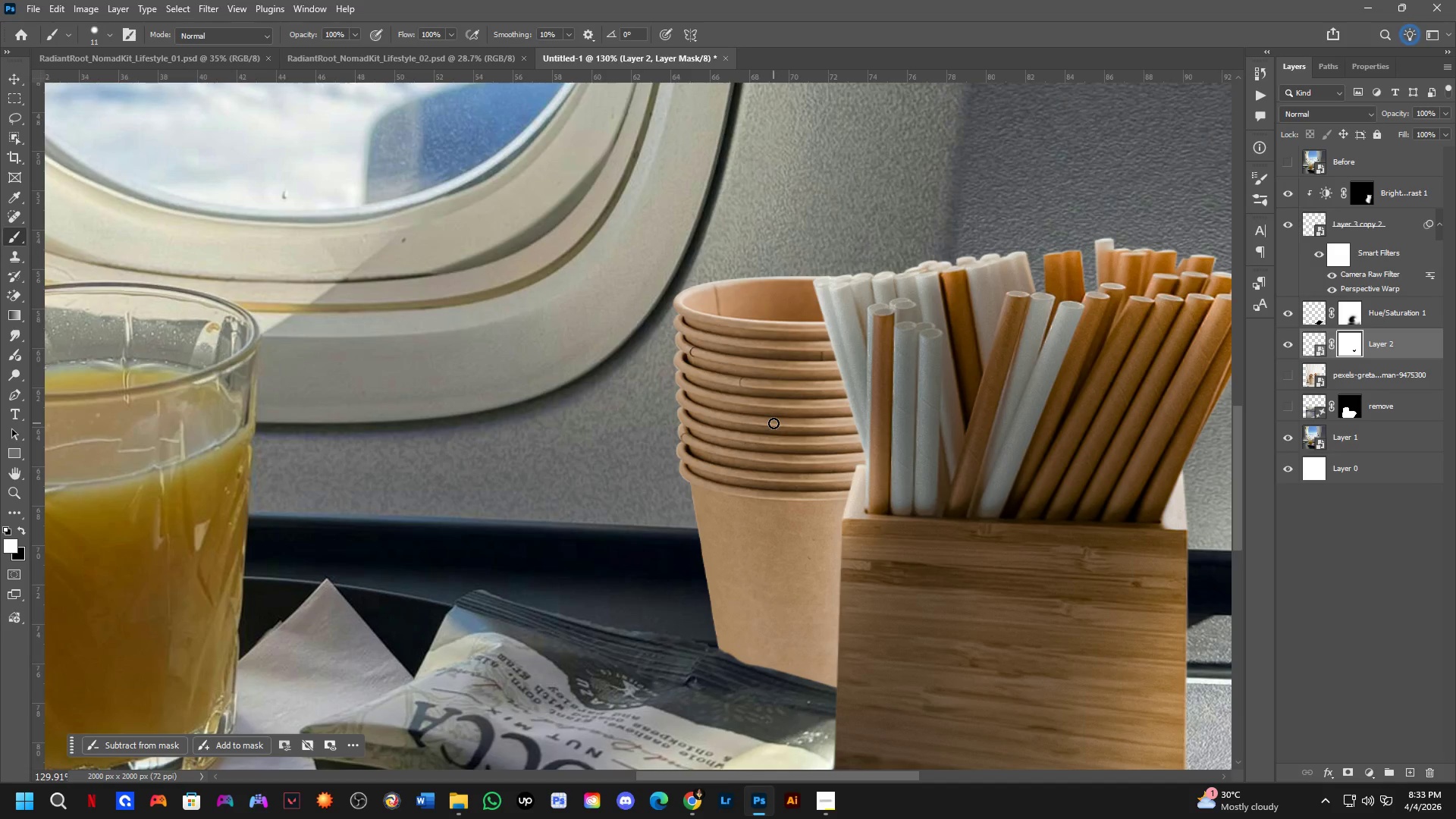 
scroll: coordinate [774, 398], scroll_direction: up, amount: 15.0
 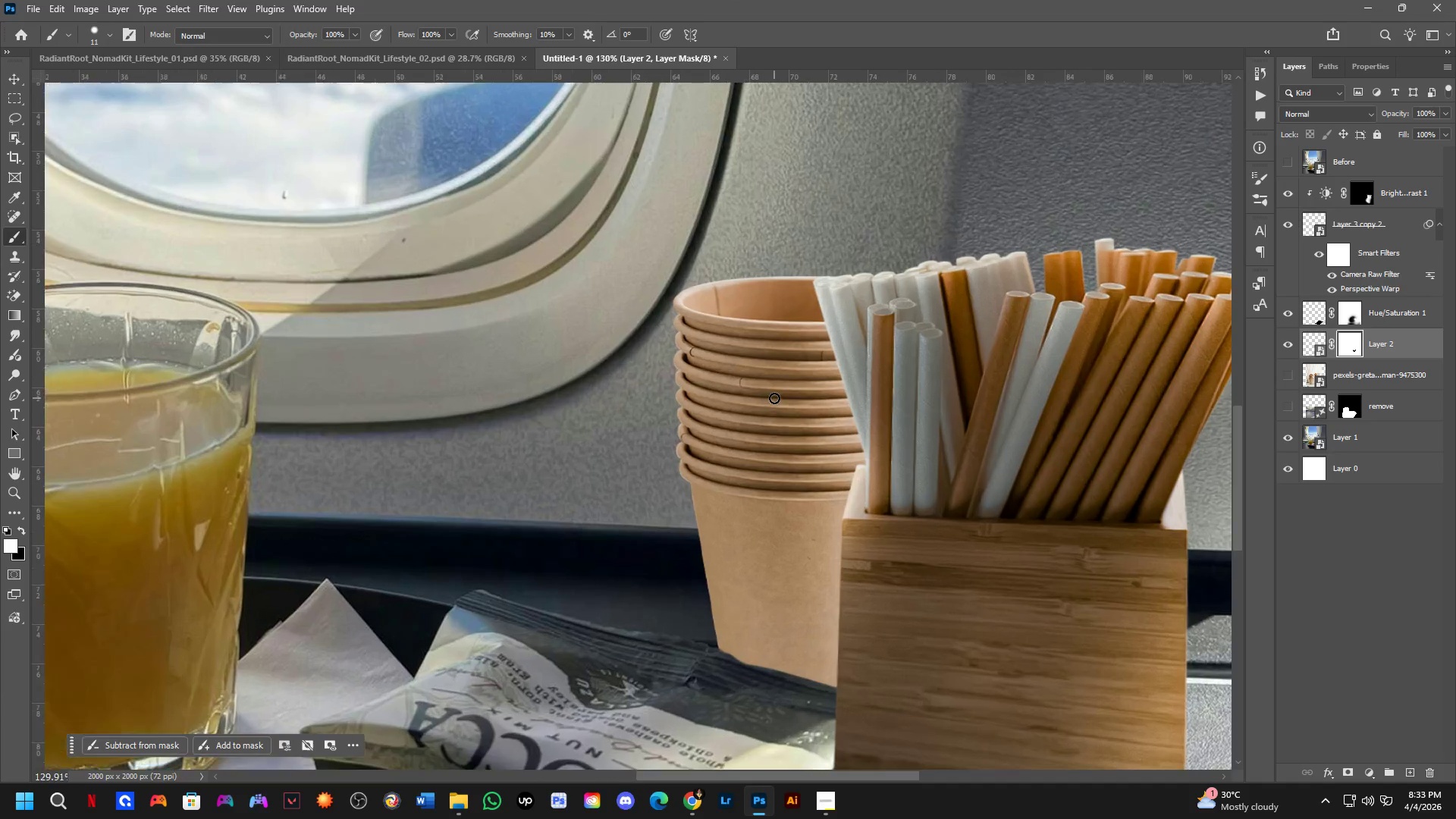 
hold_key(key=Space, duration=0.52)
 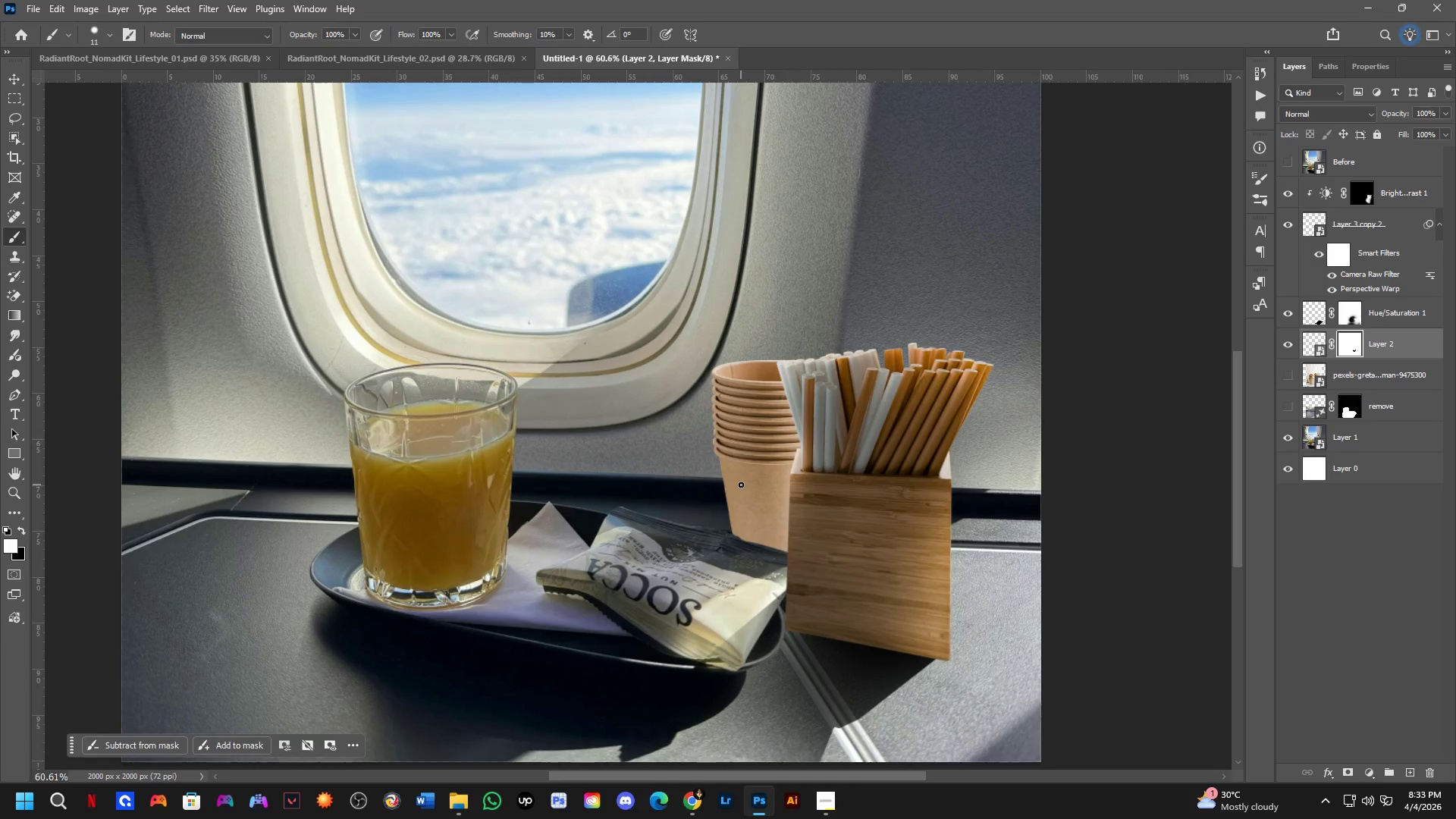 
left_click_drag(start_coordinate=[801, 488], to_coordinate=[786, 493])
 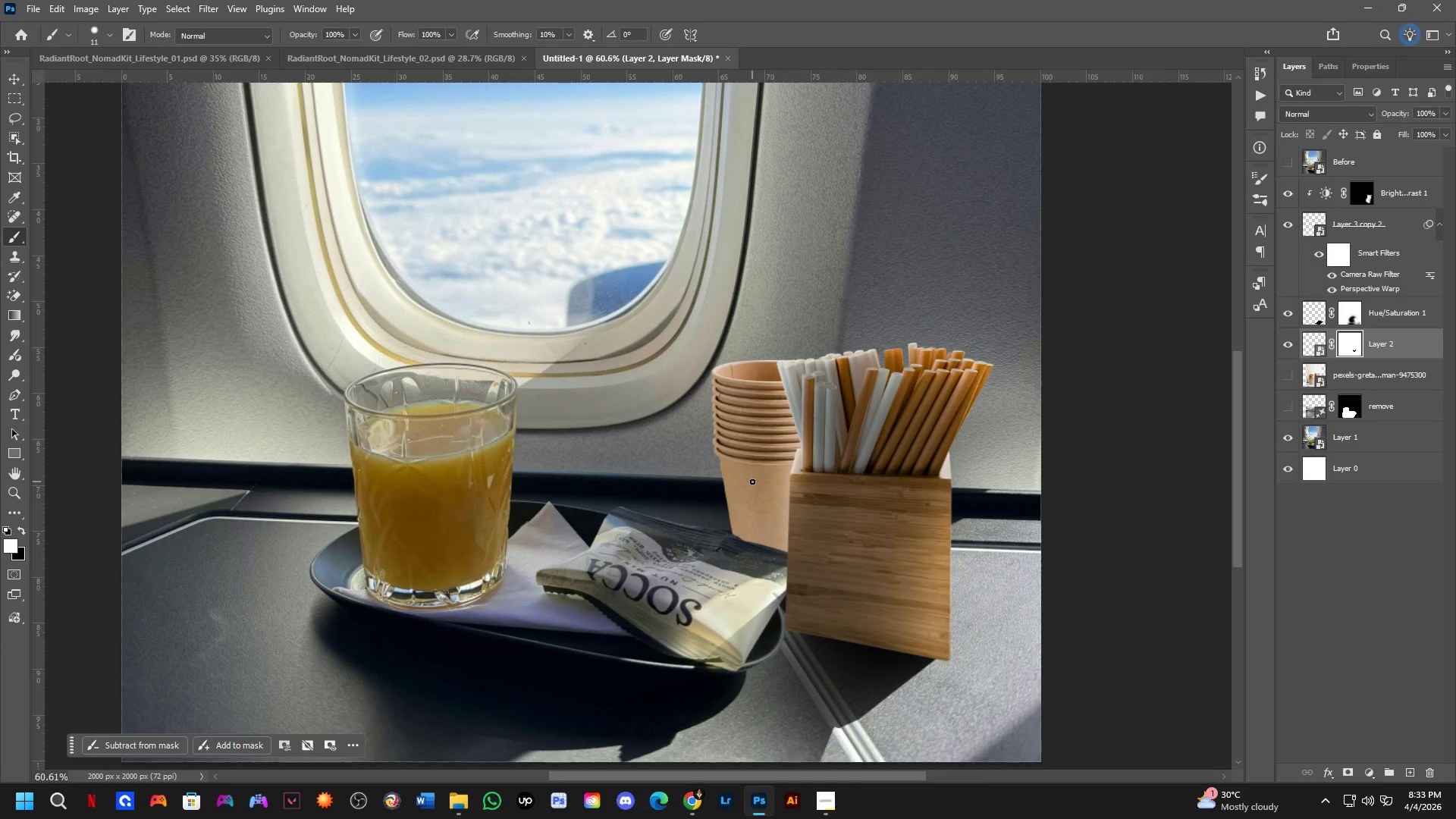 
scroll: coordinate [773, 423], scroll_direction: down, amount: 8.0
 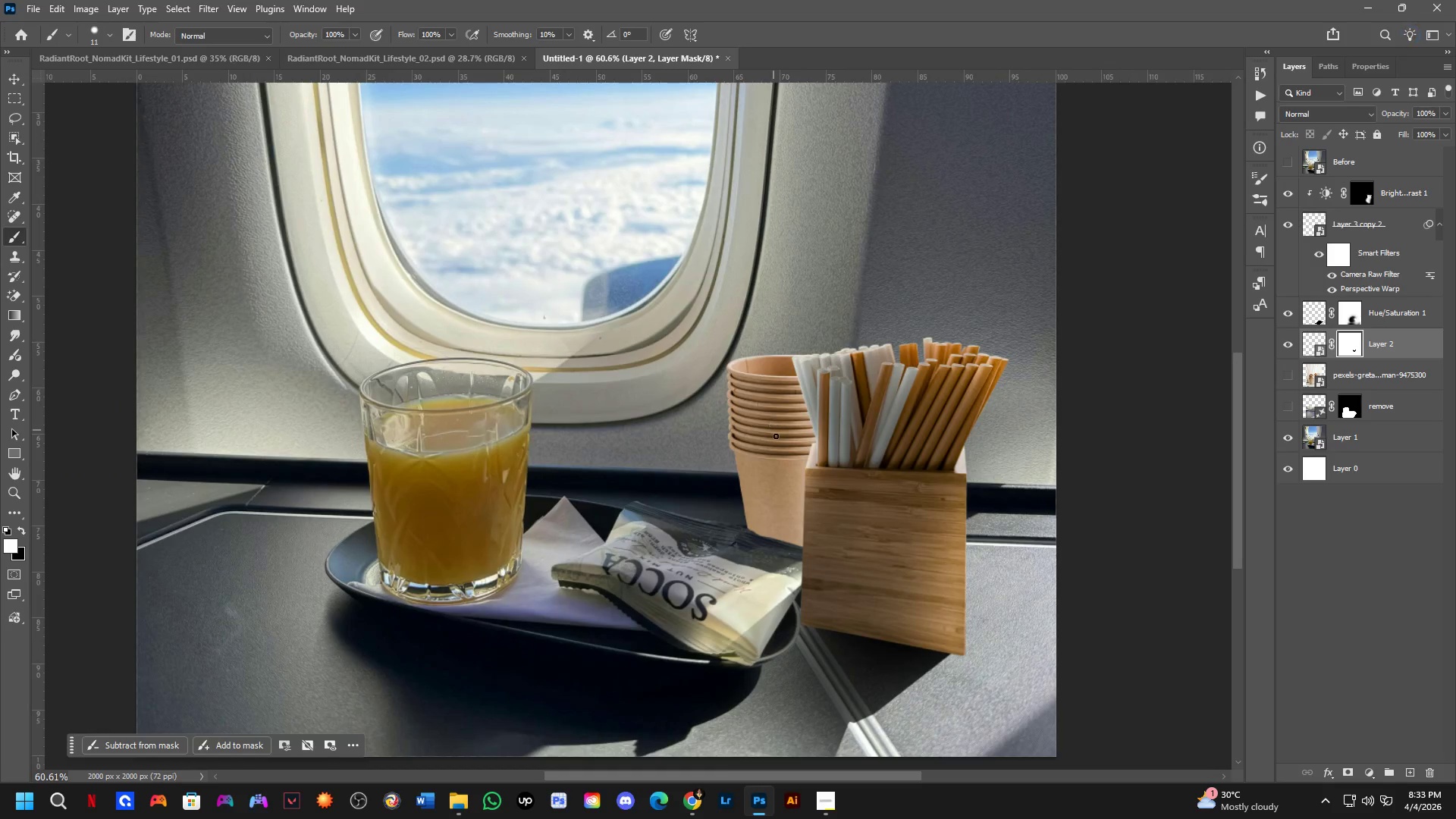 
wait(9.8)
 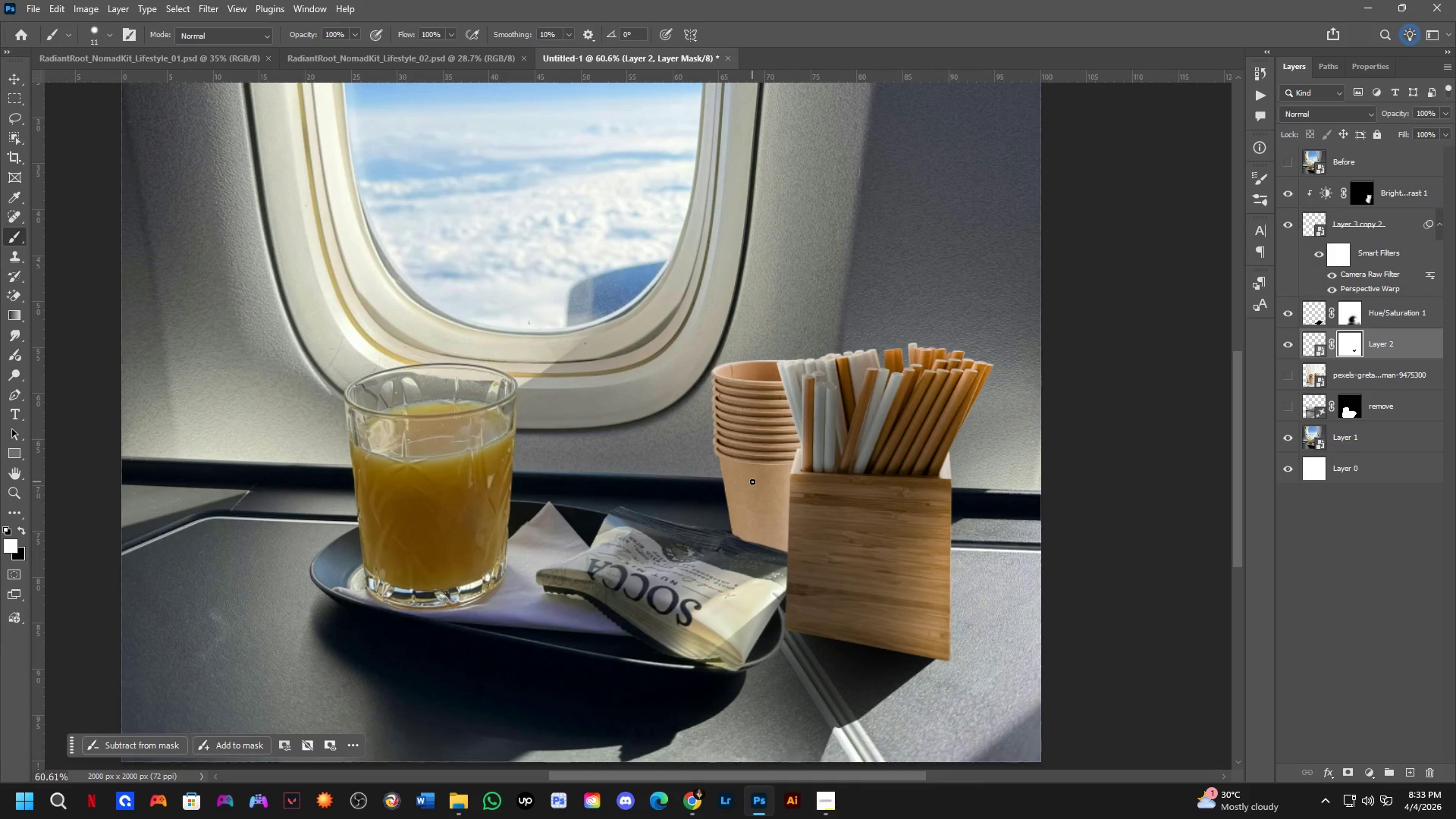 
scroll: coordinate [744, 488], scroll_direction: up, amount: 7.0
 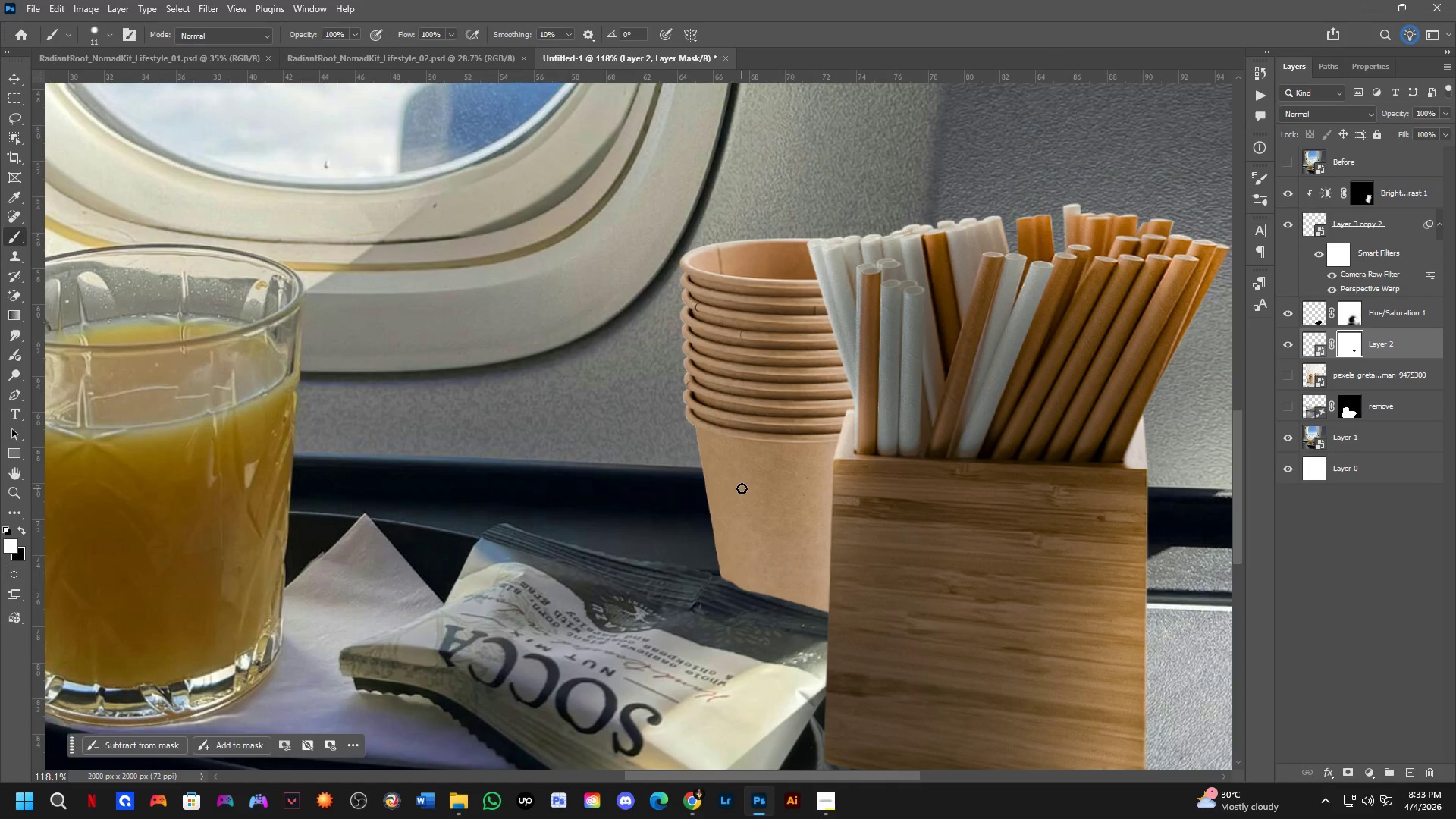 
scroll: coordinate [665, 478], scroll_direction: down, amount: 6.0
 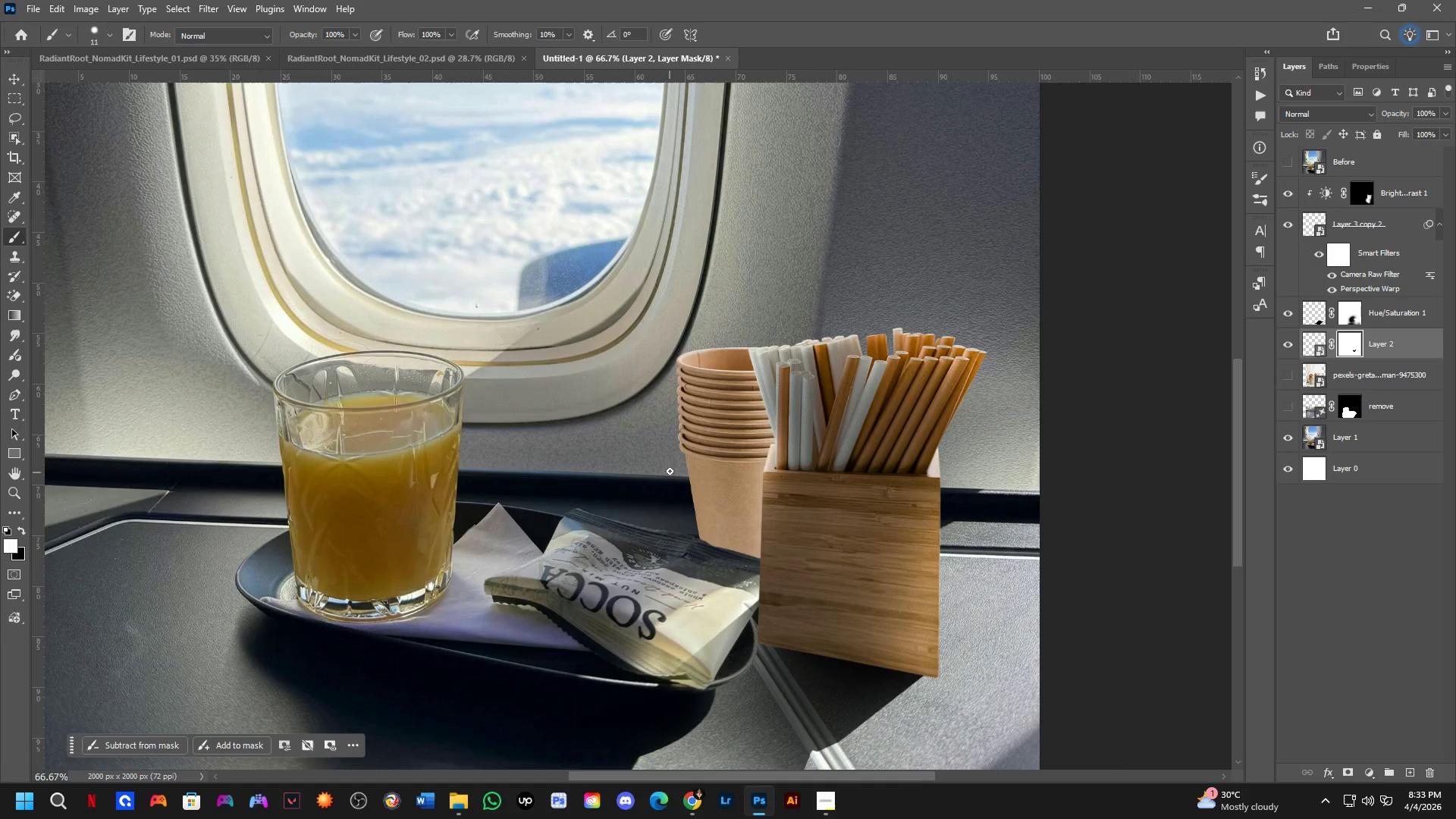 
hold_key(key=Space, duration=0.58)
 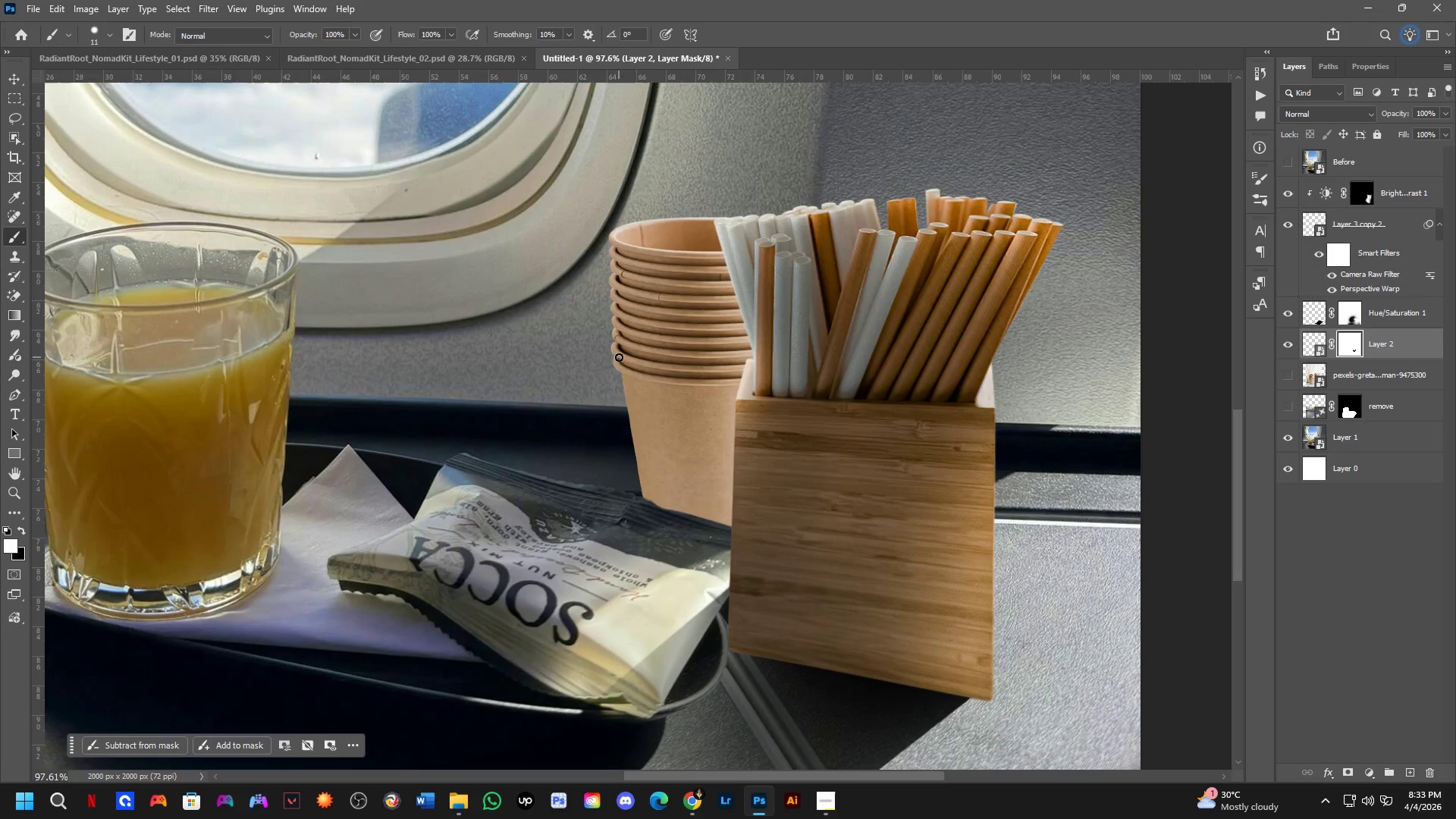 
left_click_drag(start_coordinate=[687, 426], to_coordinate=[613, 347])
 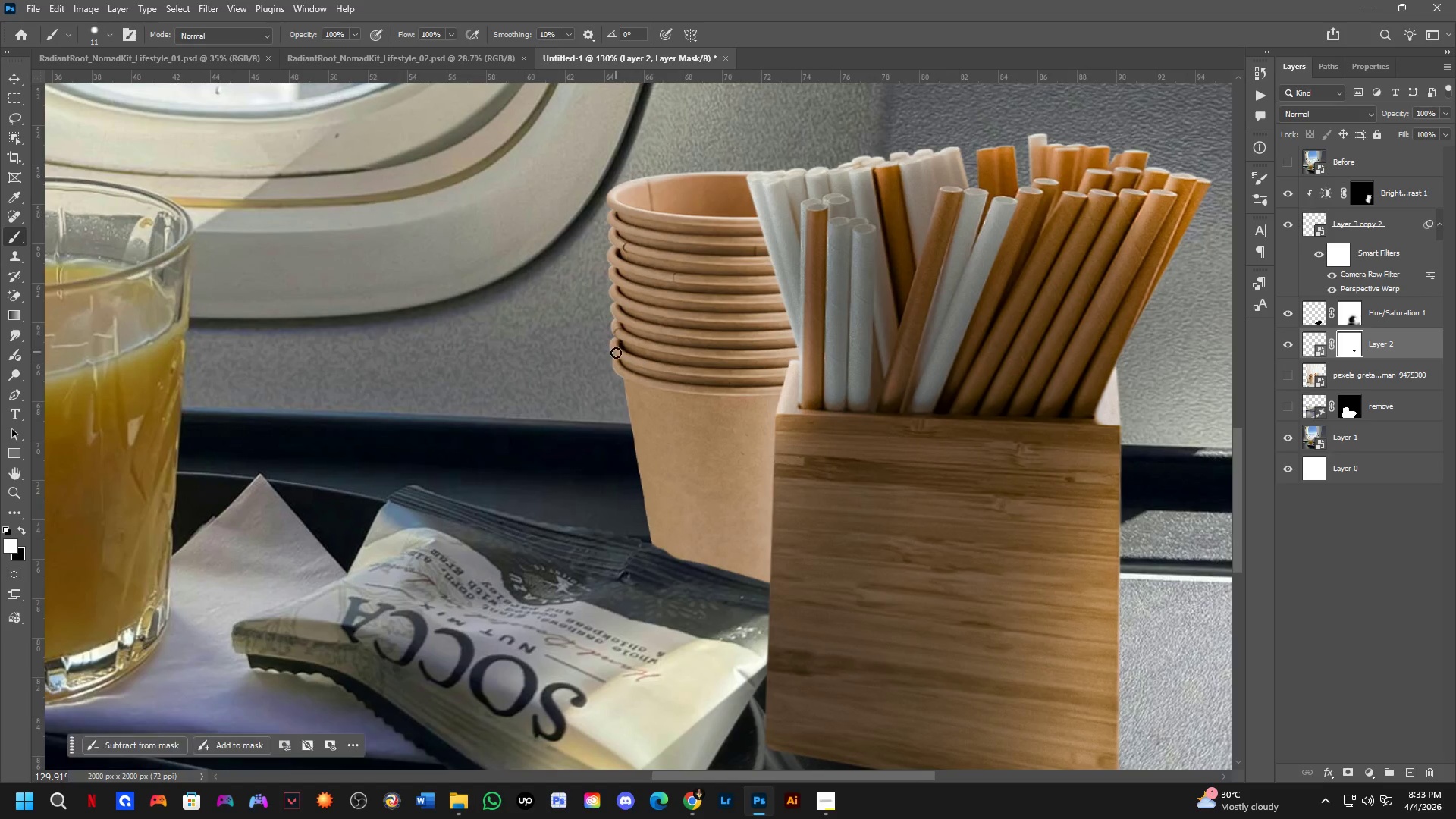 
scroll: coordinate [672, 448], scroll_direction: up, amount: 7.0
 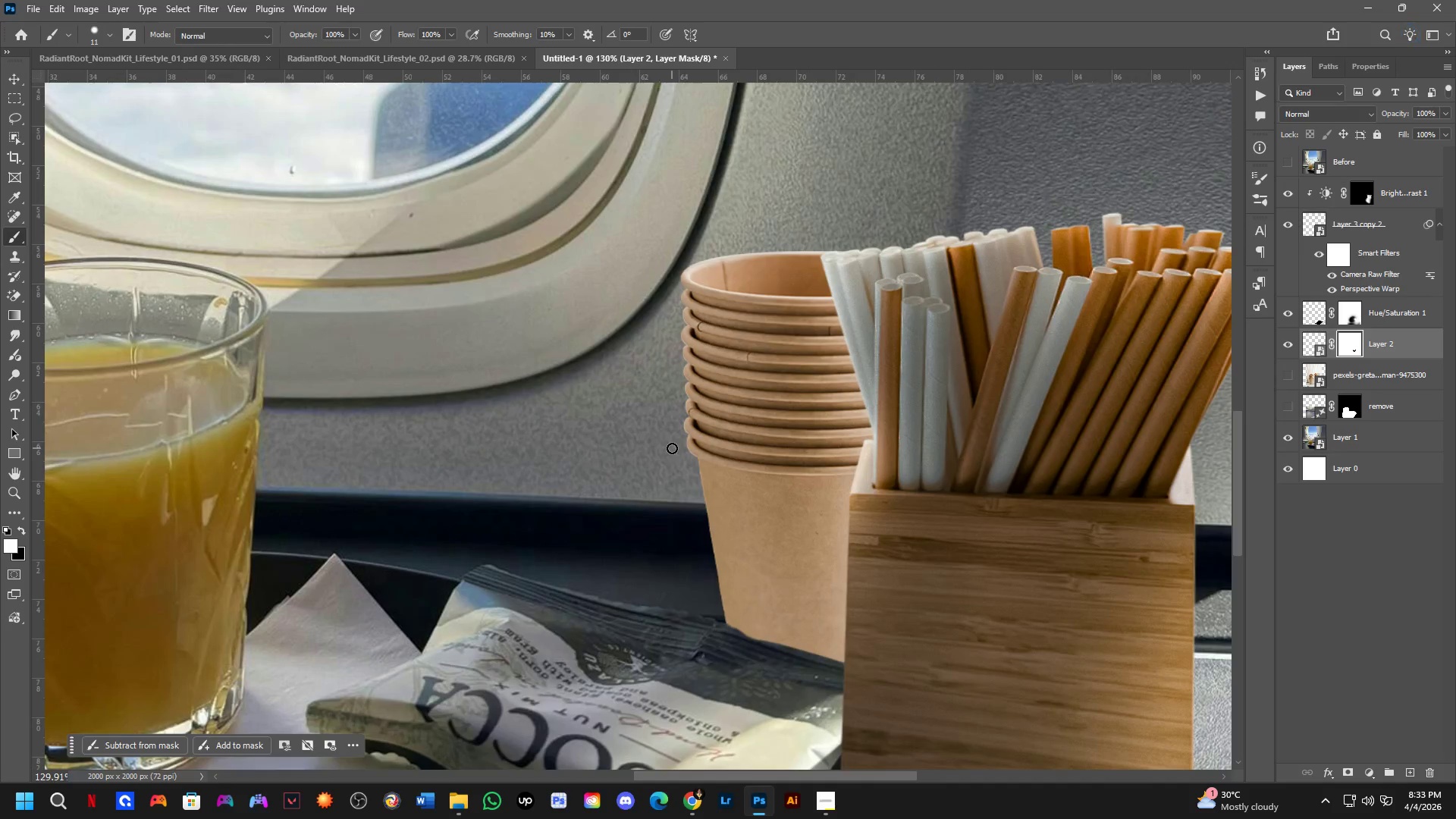 
scroll: coordinate [639, 350], scroll_direction: down, amount: 5.0
 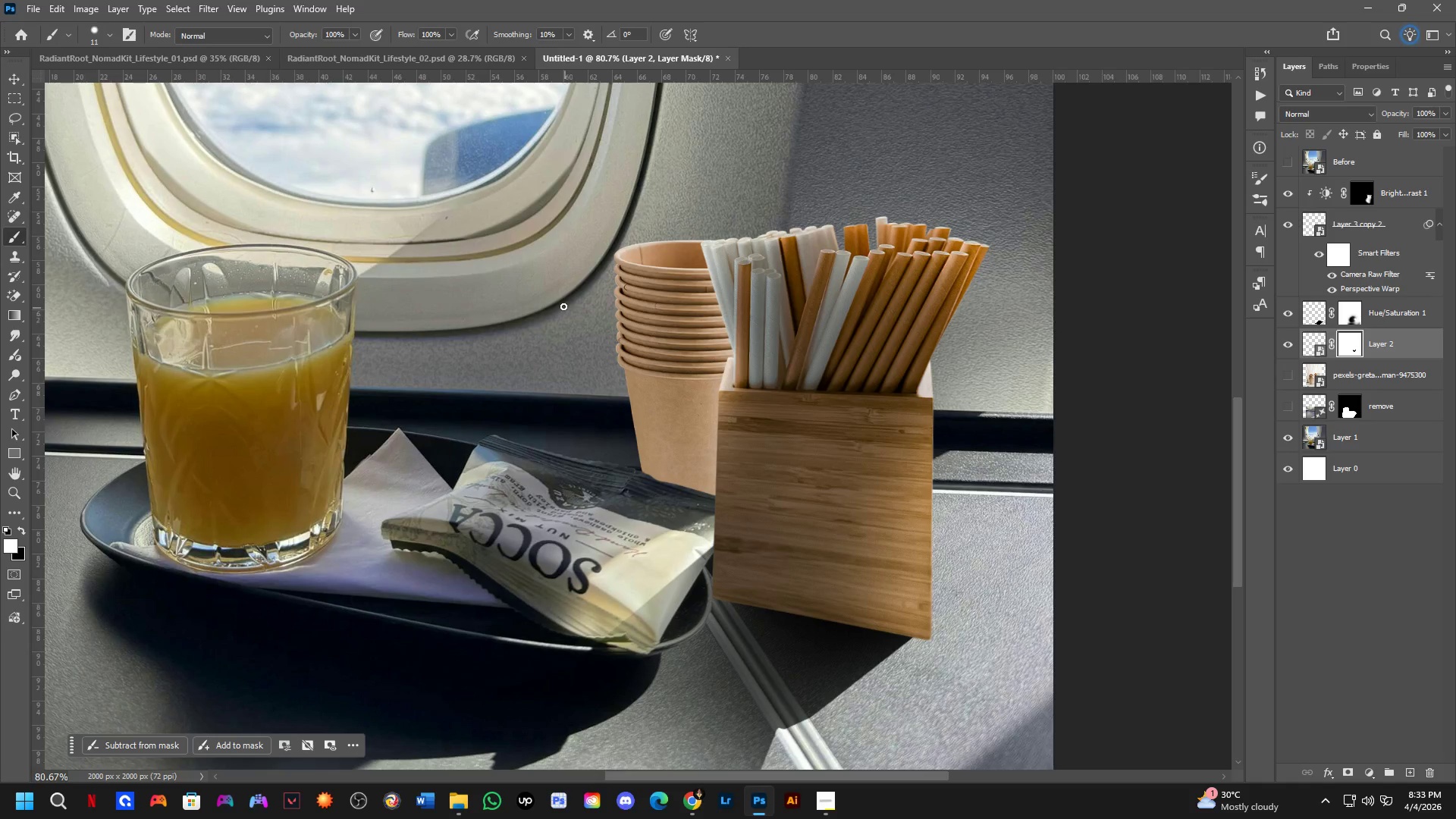 
wait(5.52)
 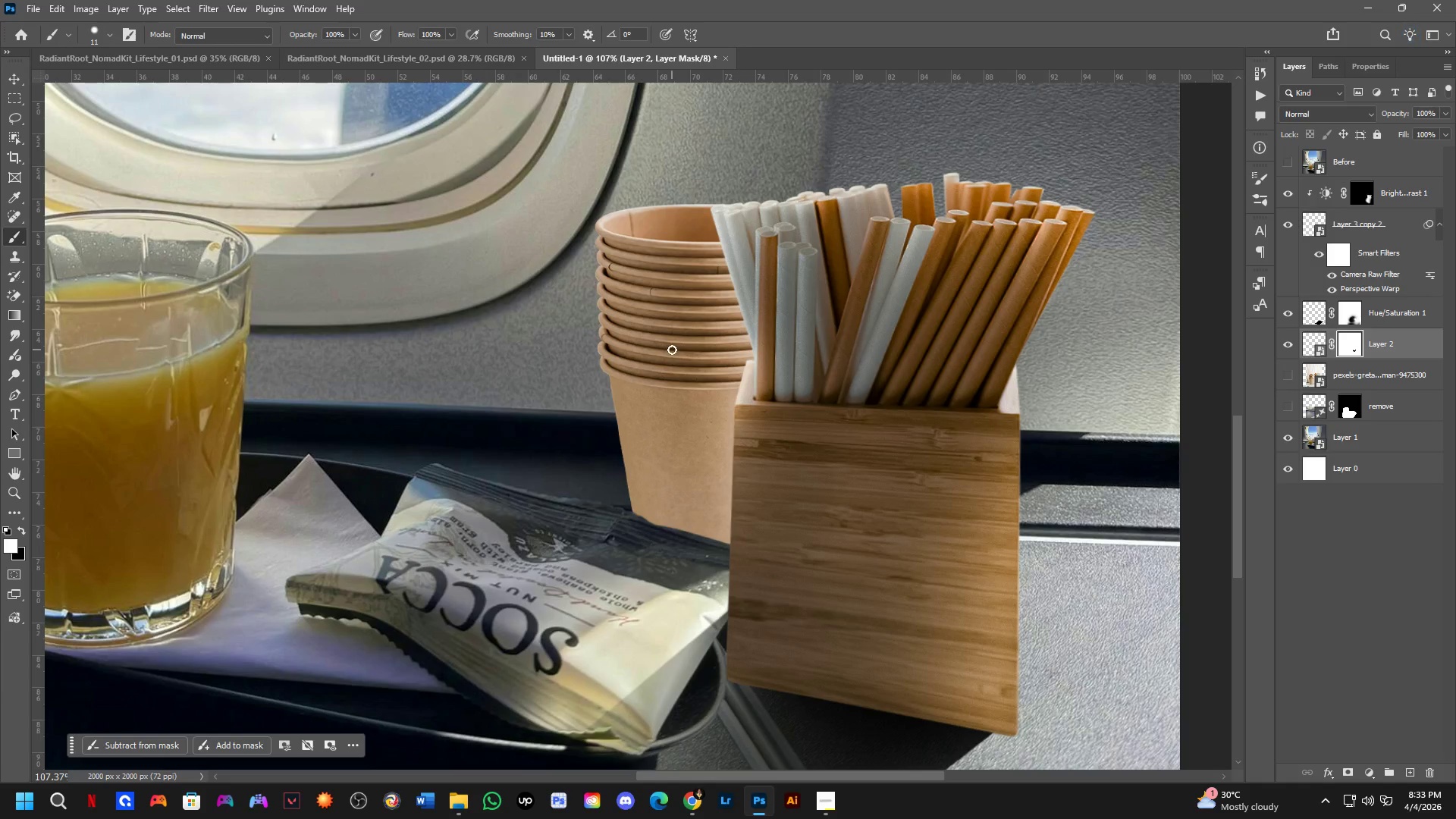 
key(Control+ControlLeft)
 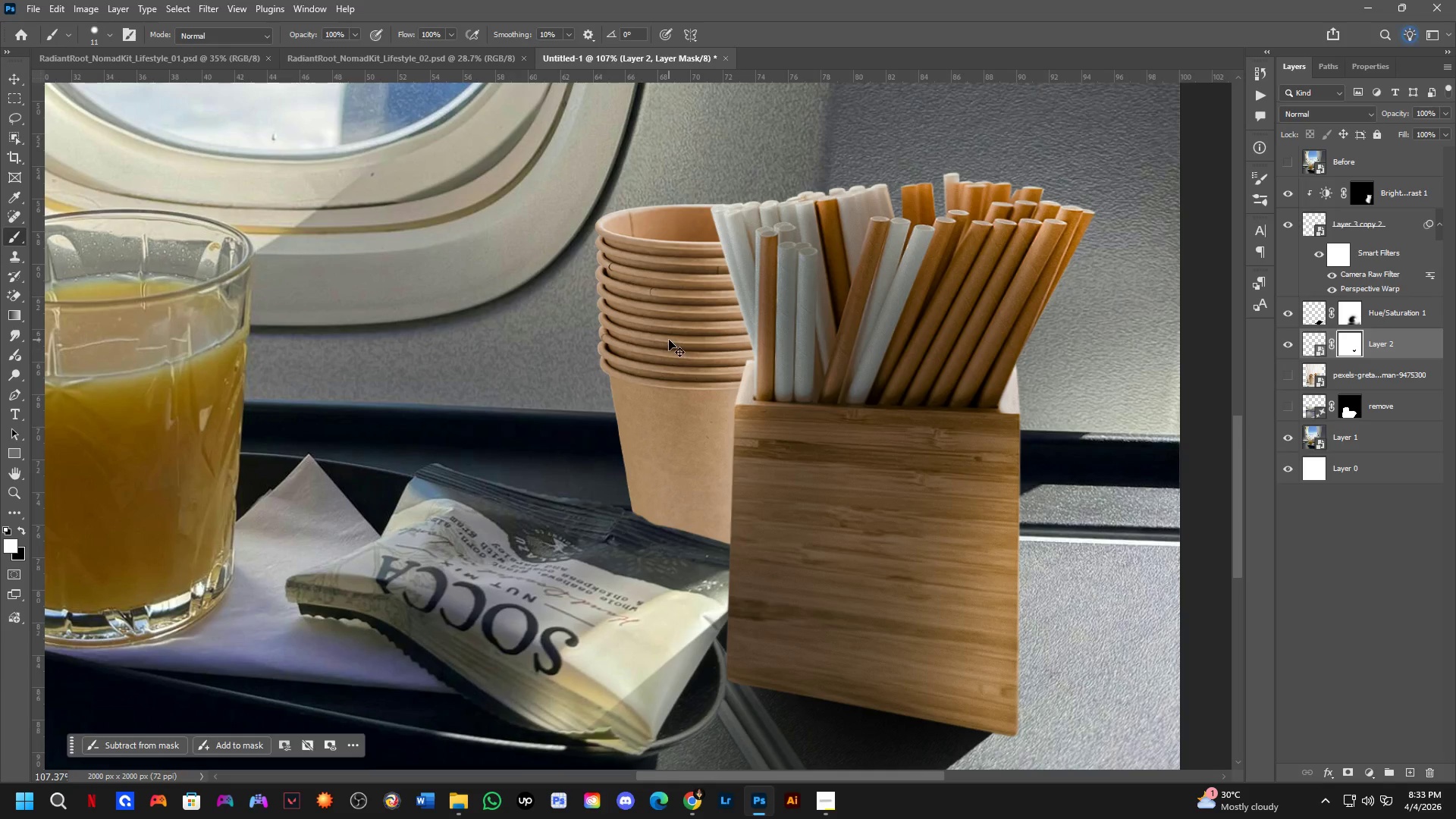 
left_click([669, 340])
 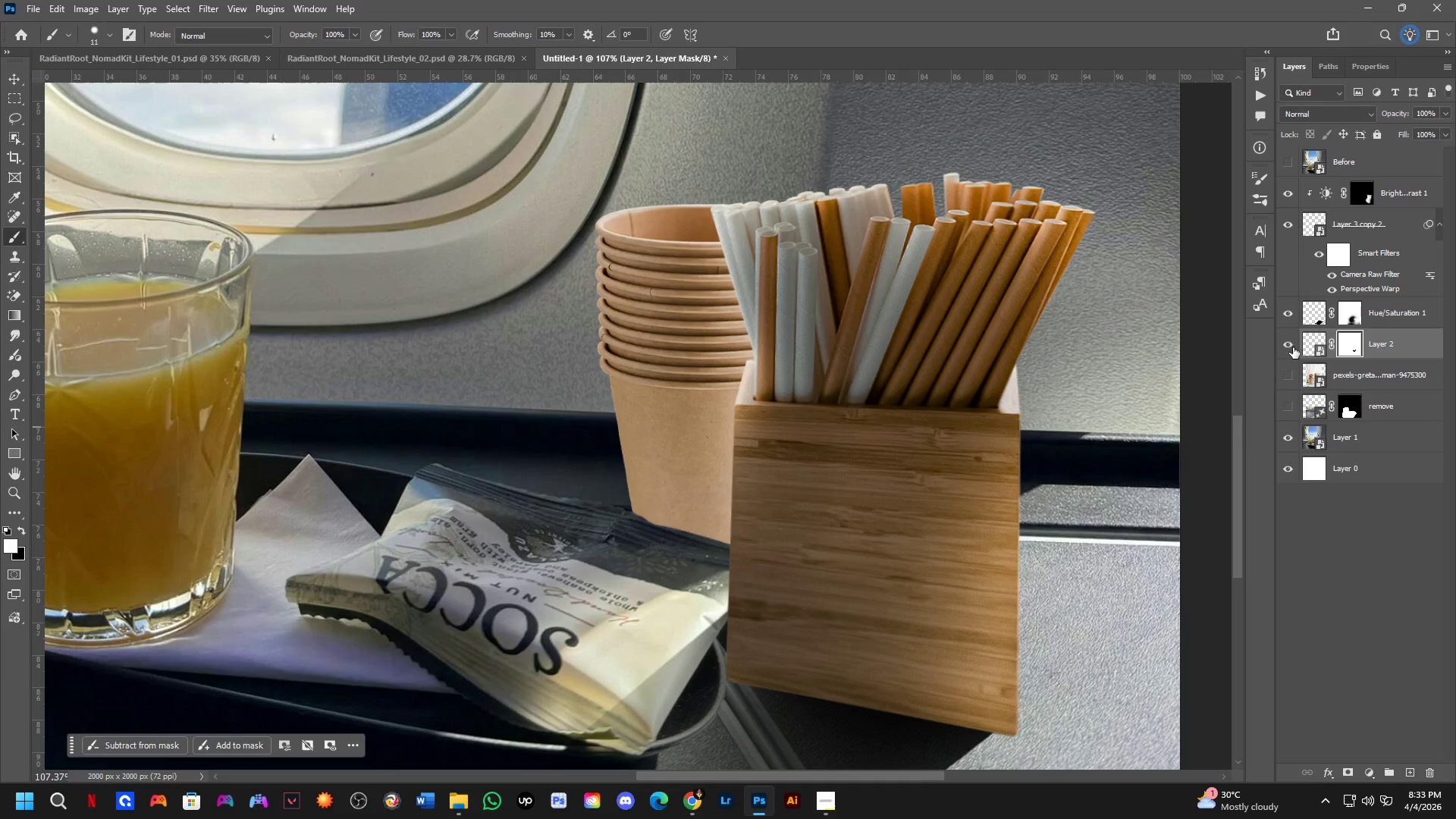 
scroll: coordinate [672, 349], scroll_direction: up, amount: 3.0
 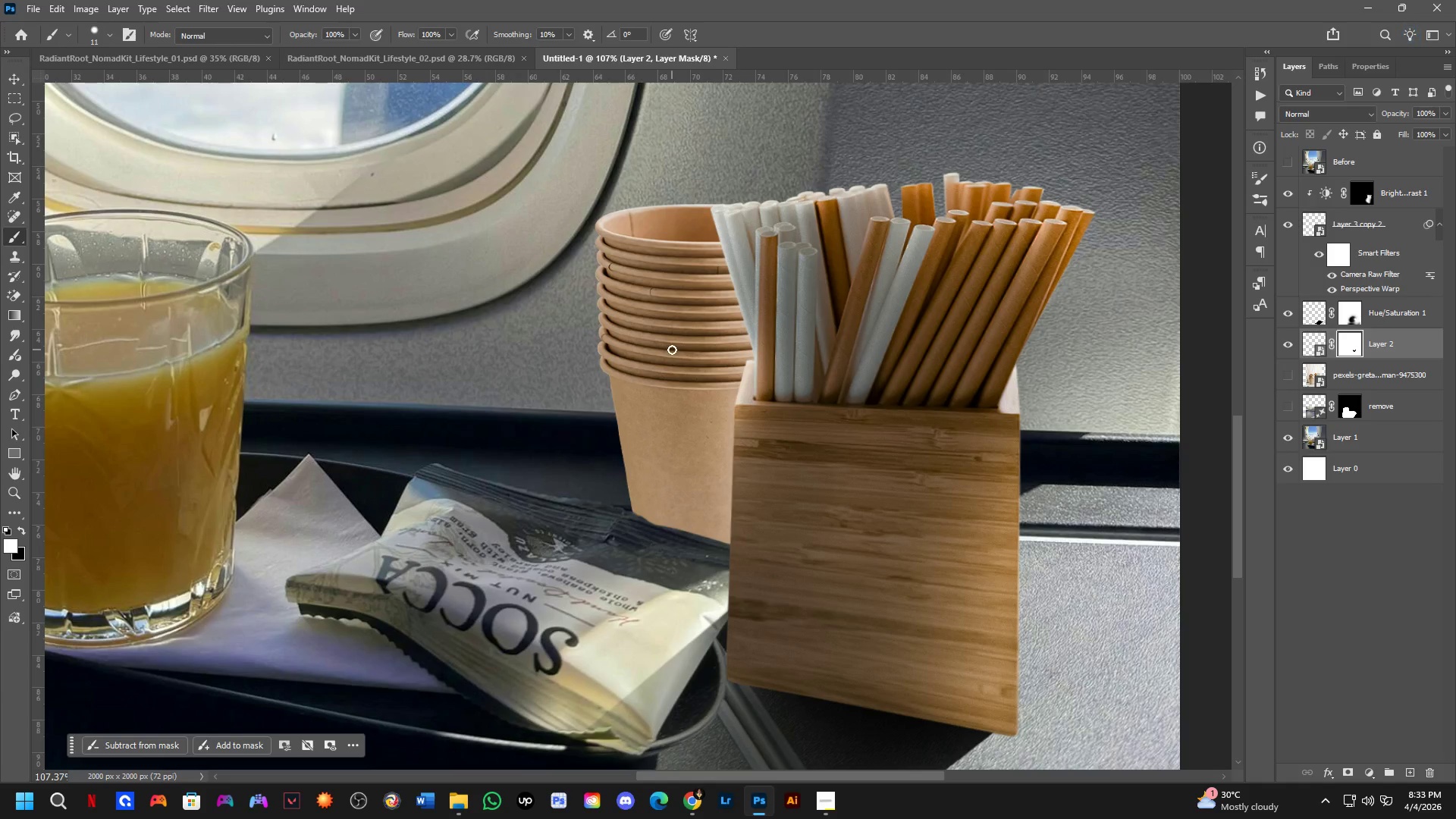 
double_click([1293, 347])
 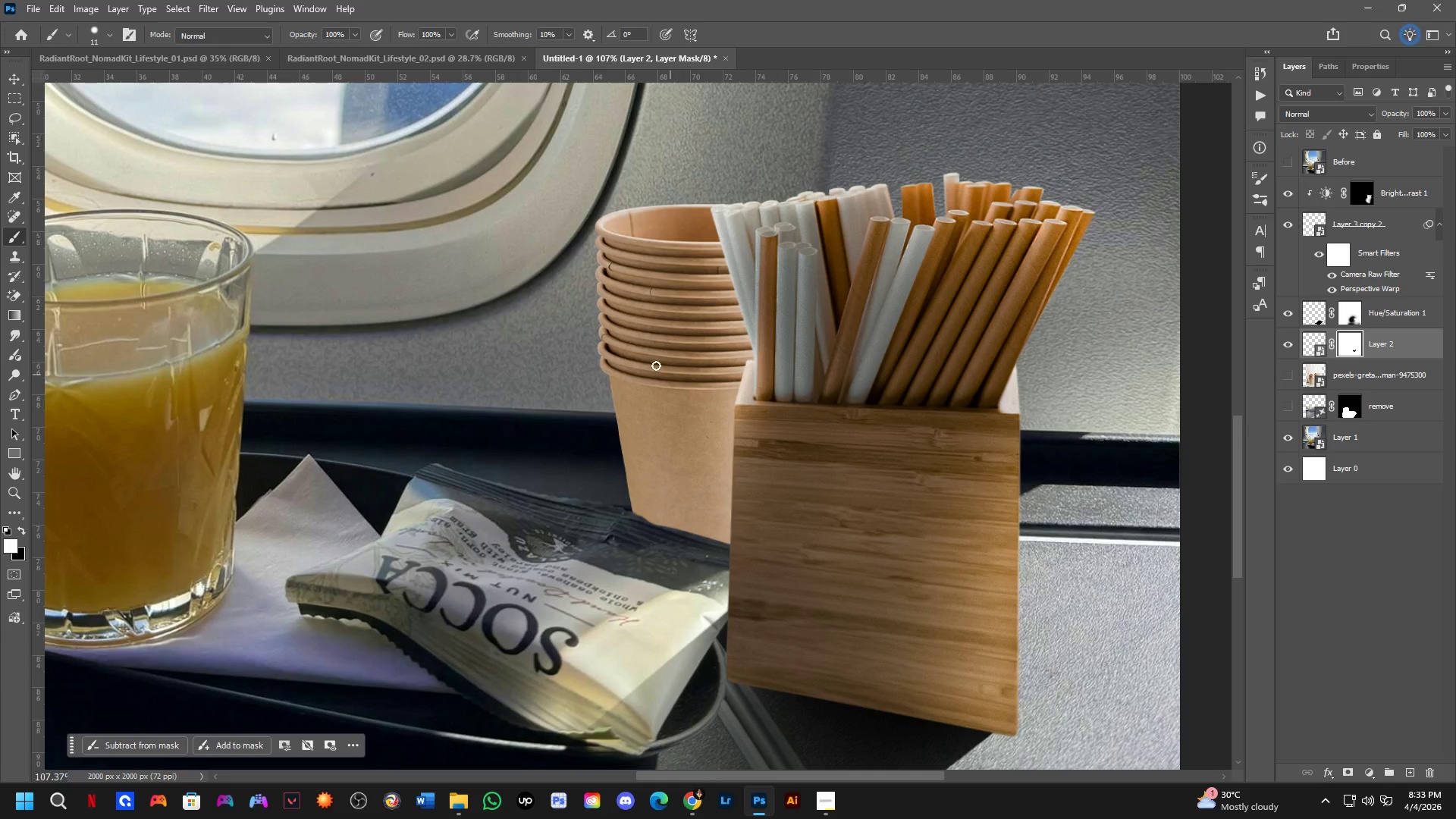 
hold_key(key=ControlLeft, duration=0.64)
 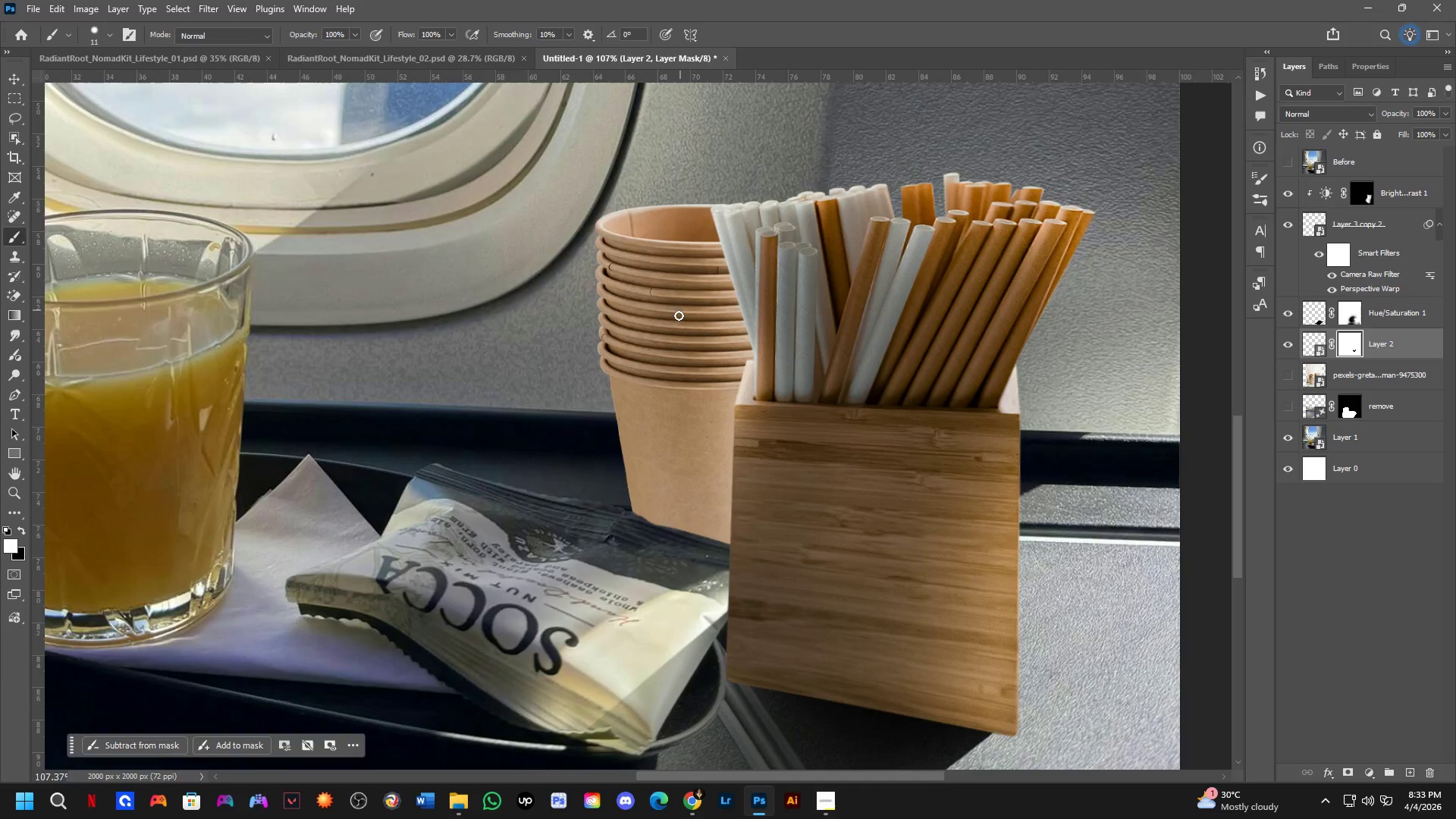 
scroll: coordinate [664, 480], scroll_direction: down, amount: 8.0
 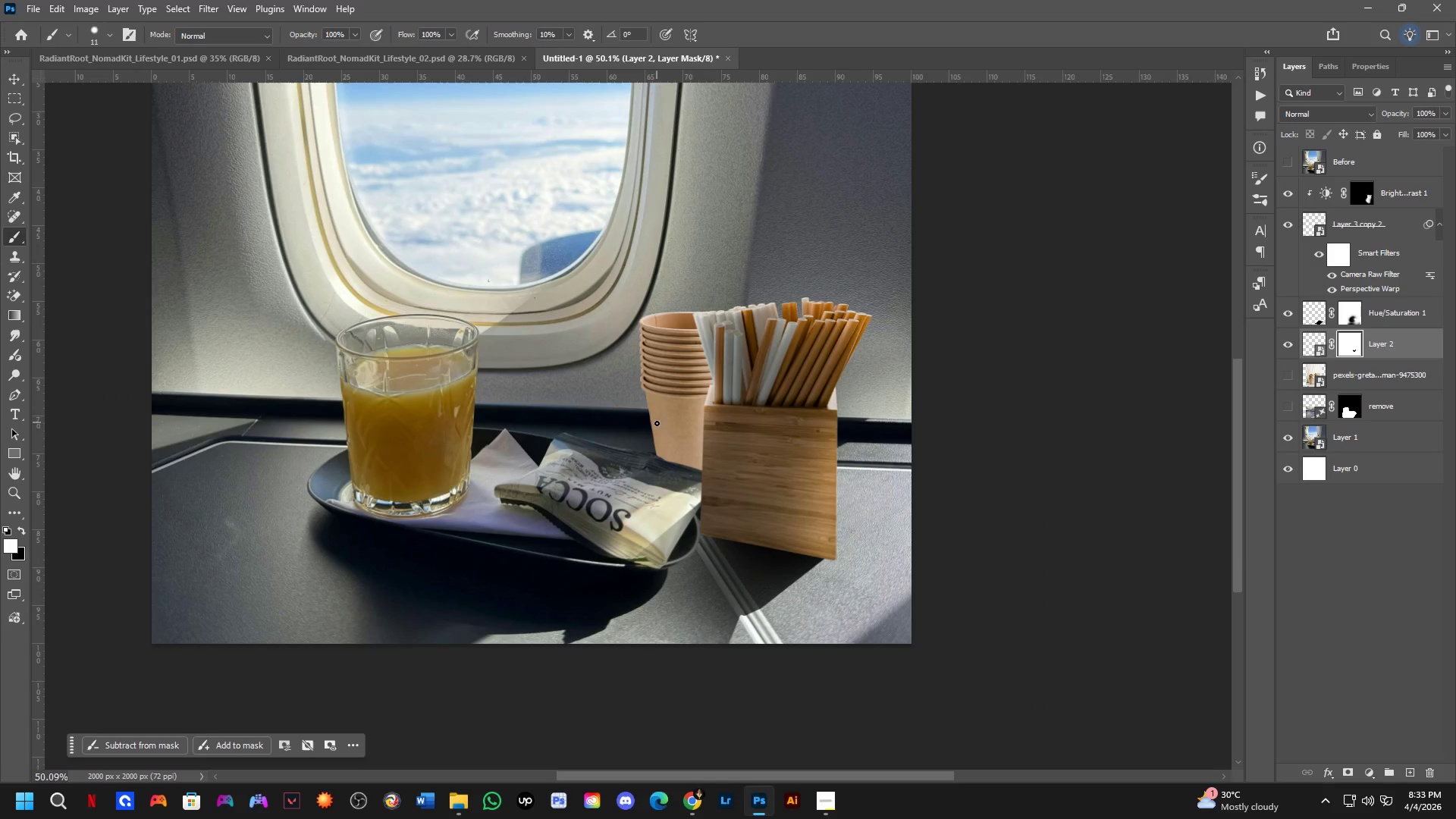 
scroll: coordinate [669, 438], scroll_direction: up, amount: 3.0
 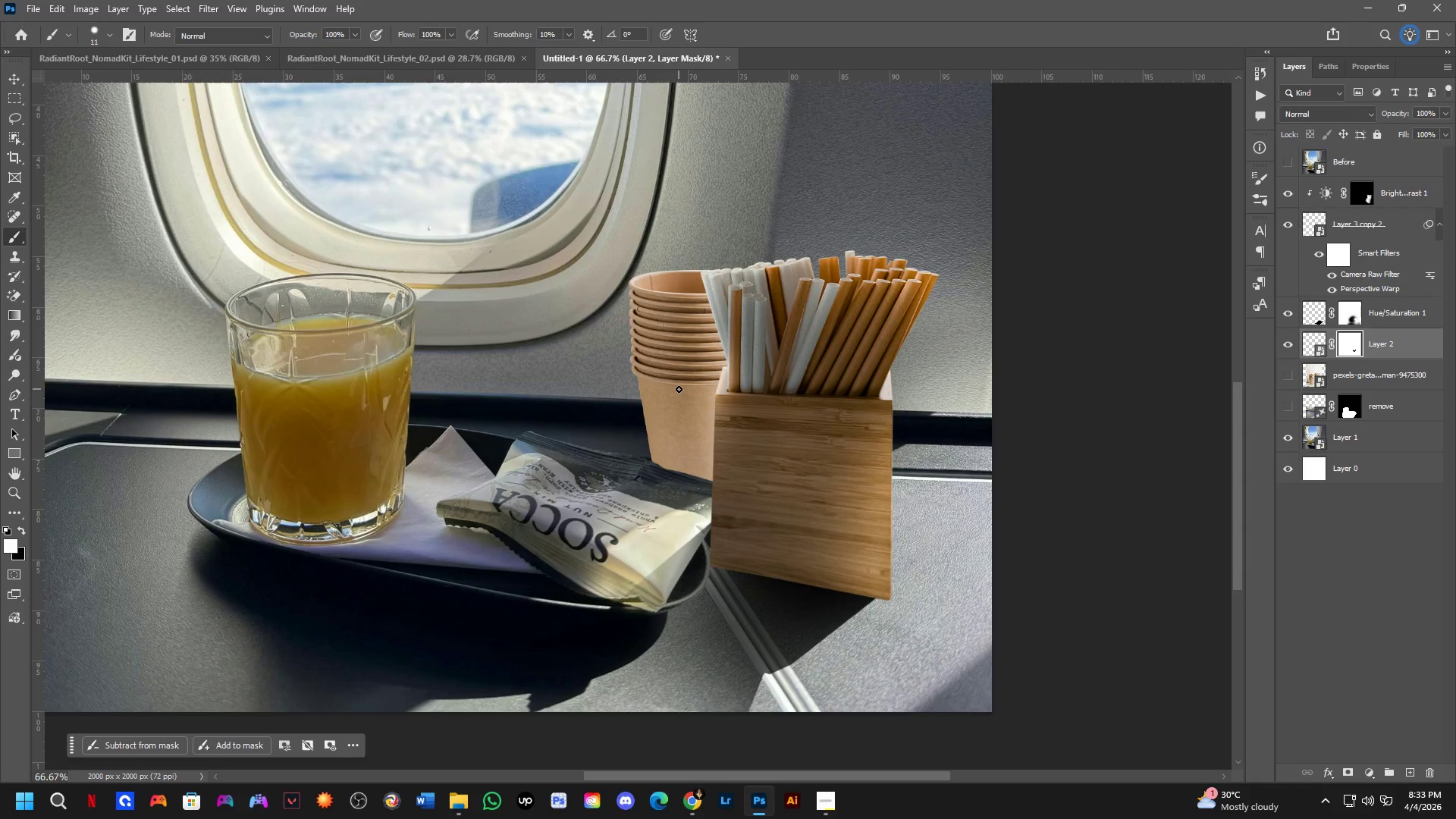 
scroll: coordinate [678, 392], scroll_direction: down, amount: 8.0
 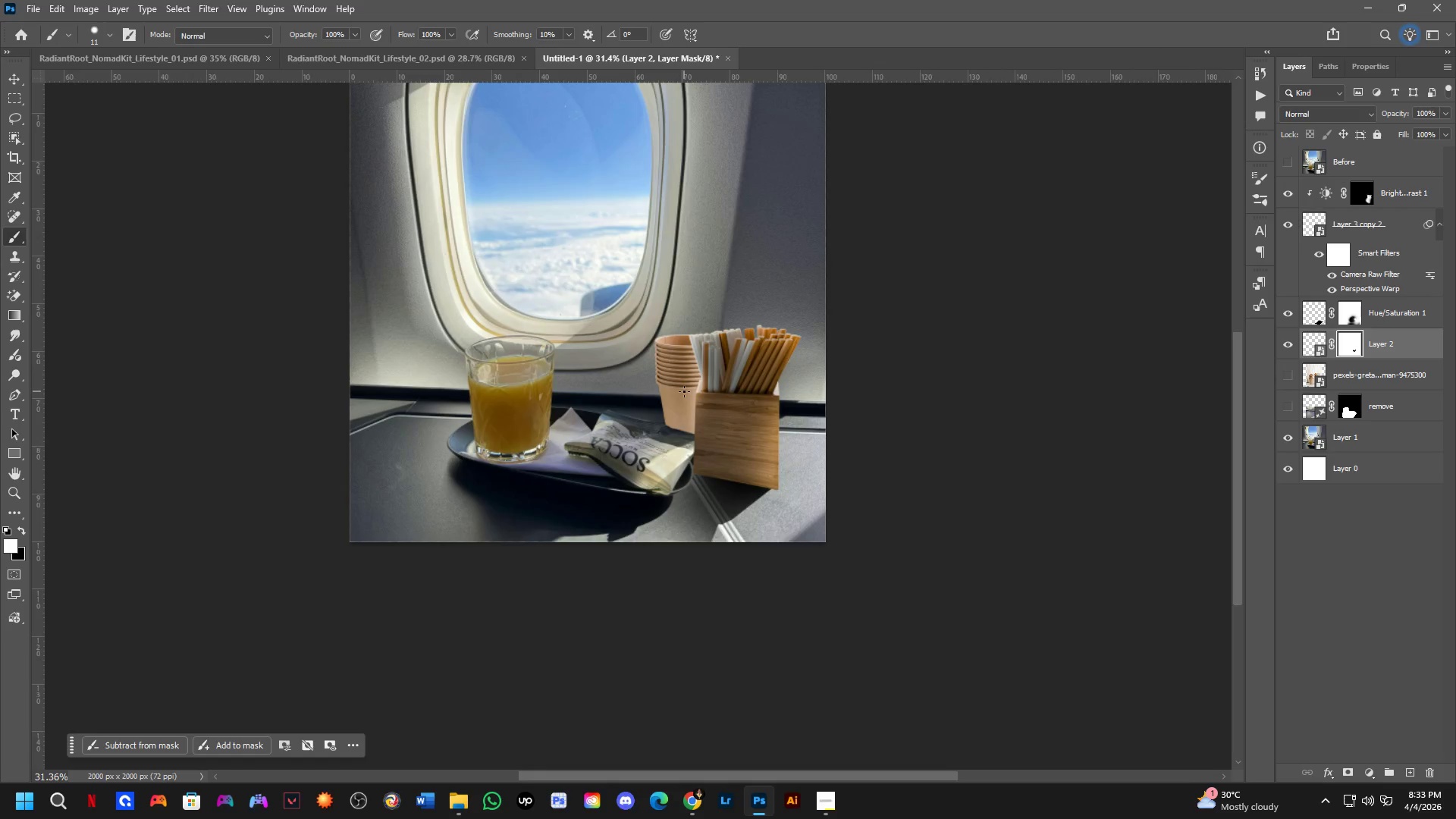 
scroll: coordinate [679, 384], scroll_direction: up, amount: 4.0
 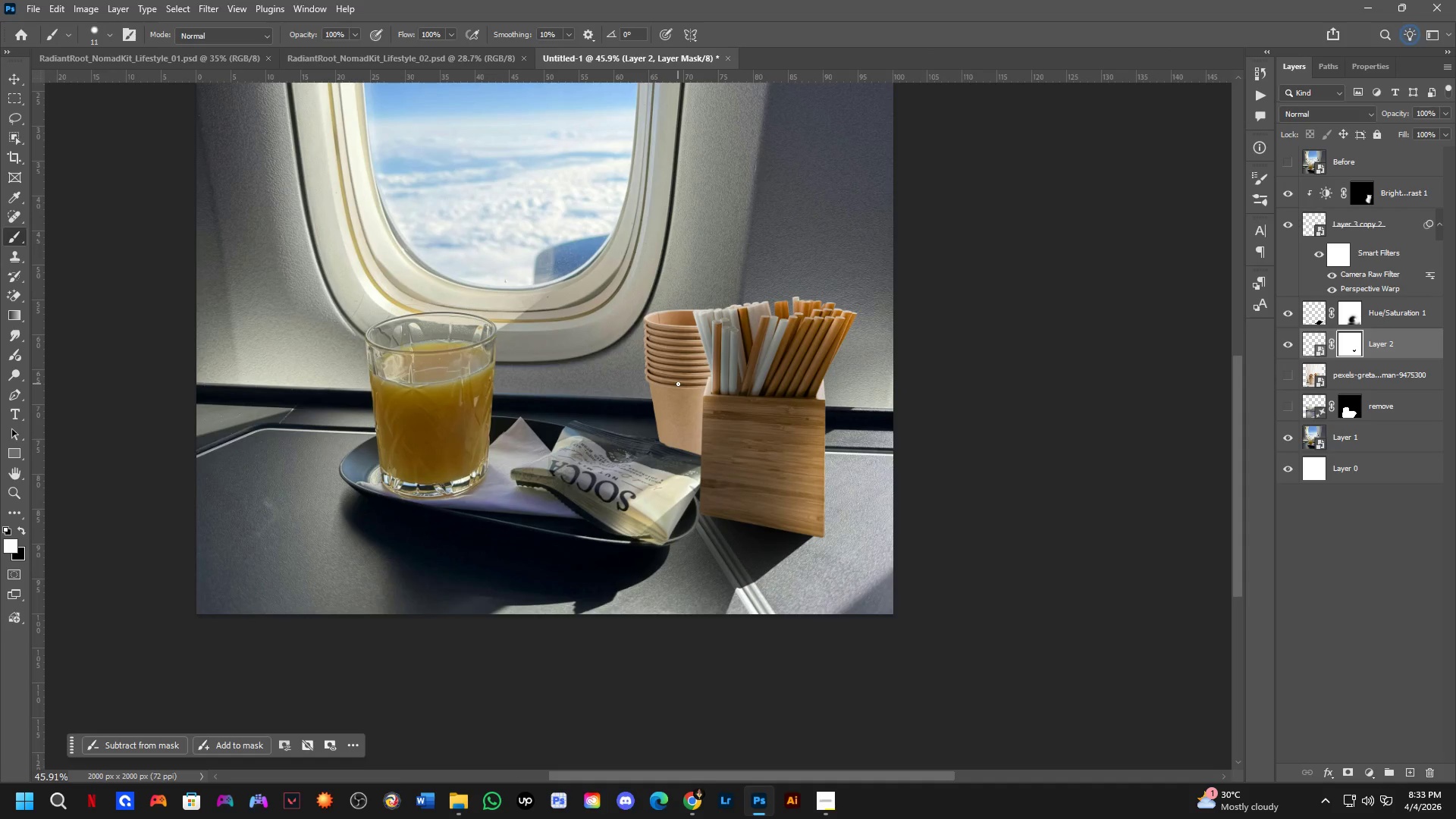 
key(Shift+ShiftLeft)
 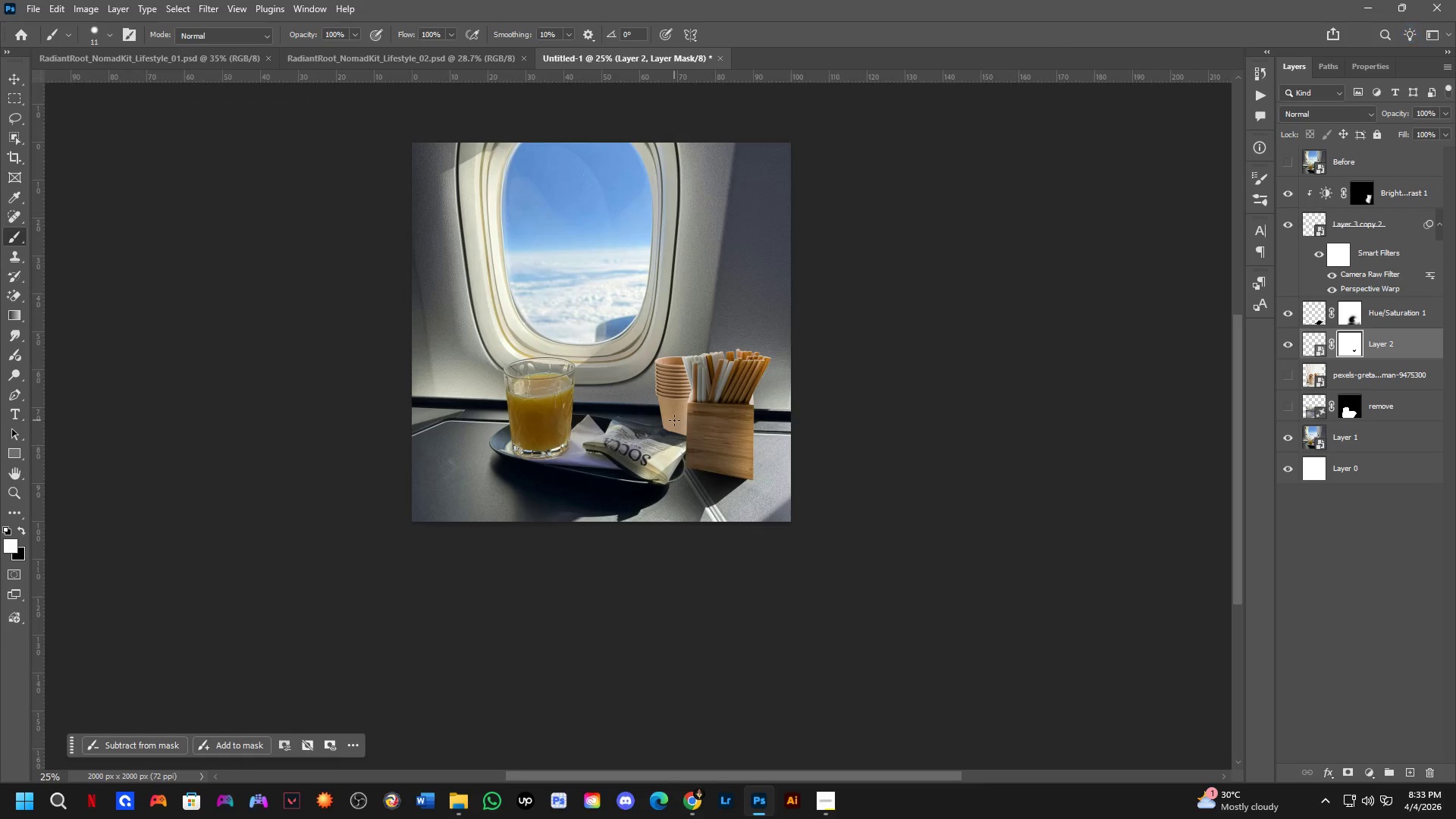 
hold_key(key=Space, duration=0.5)
 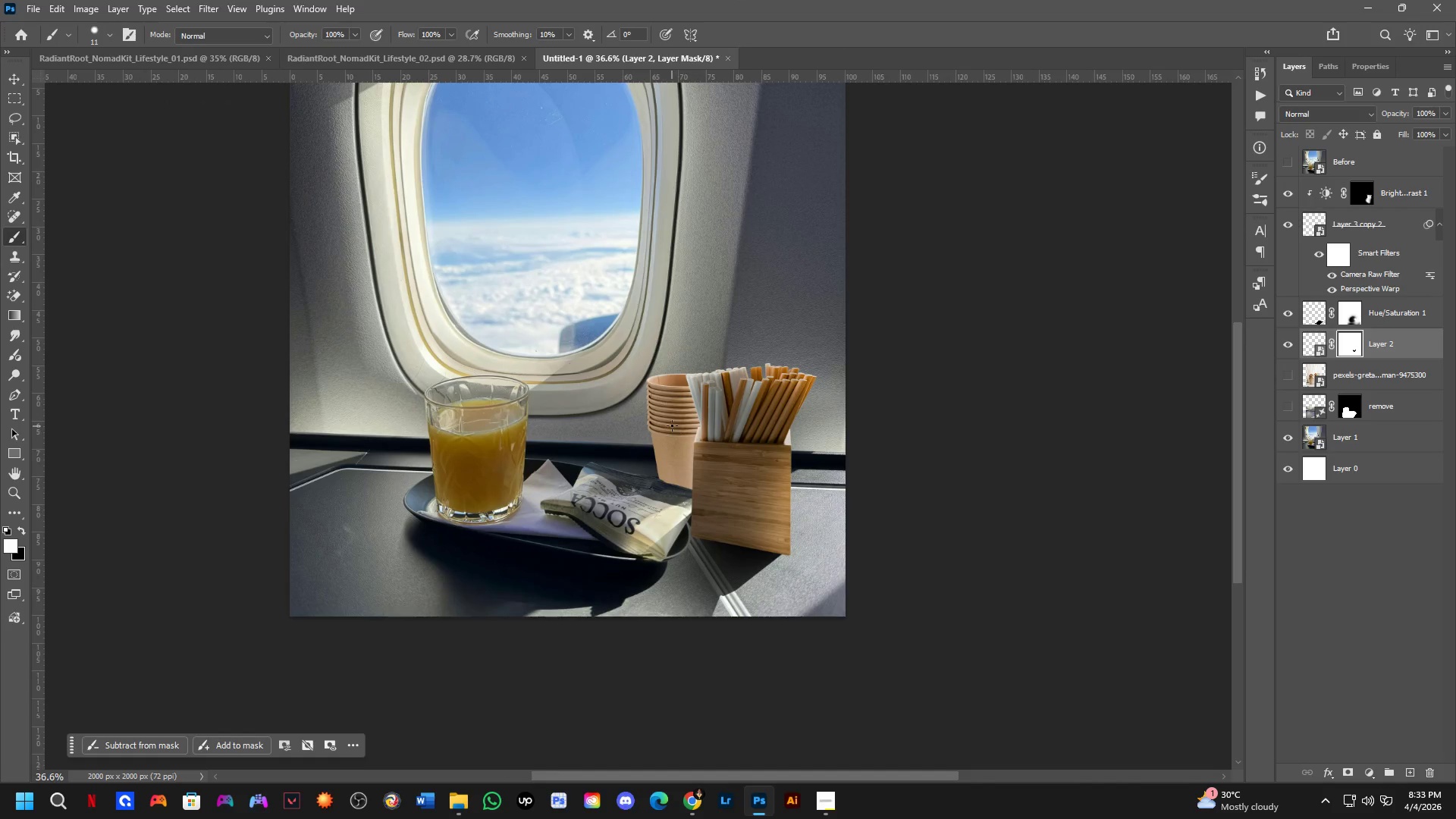 
scroll: coordinate [673, 408], scroll_direction: down, amount: 1.0
 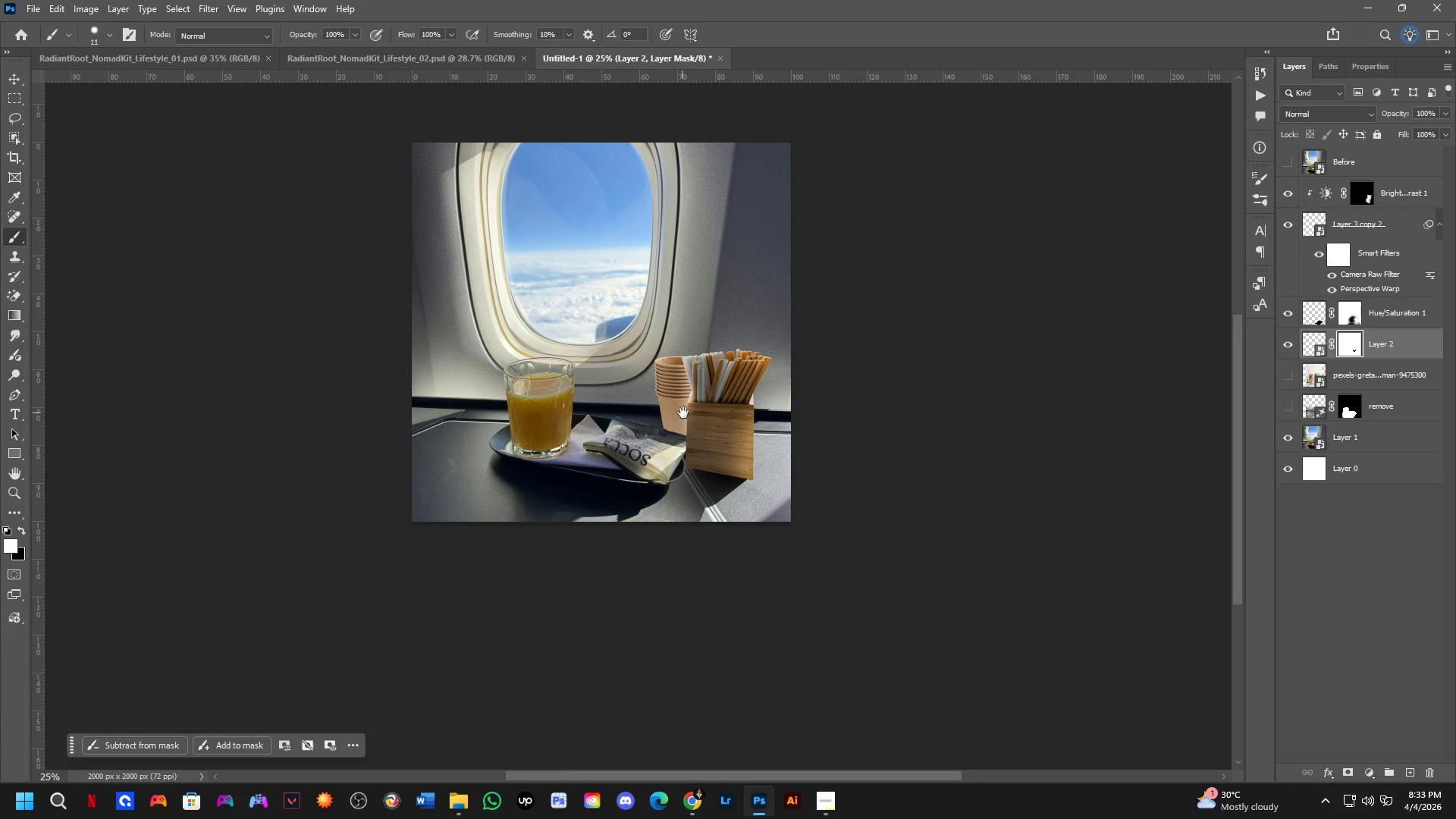 
left_click_drag(start_coordinate=[683, 419], to_coordinate=[686, 458])
 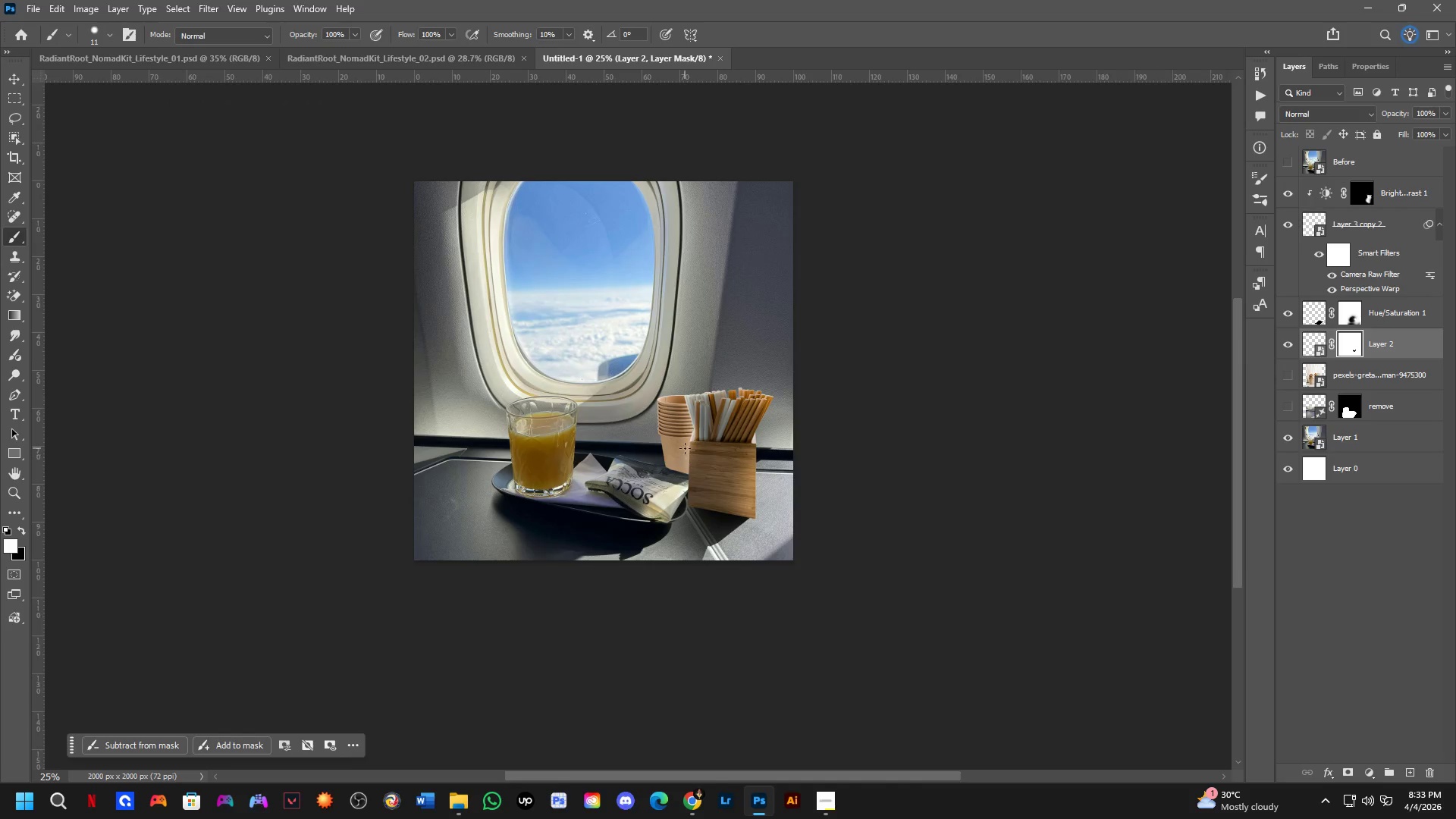 
hold_key(key=ControlLeft, duration=0.44)
left_click([672, 405])
 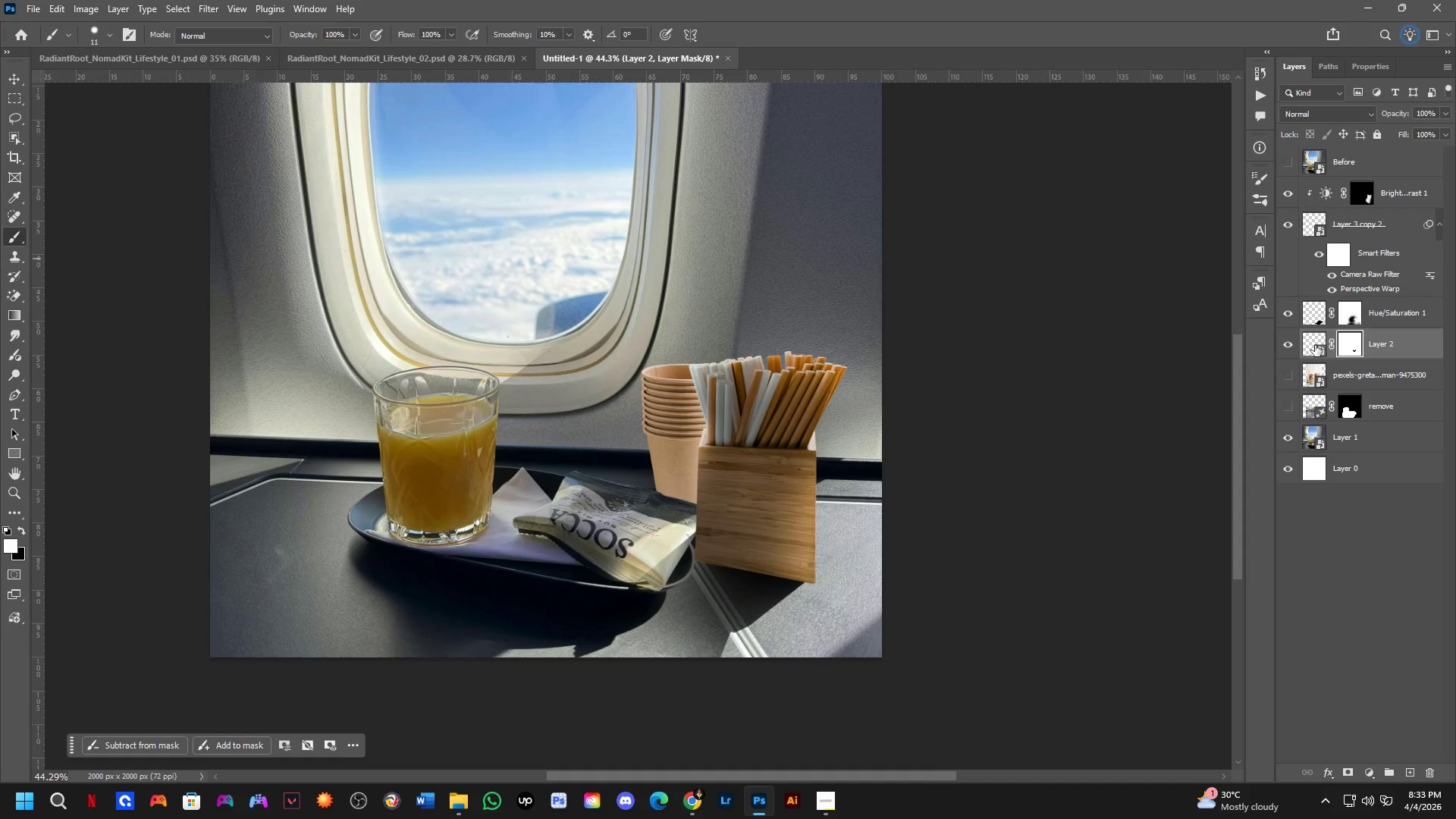 
scroll: coordinate [670, 419], scroll_direction: up, amount: 6.0
 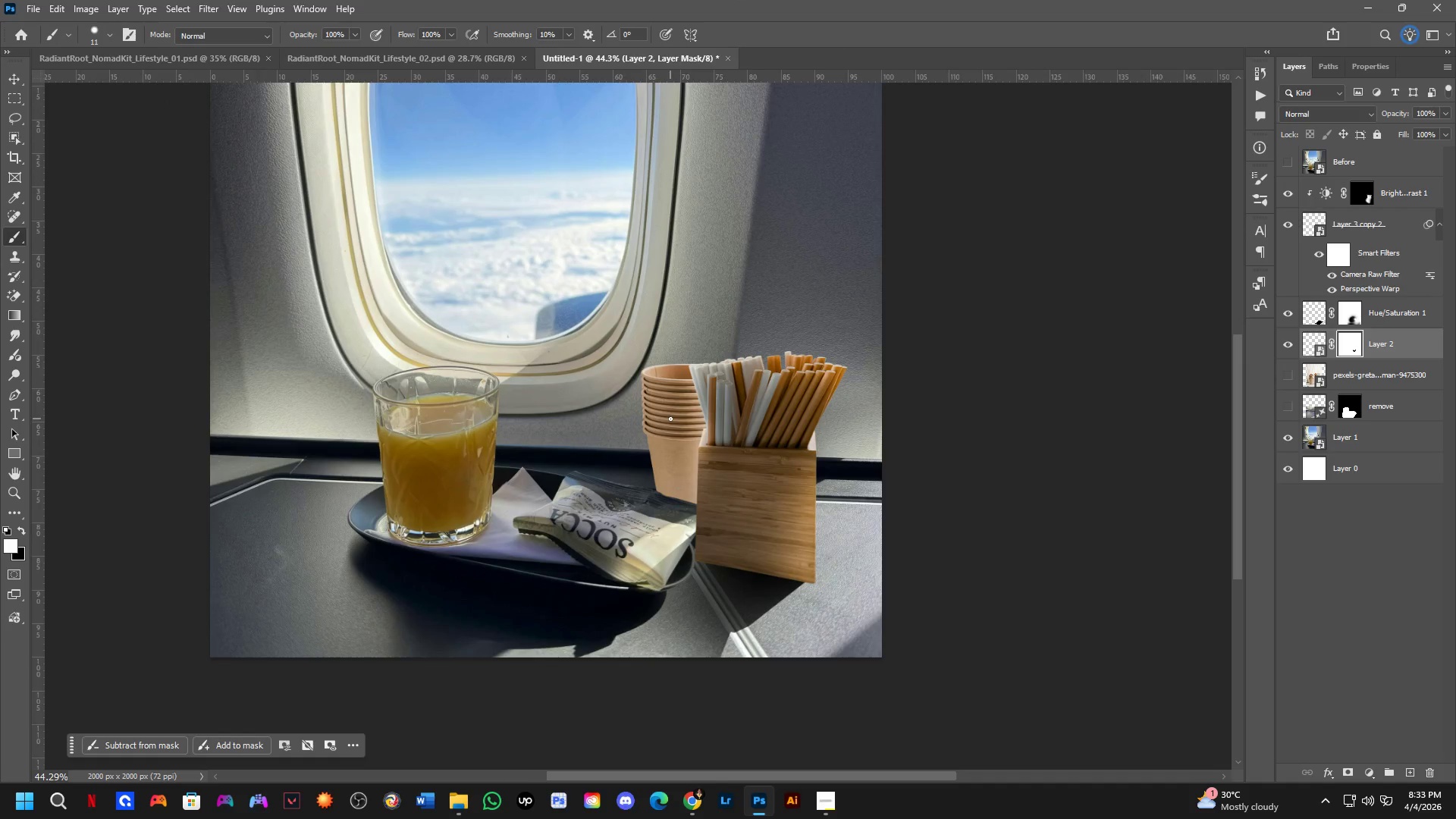 
left_click([1309, 344])
 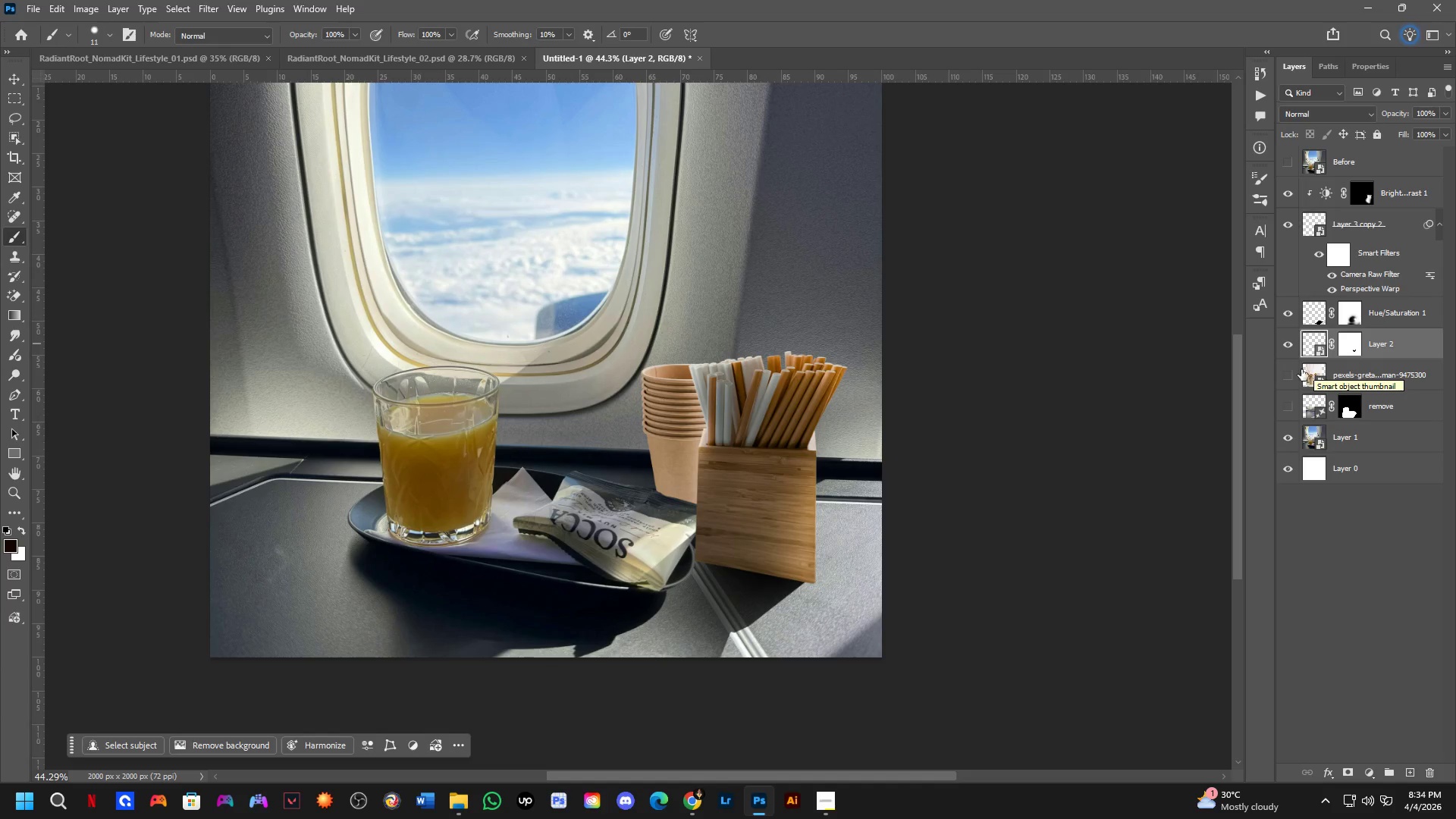 
wait(5.31)
 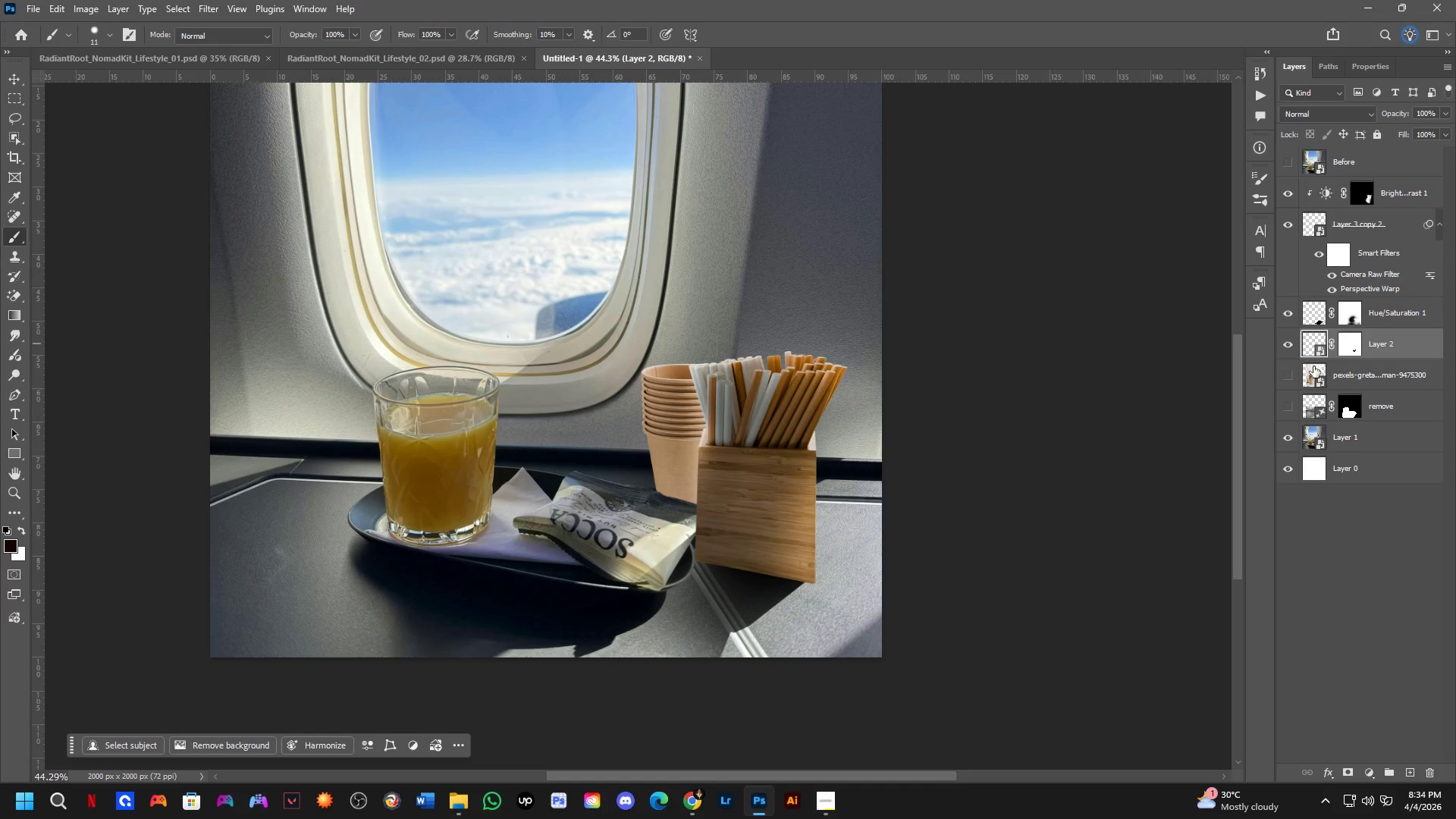 
hold_key(key=ControlLeft, duration=0.73)
left_click([1349, 349])
 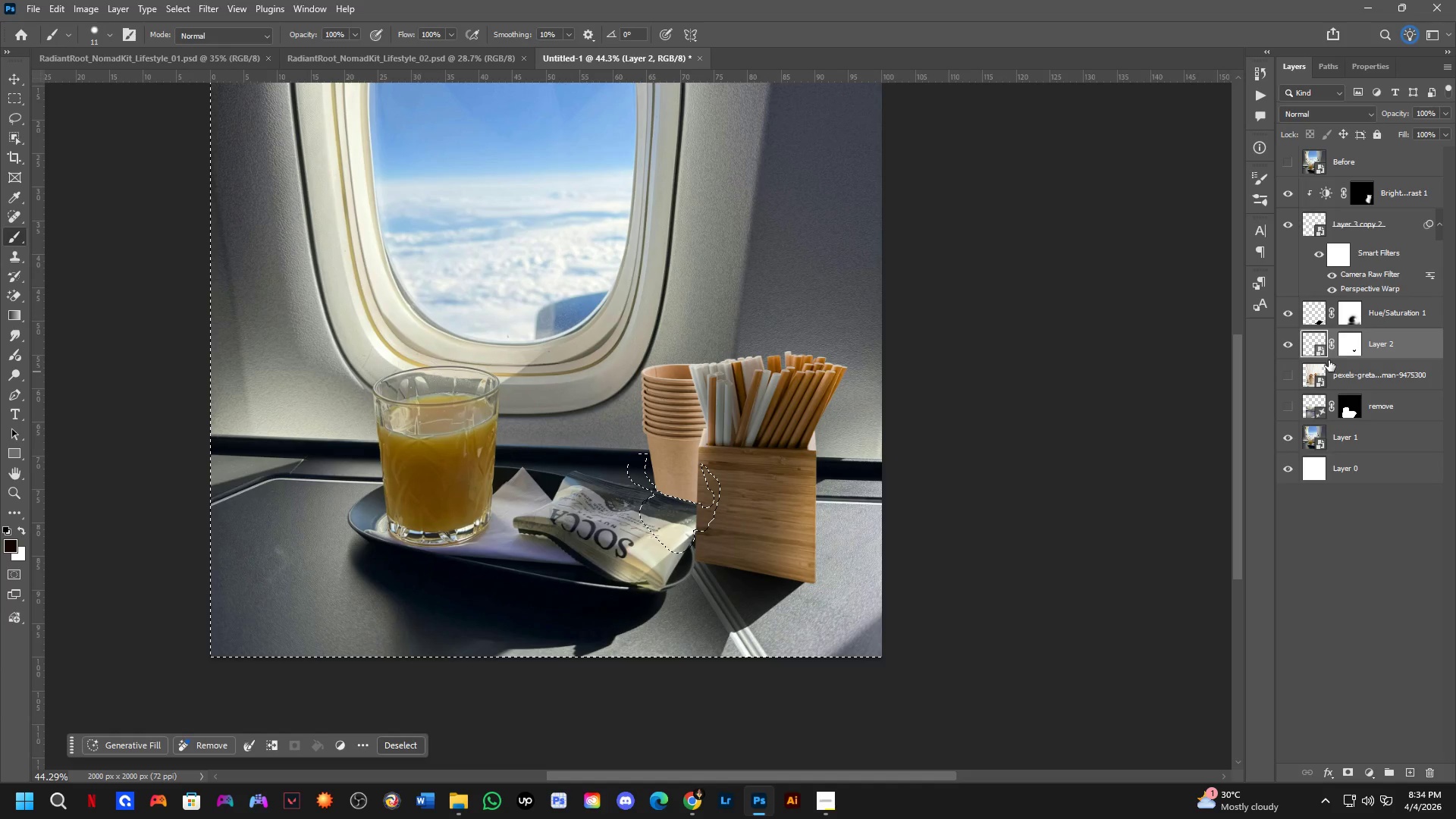 
hold_key(key=ControlLeft, duration=0.56)
left_click([1311, 347])
 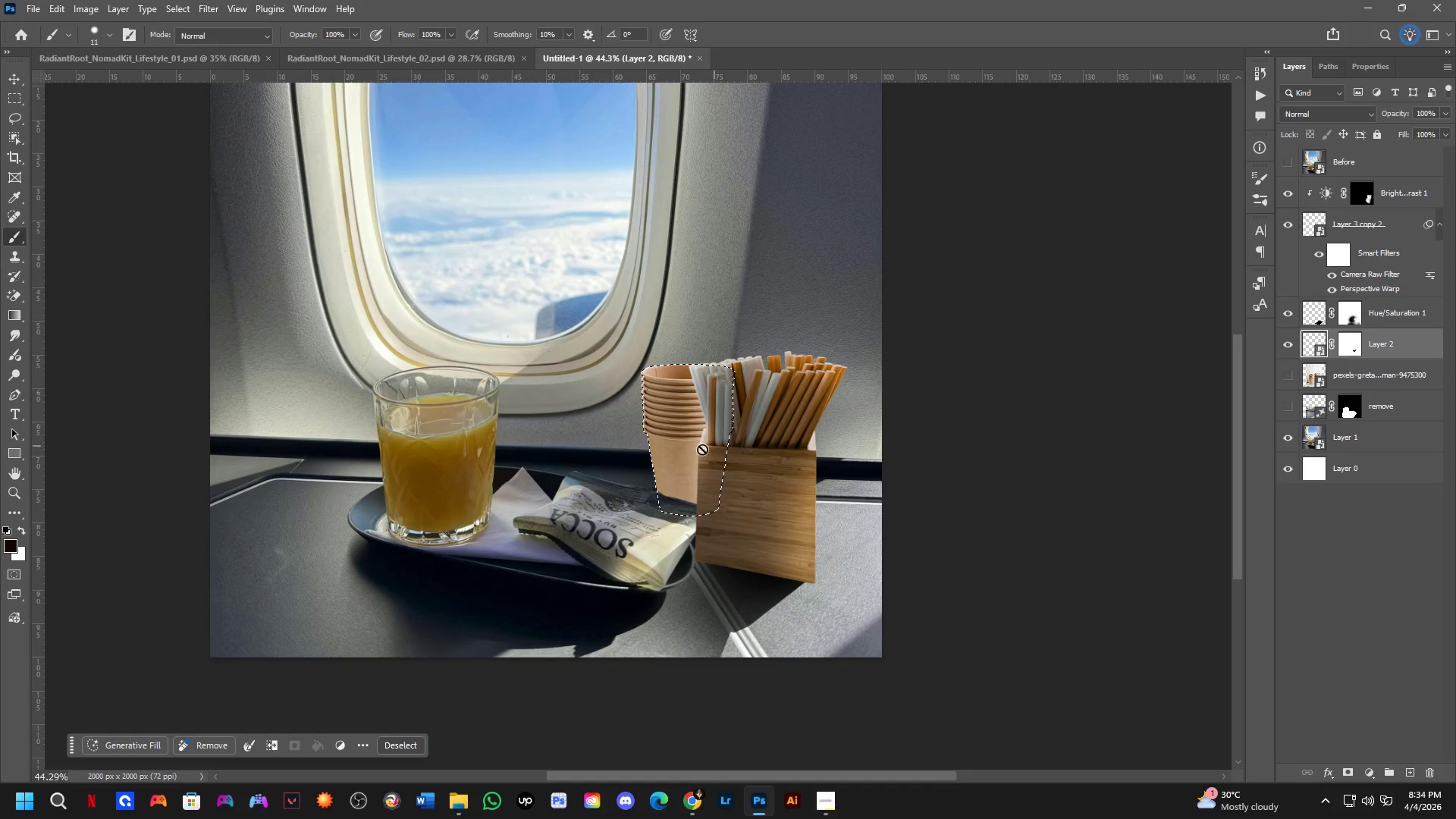 
scroll: coordinate [679, 471], scroll_direction: up, amount: 5.0
 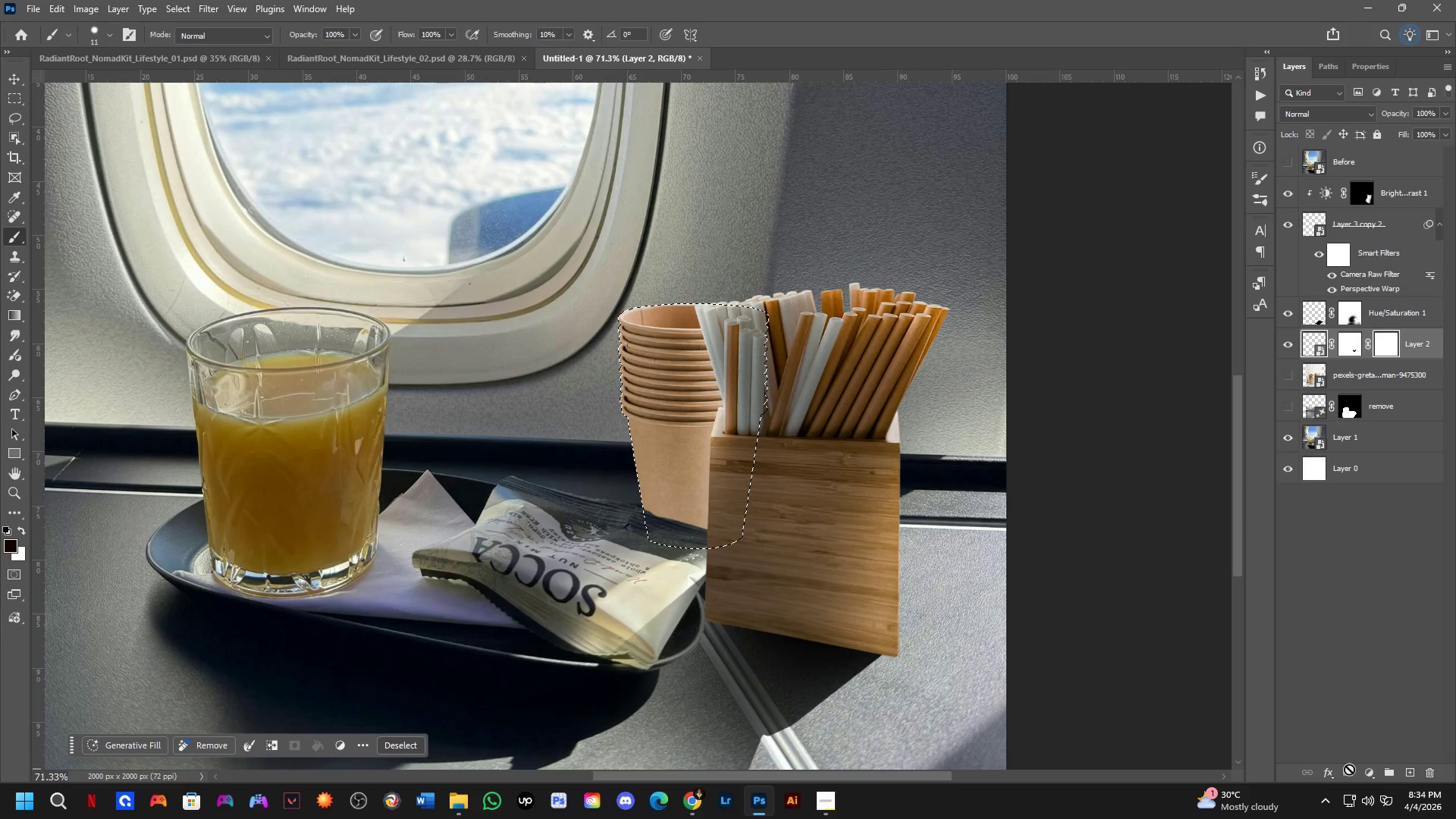 
key(Control+D)
 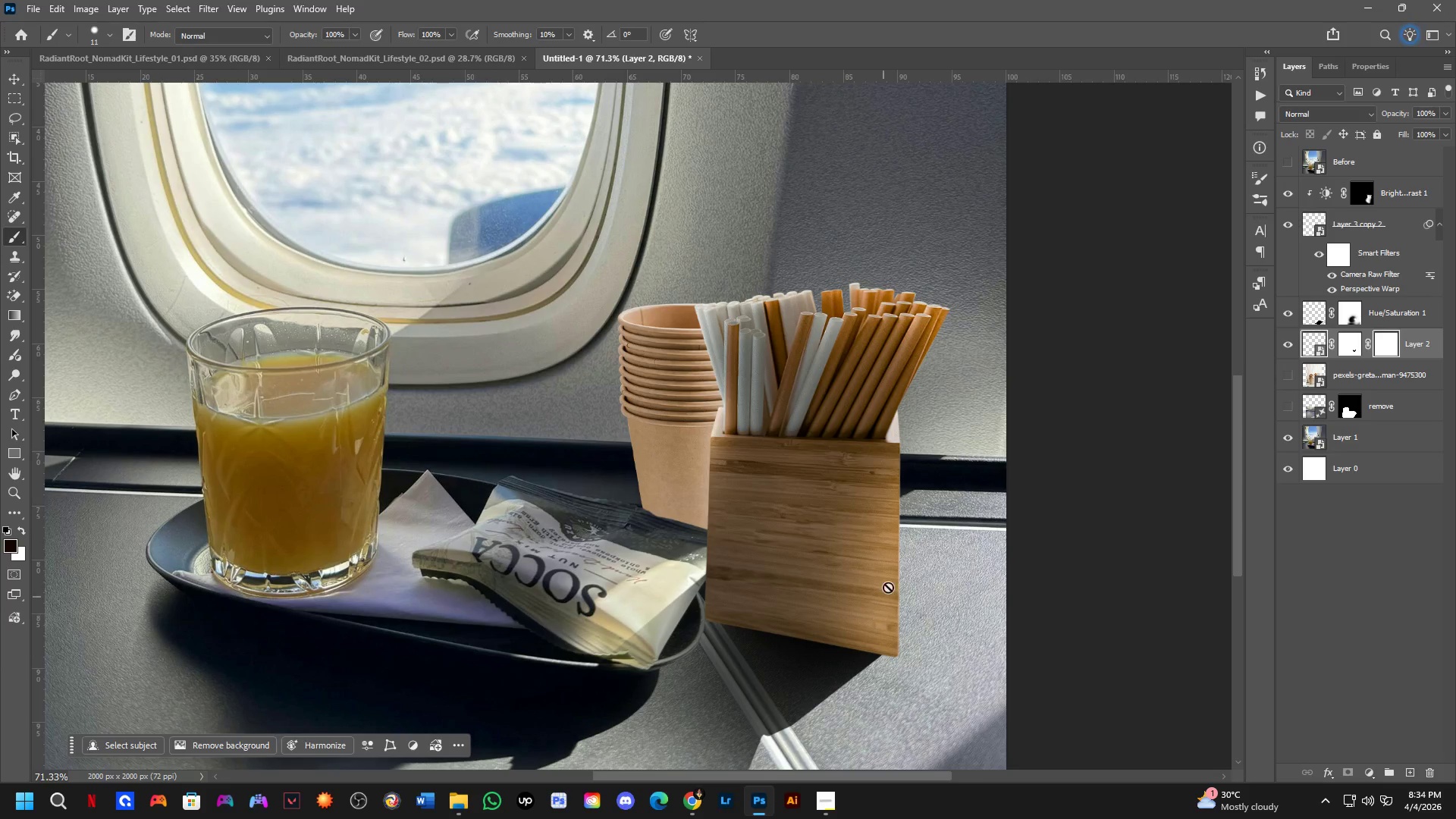 
key(Control+Z)
 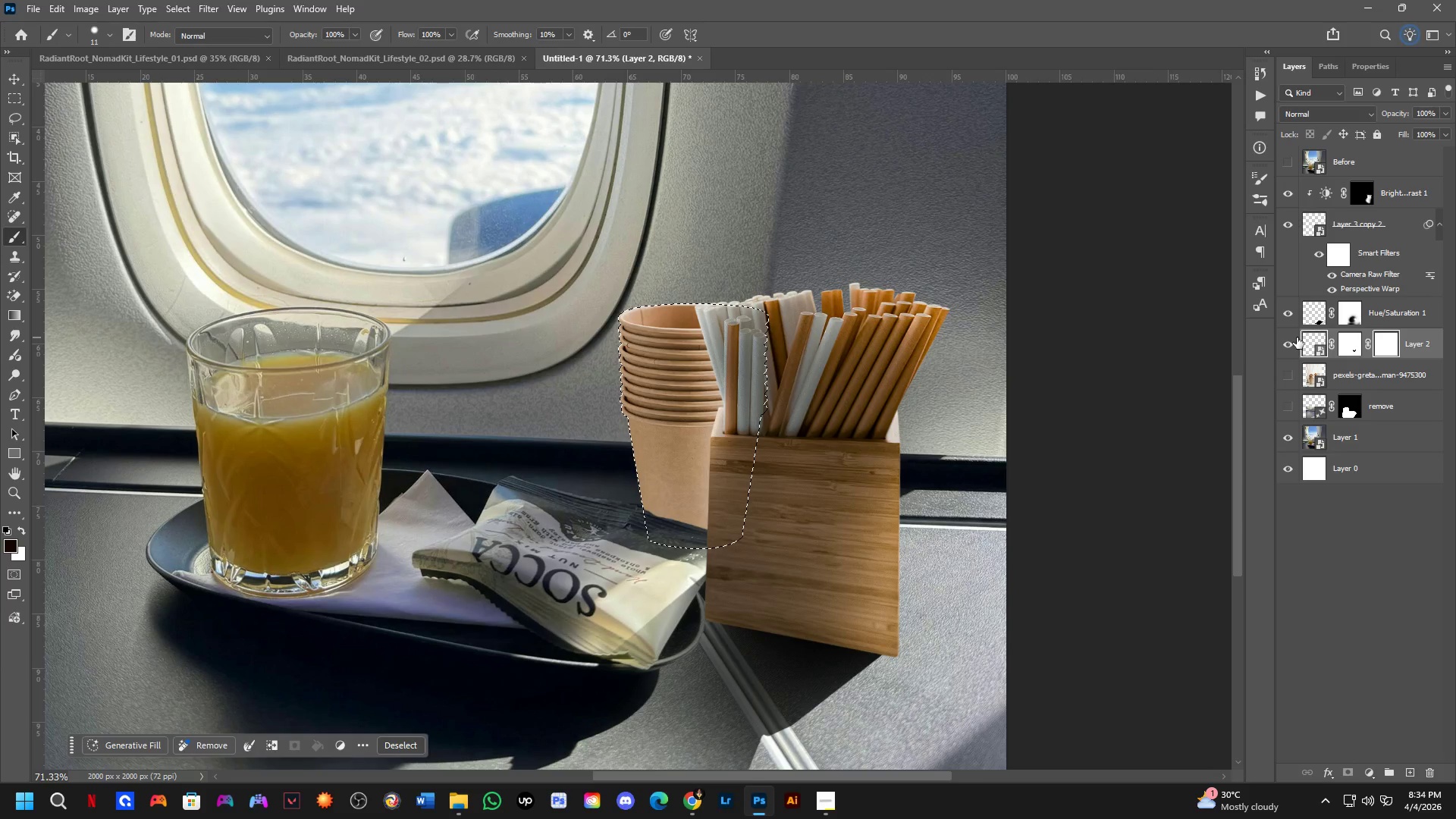 
key(Control+Z)
 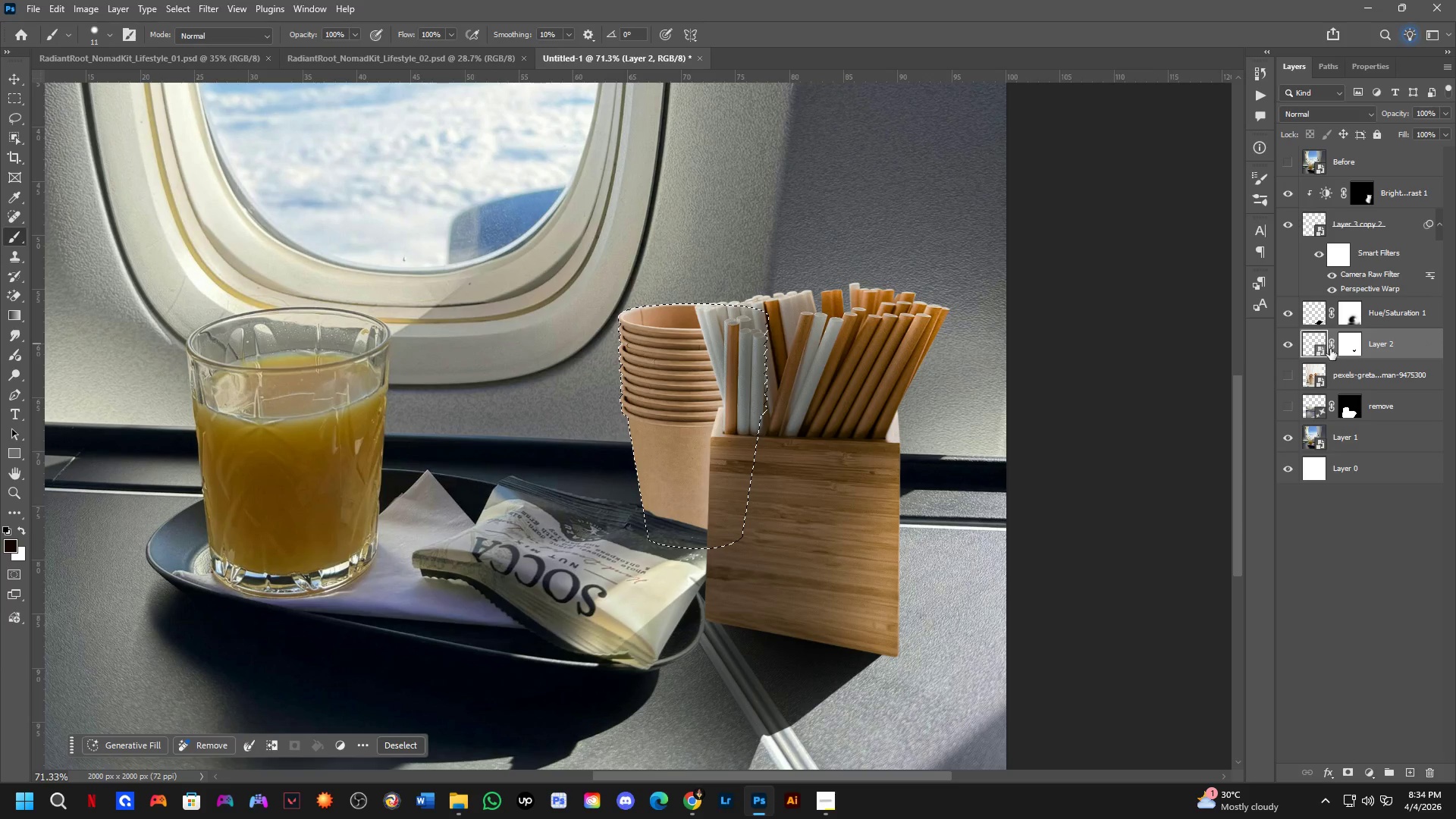 
key(Control+D)
 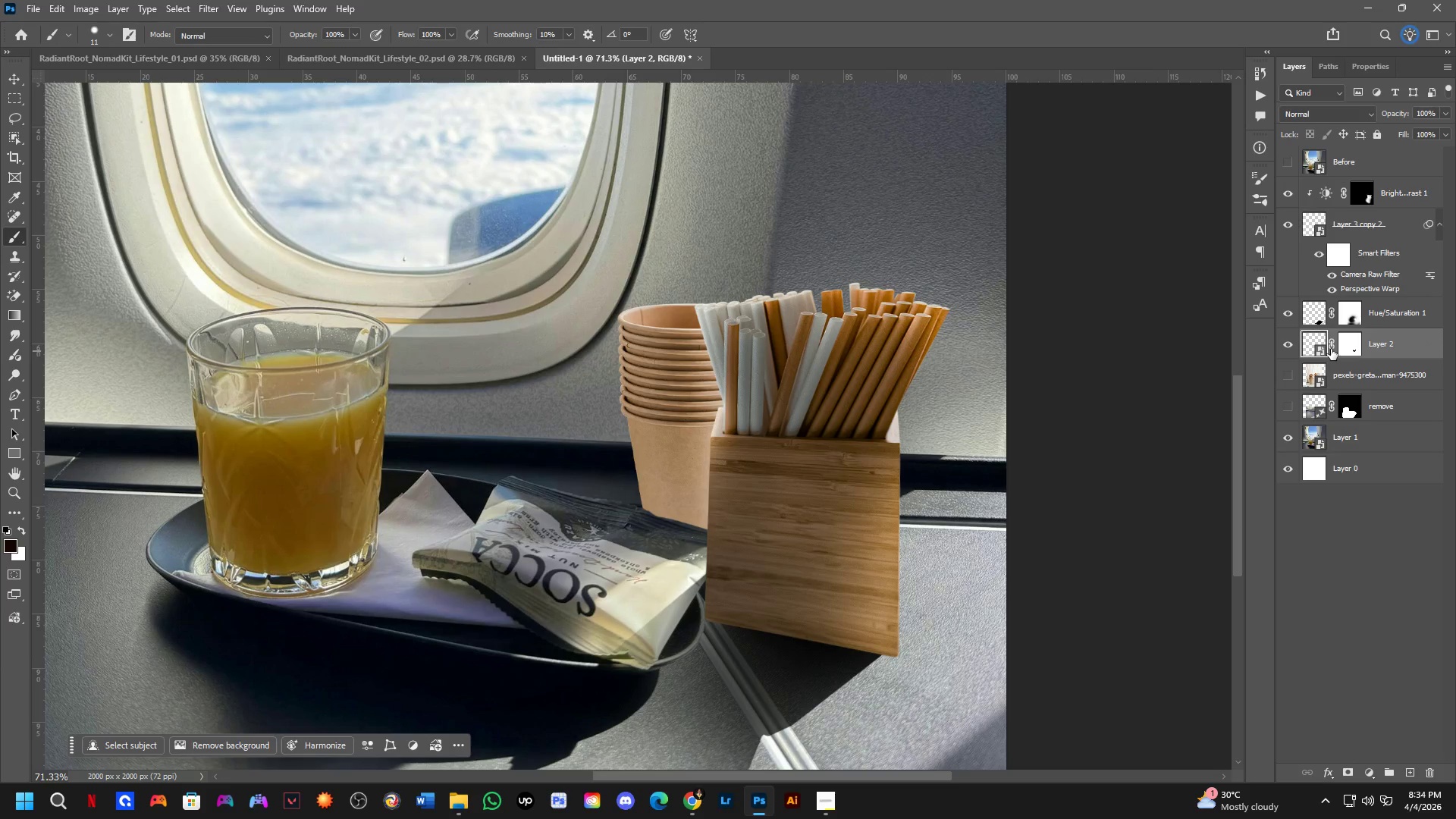 
key(Control+J)
 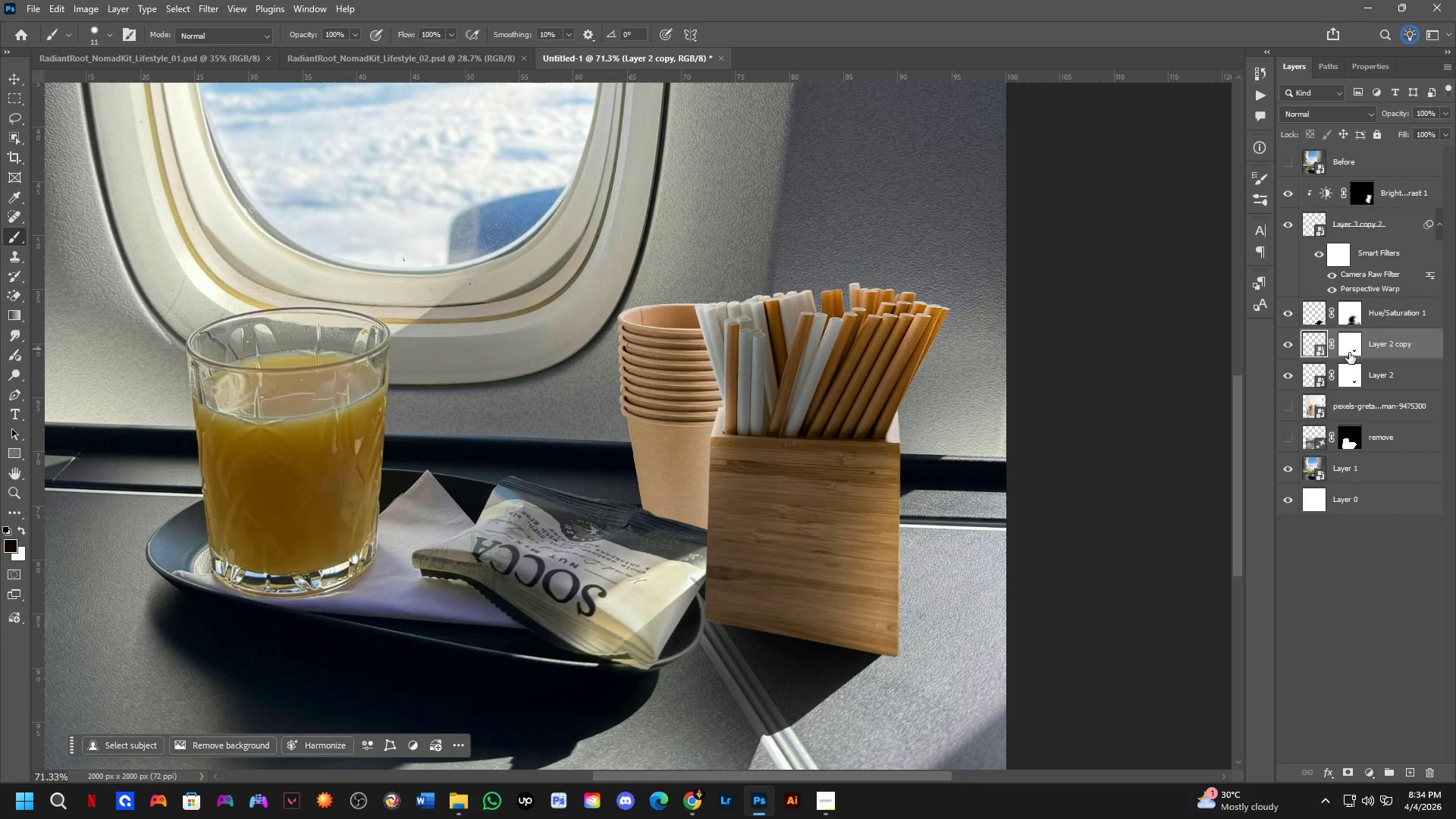 
key(Control+Z)
 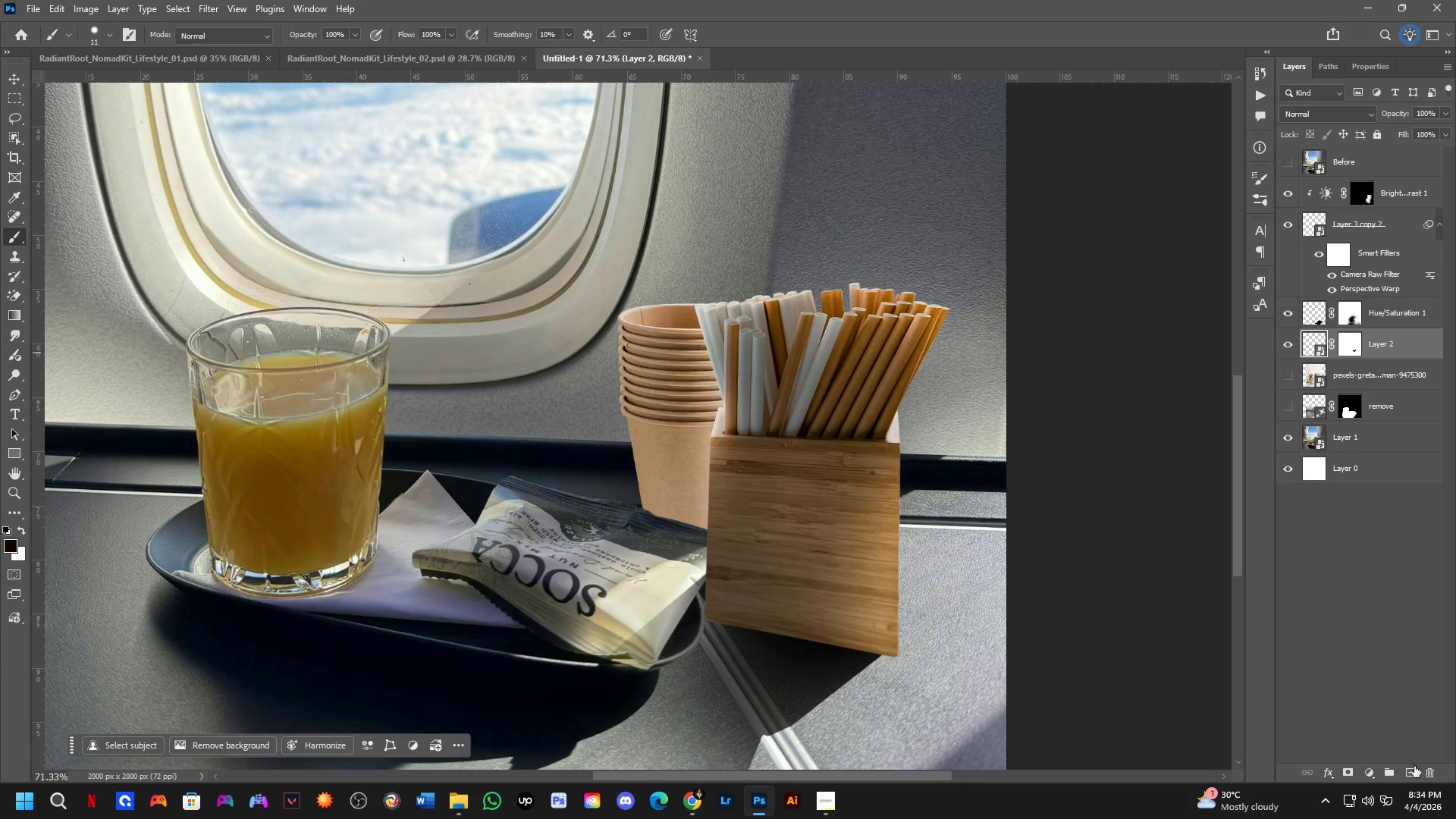 
key(Control+J)
 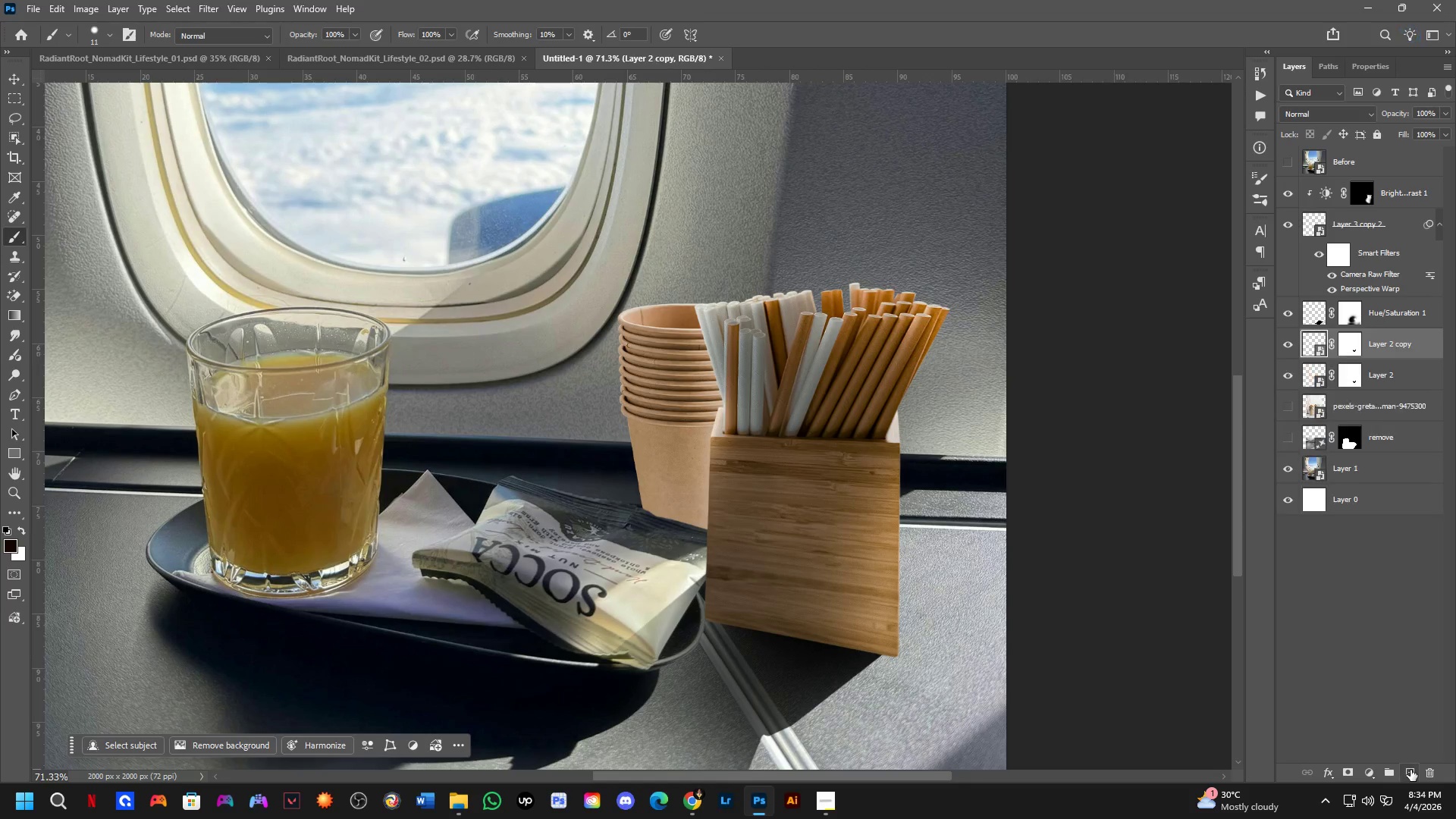 
left_click([1410, 770])
 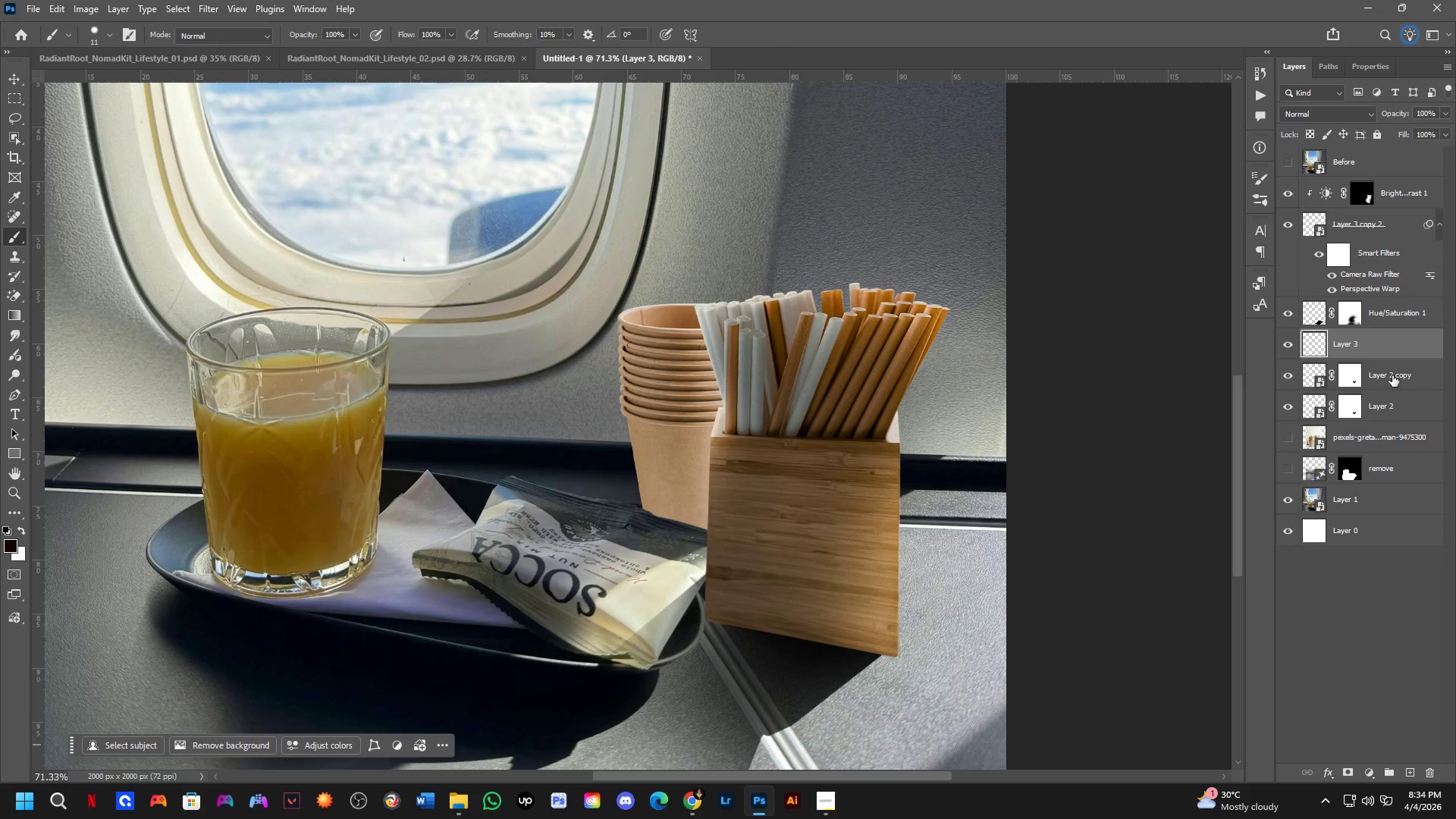 
key(Control+Shift+ShiftLeft)
 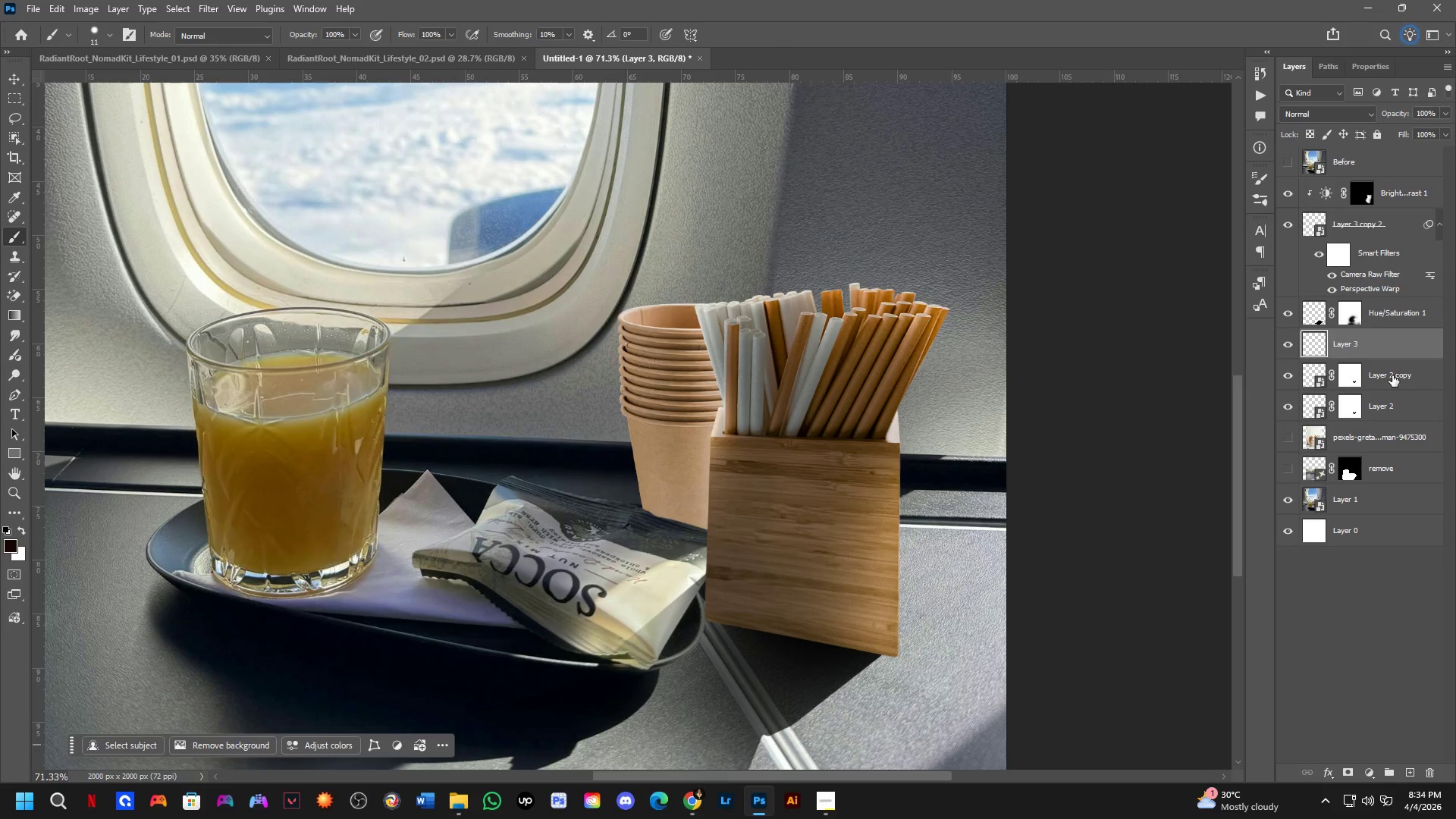 
left_click([1392, 375])
 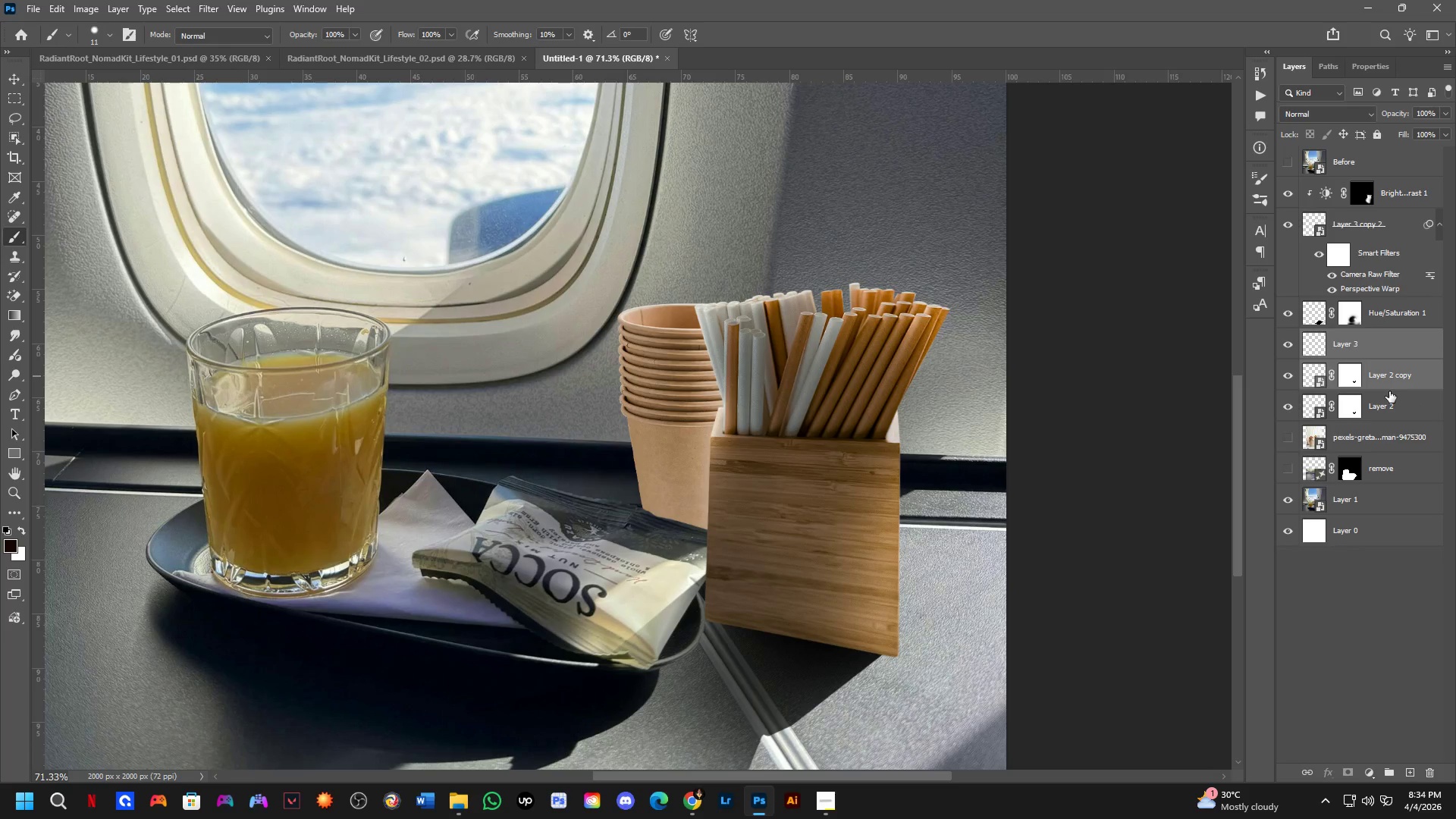 
key(Control+E)
 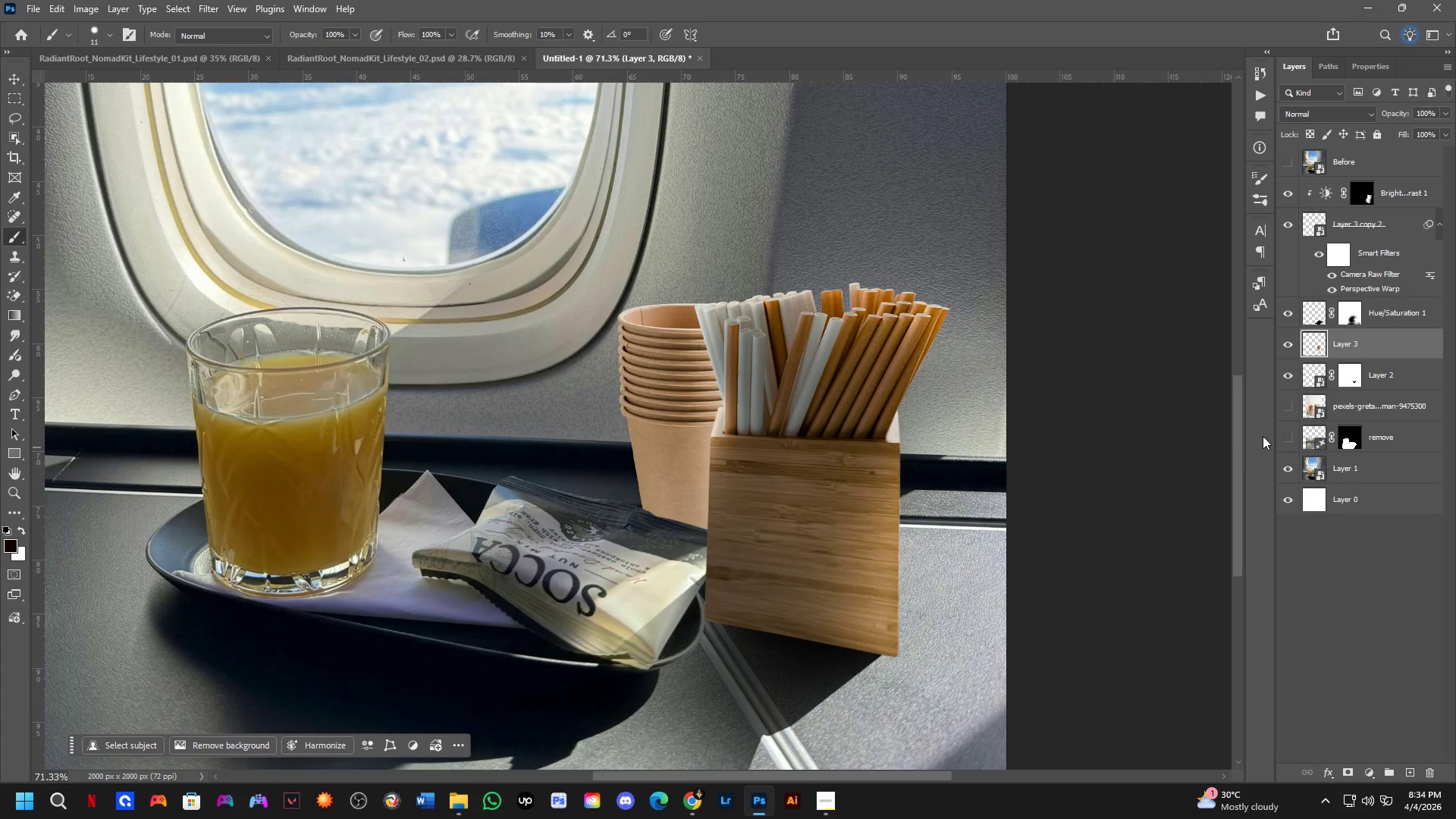 
left_click([1282, 372])
 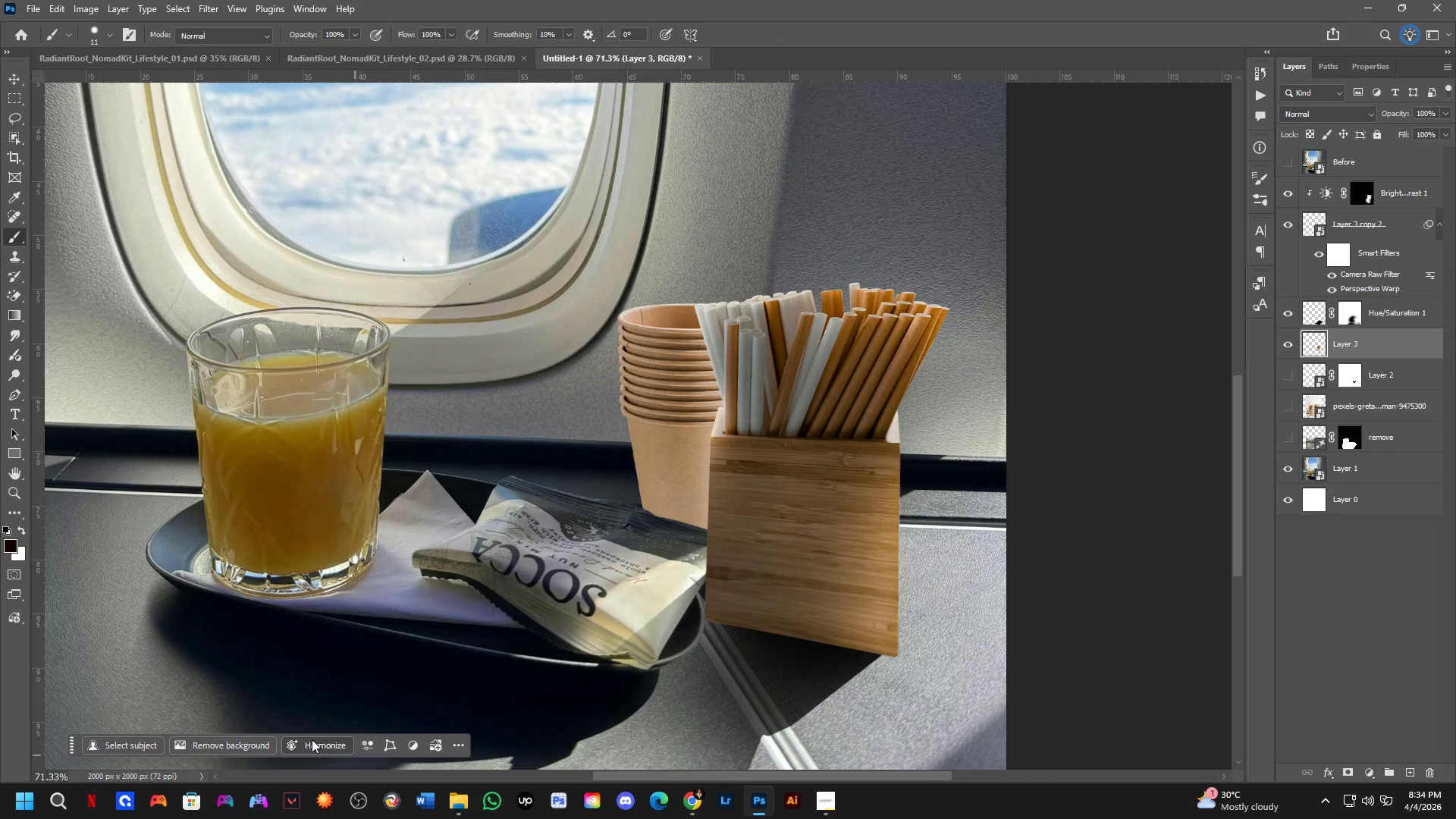 
left_click([329, 749])
 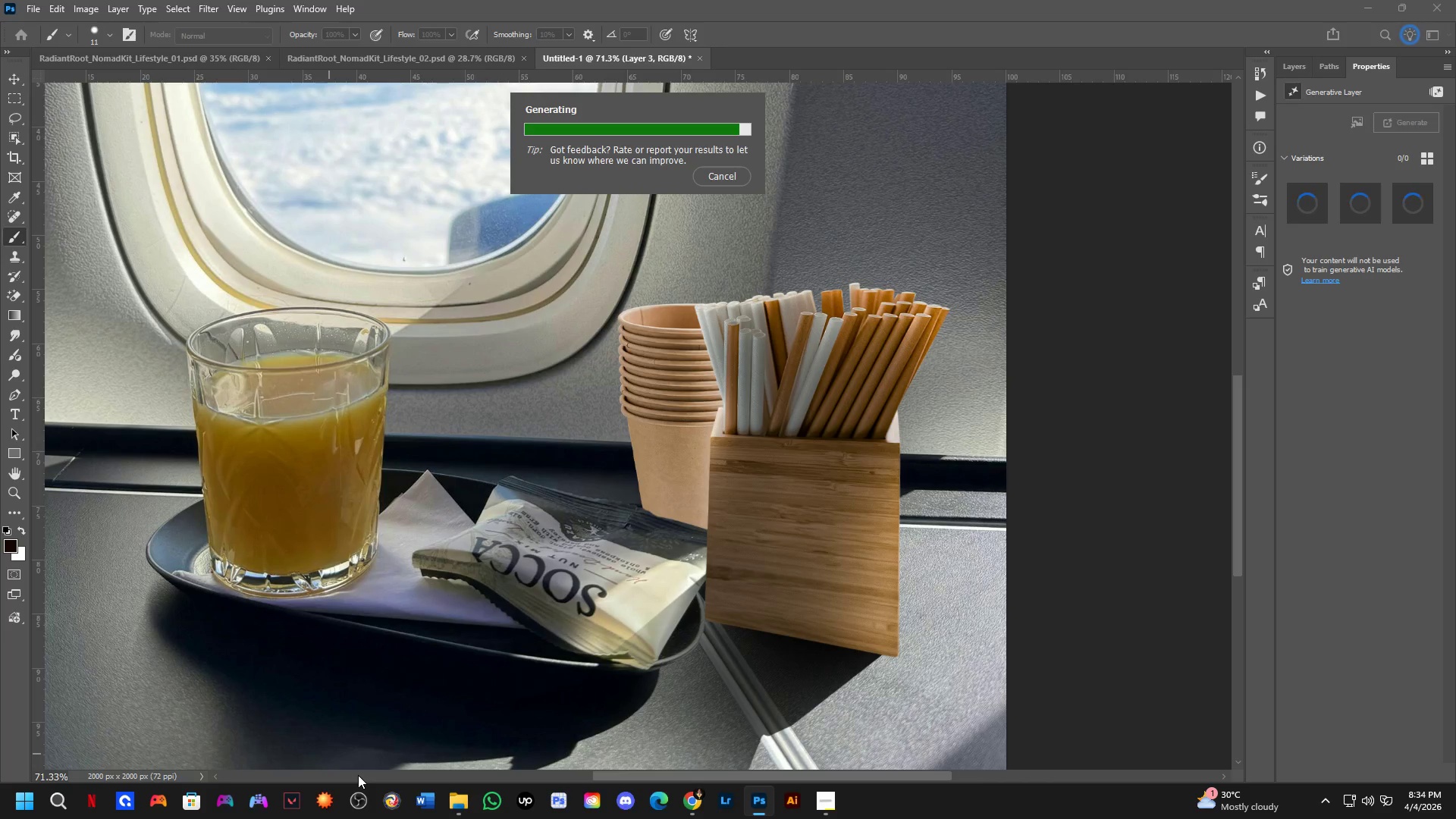 
wait(27.8)
 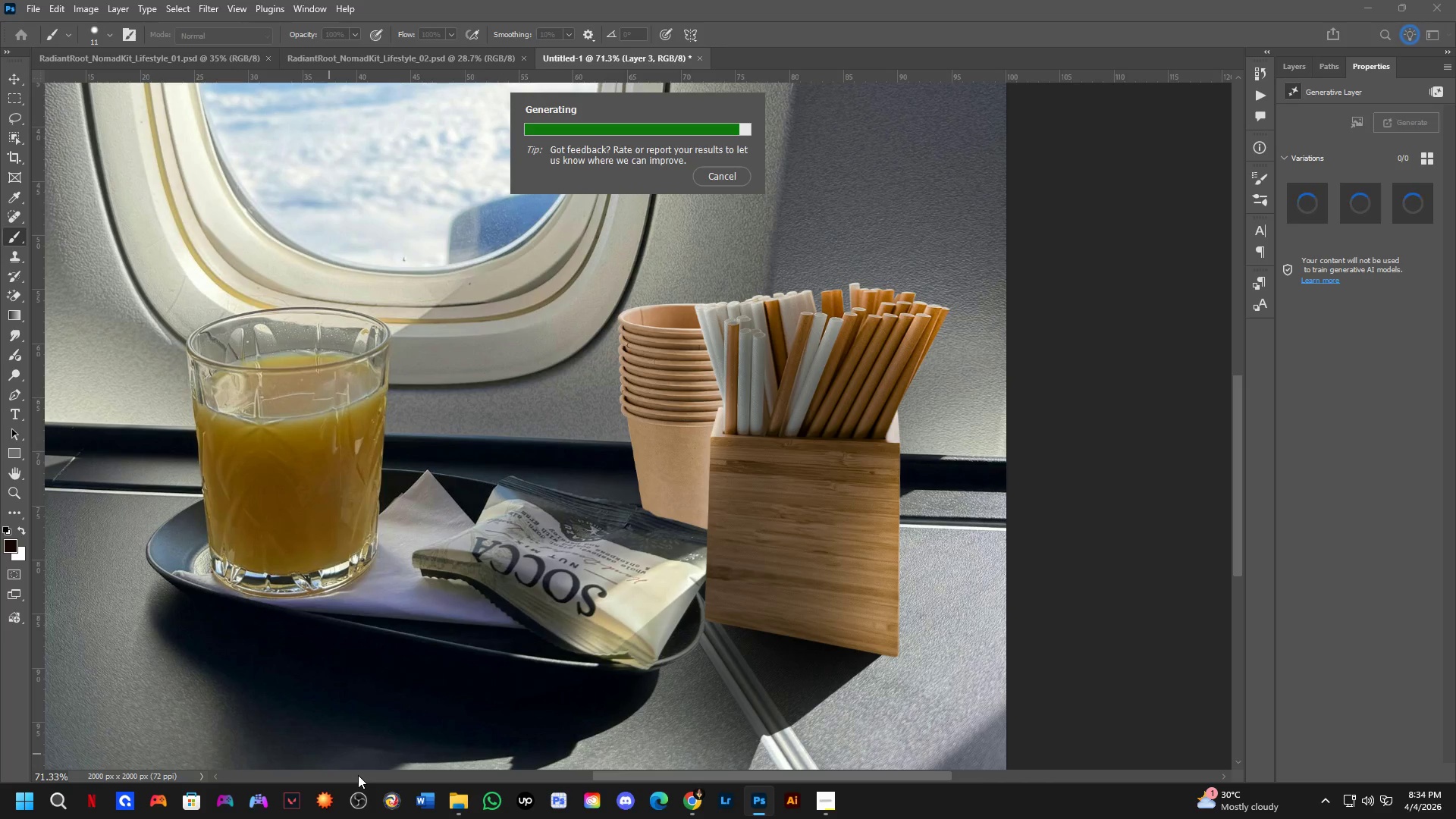 
scroll: coordinate [680, 526], scroll_direction: down, amount: 10.0
 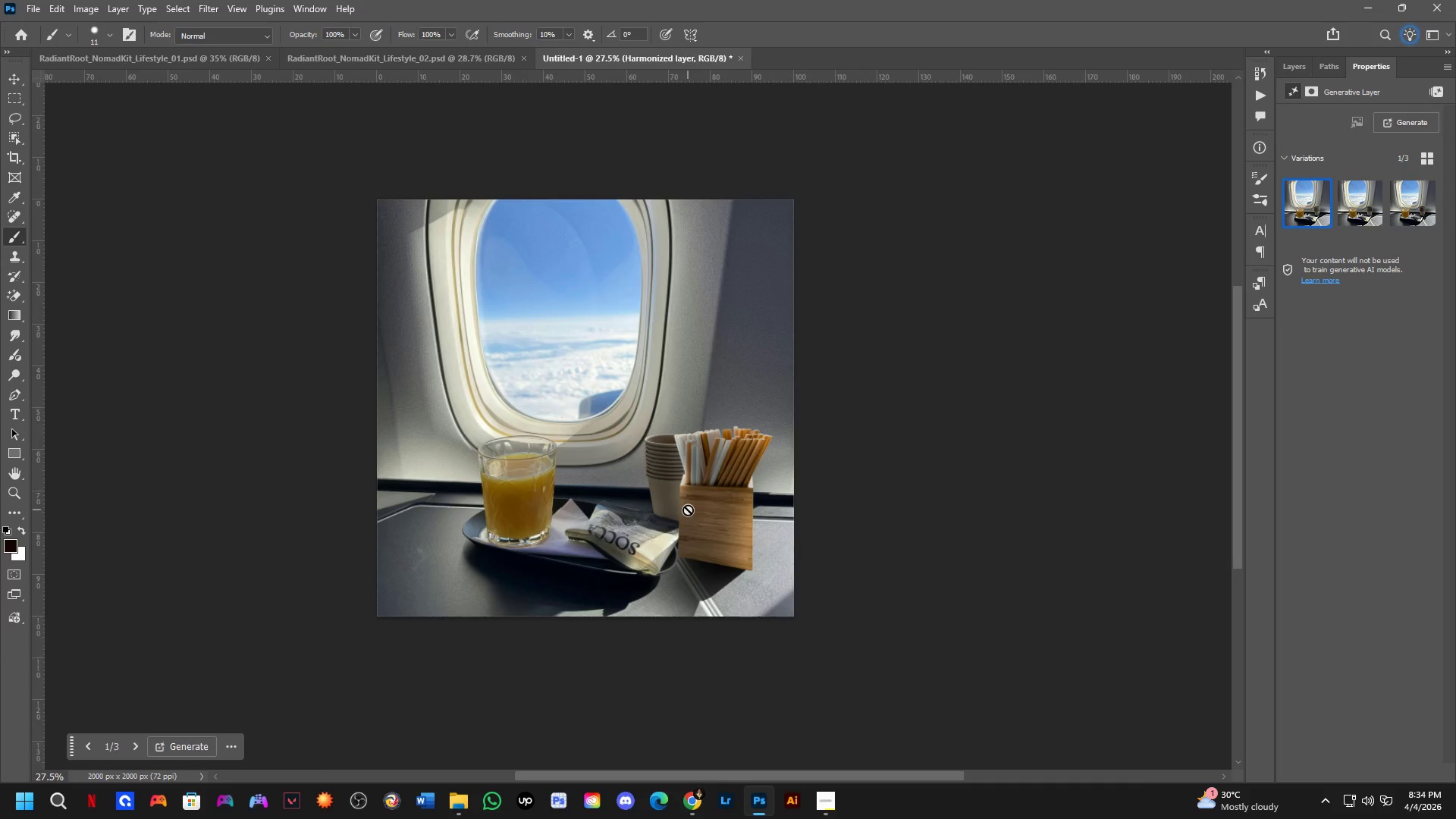 
scroll: coordinate [689, 479], scroll_direction: up, amount: 10.0
 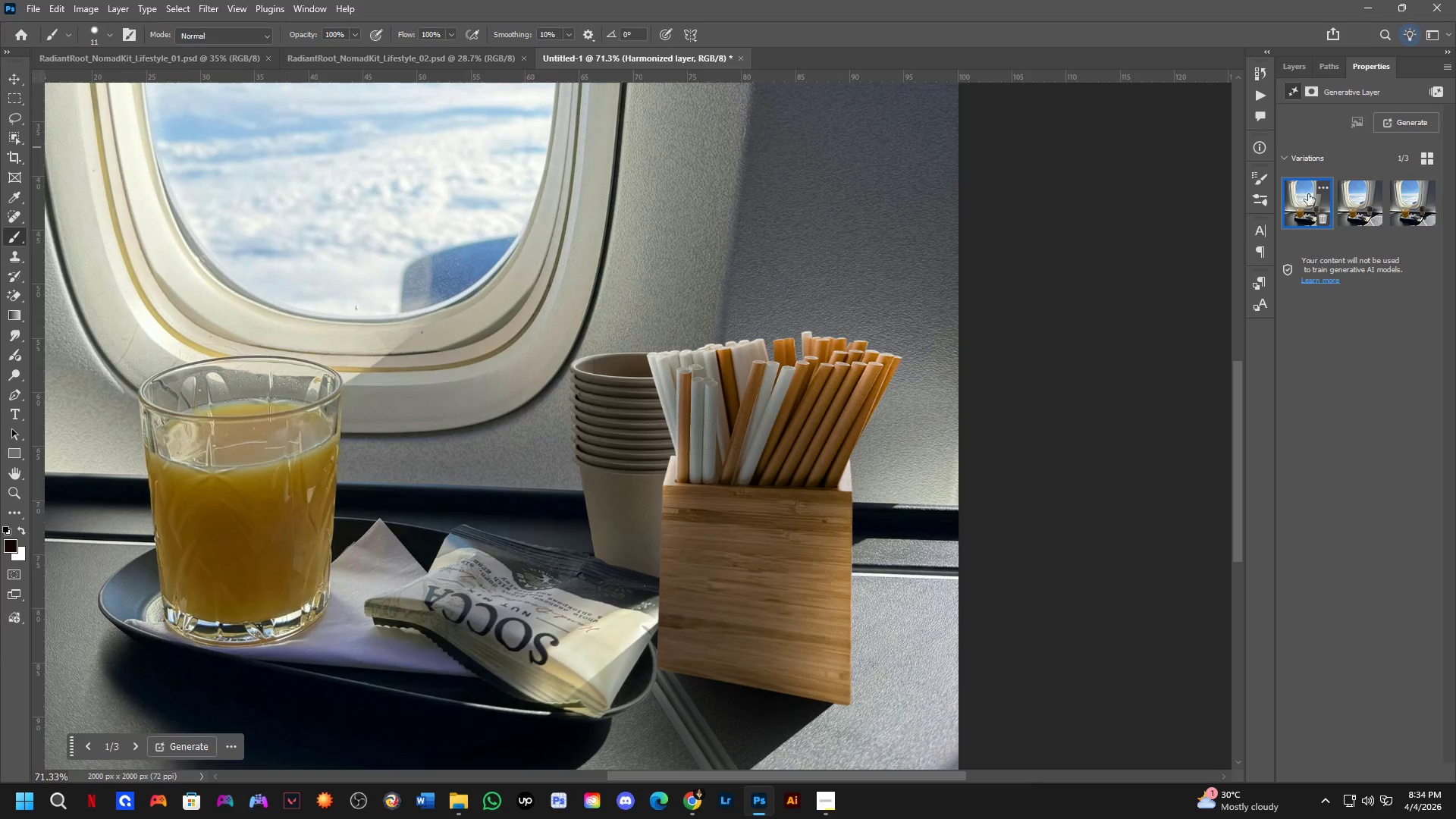 
left_click([1352, 202])
 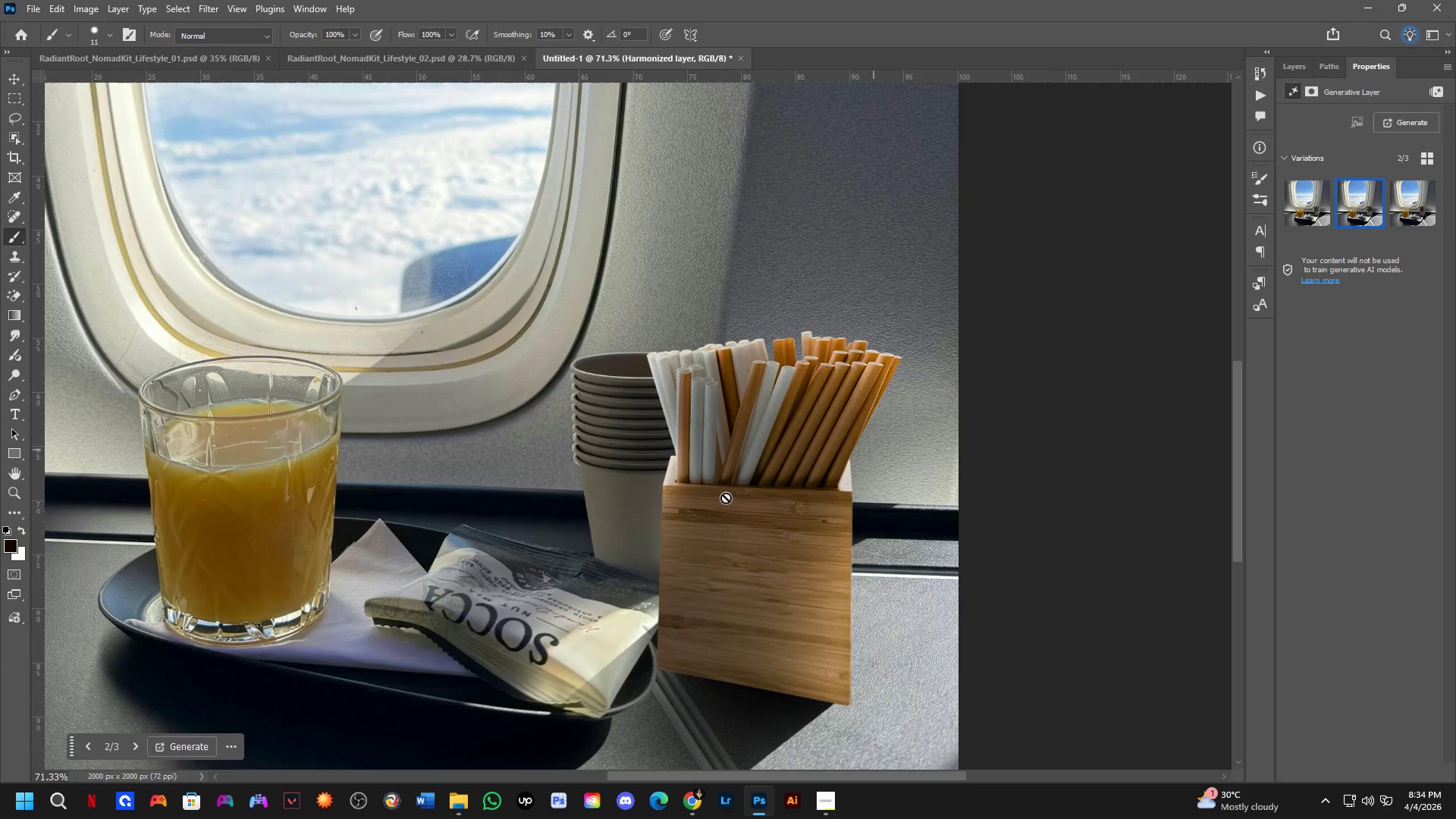 
scroll: coordinate [696, 448], scroll_direction: down, amount: 7.0
 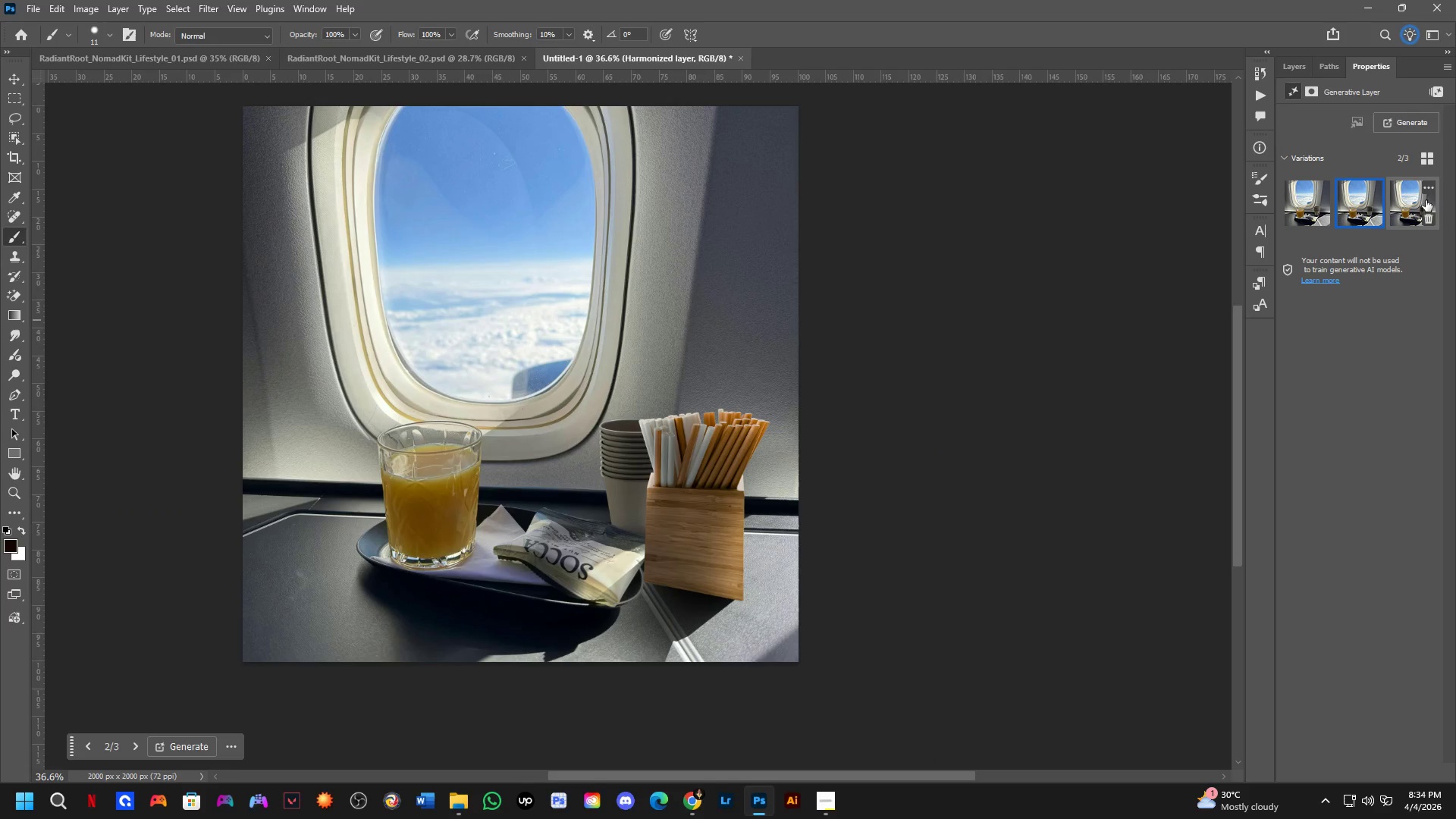 
left_click([1401, 203])
 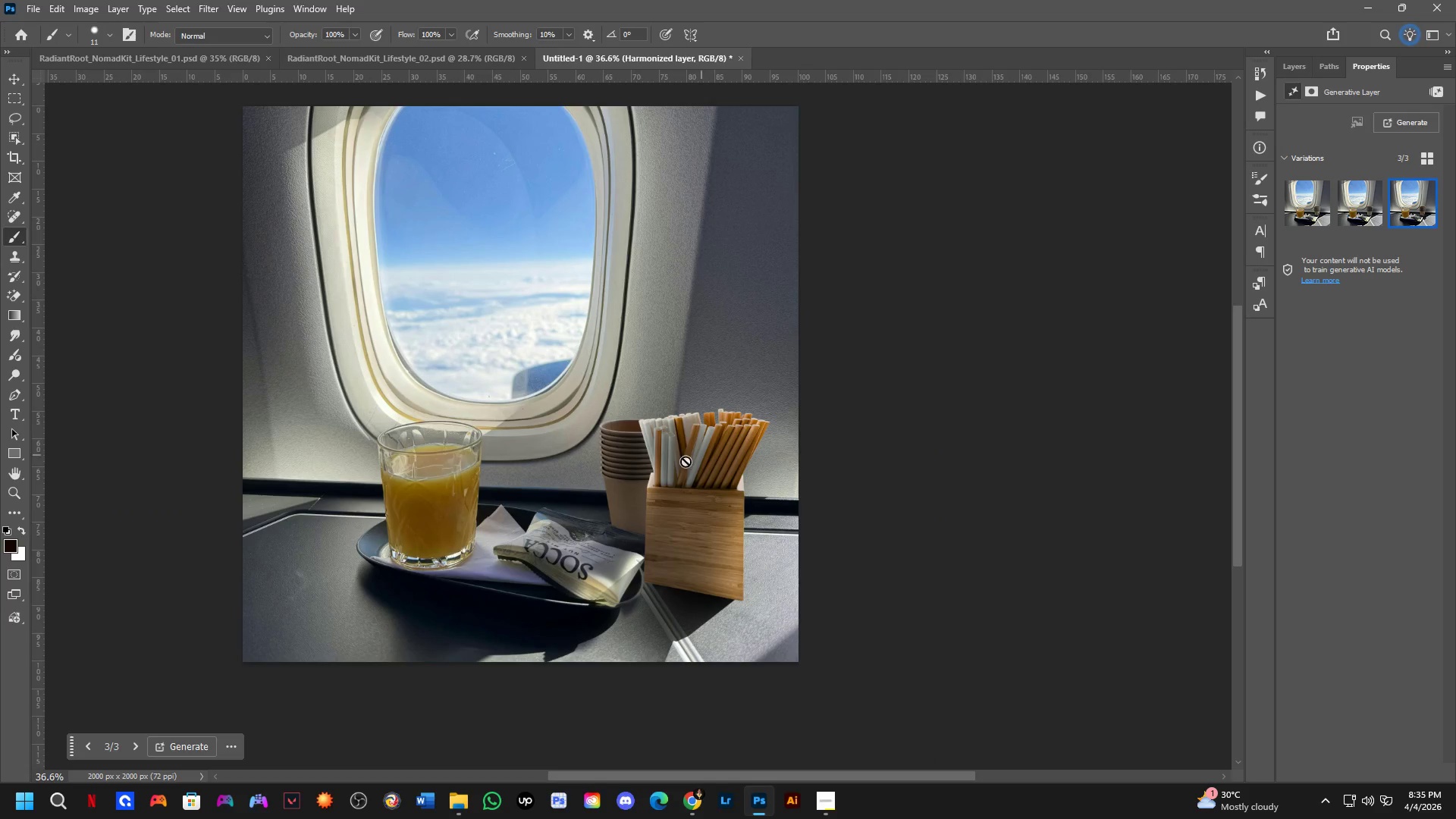 
scroll: coordinate [648, 486], scroll_direction: up, amount: 5.0
 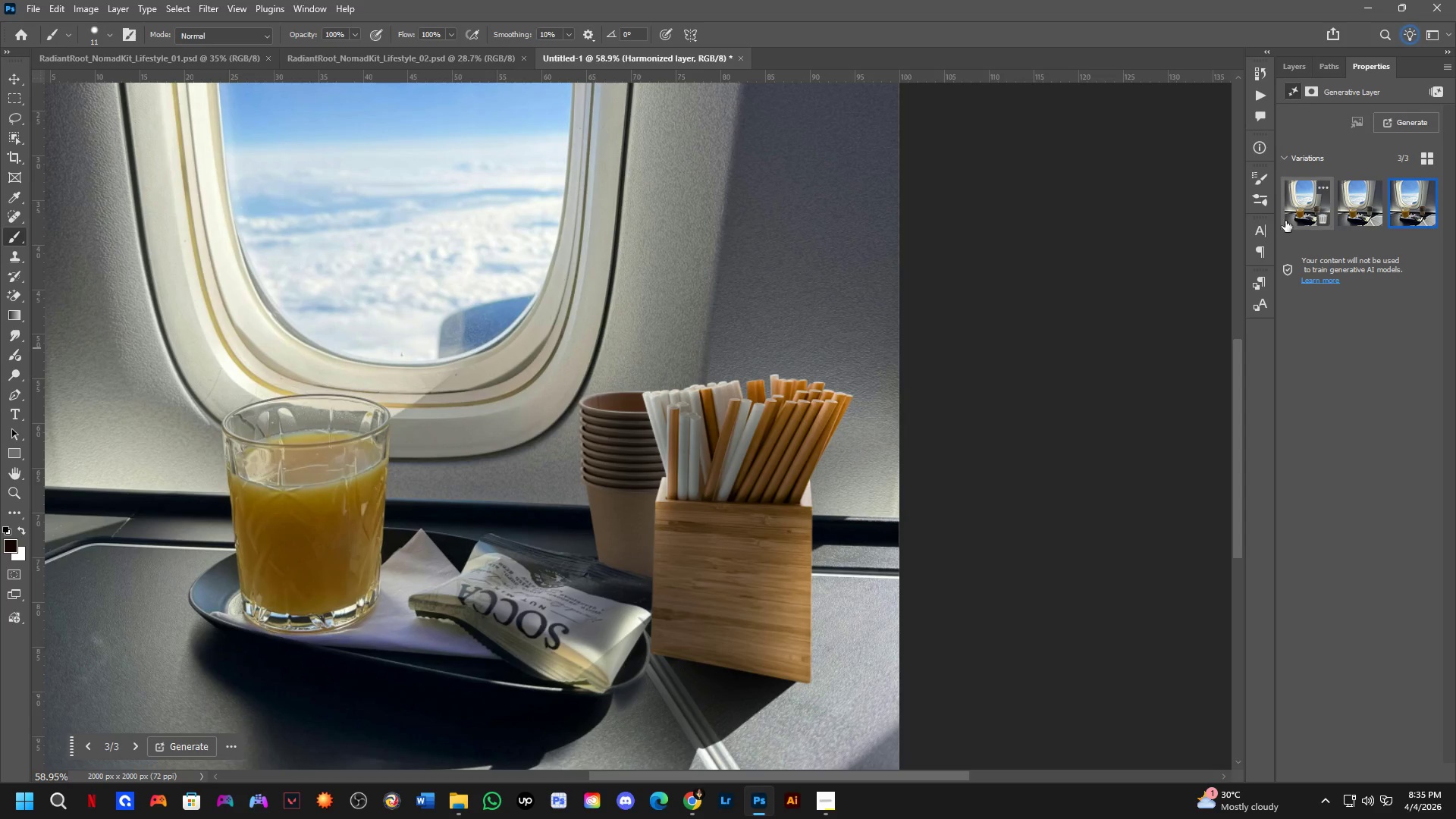 
left_click([1303, 205])
 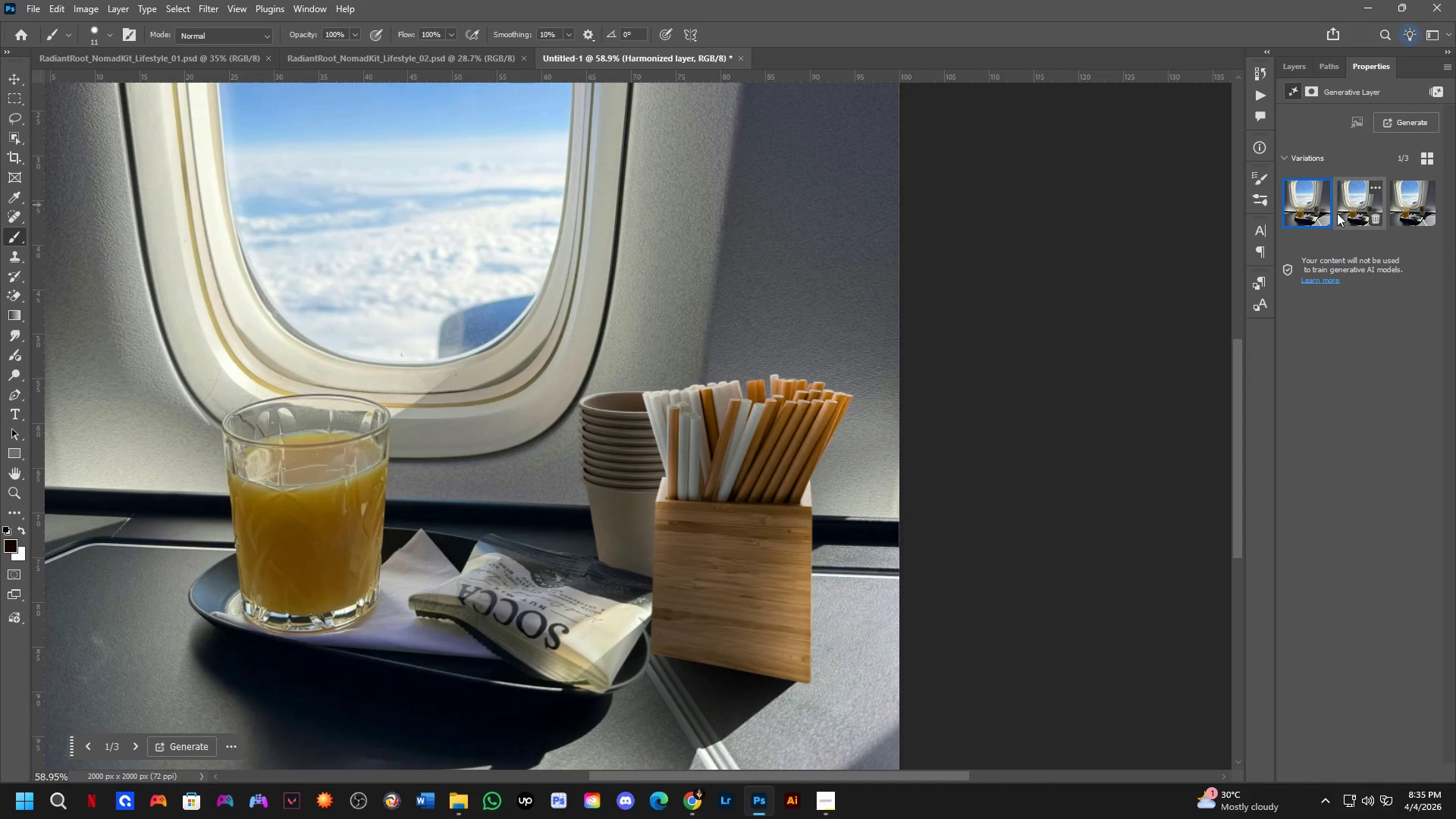 
scroll: coordinate [791, 363], scroll_direction: down, amount: 3.0
 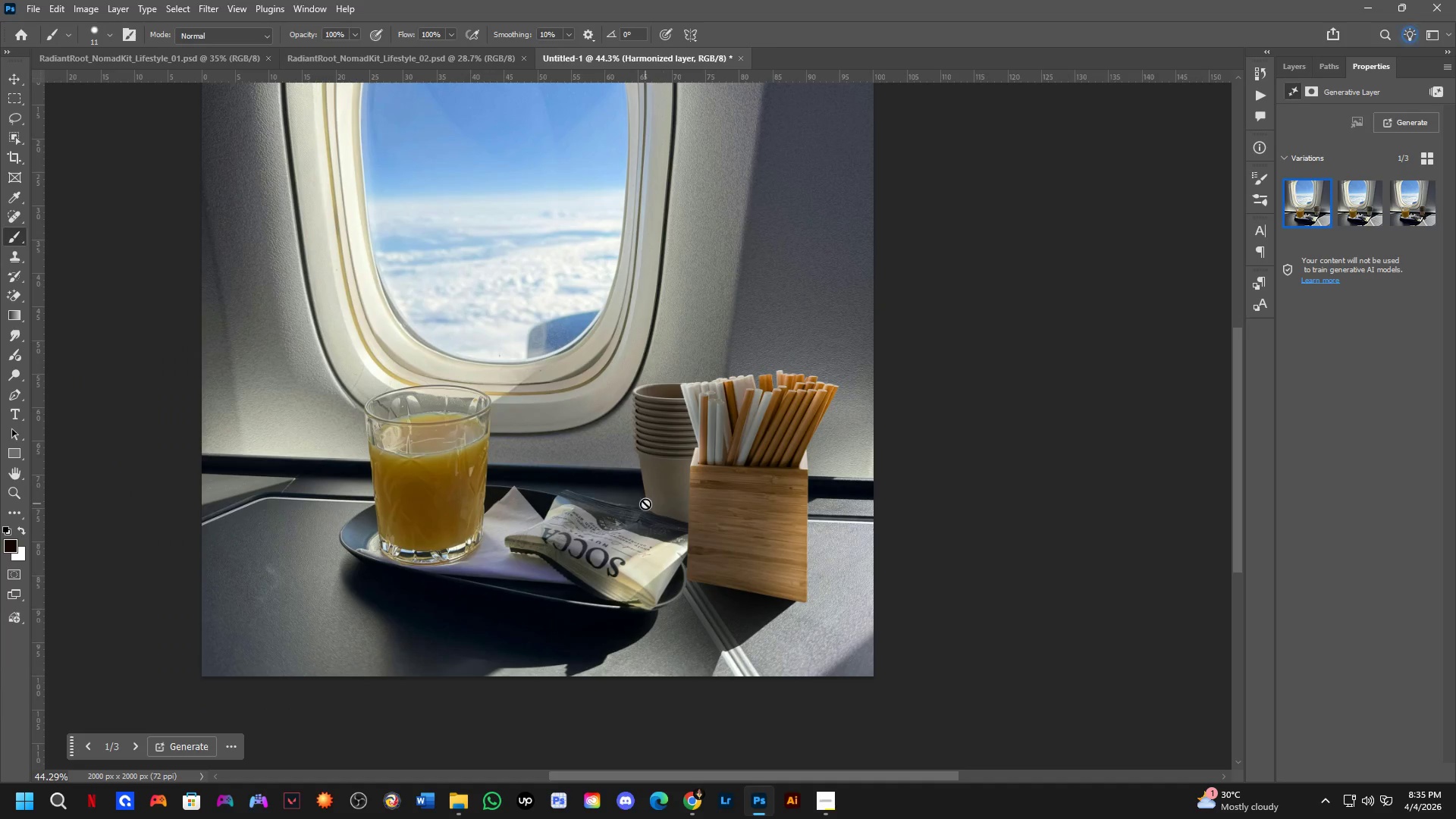 
scroll: coordinate [344, 408], scroll_direction: up, amount: 11.0
 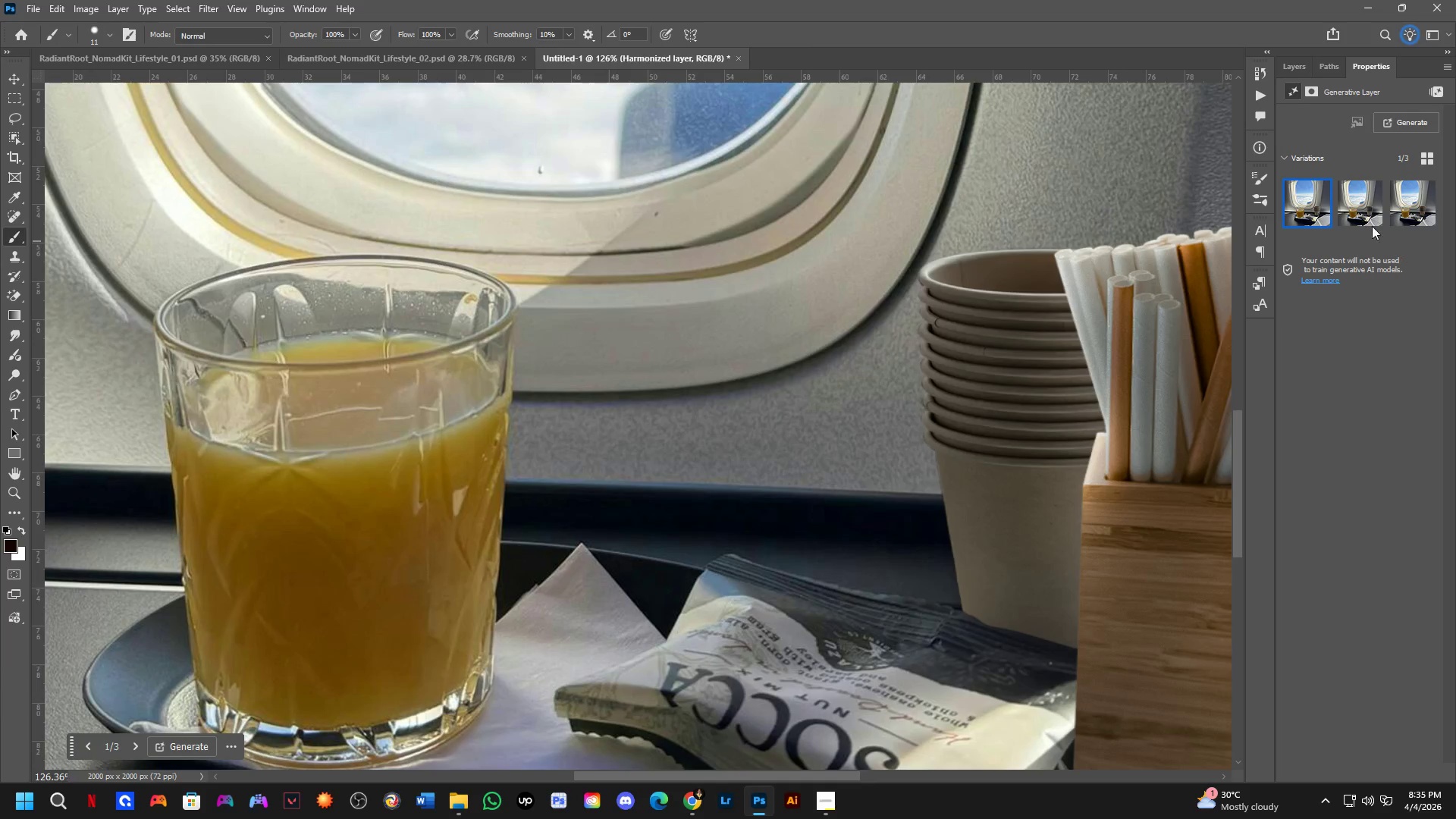 
left_click([1346, 205])
 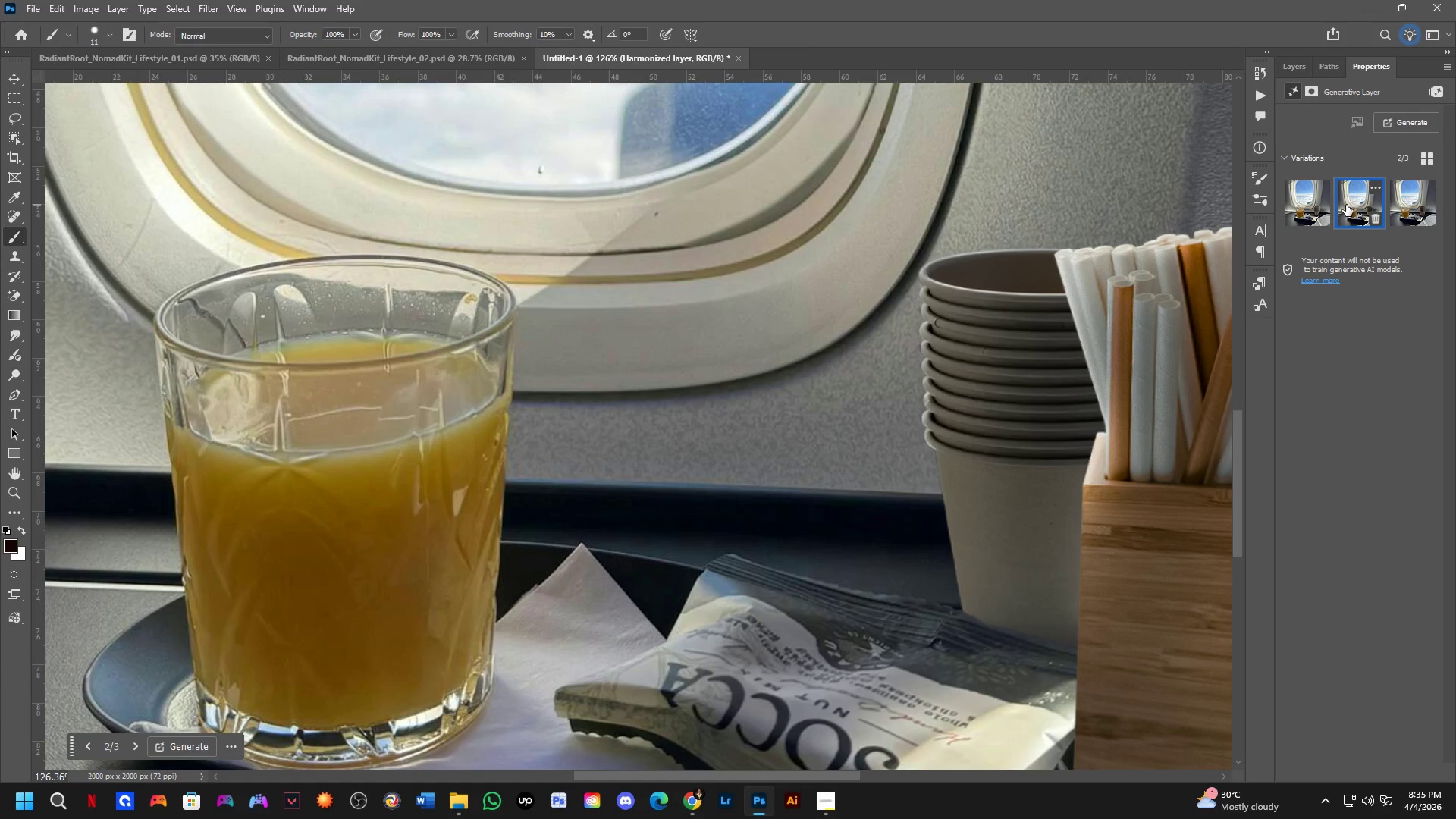 
mouse_move([1267, 221])
 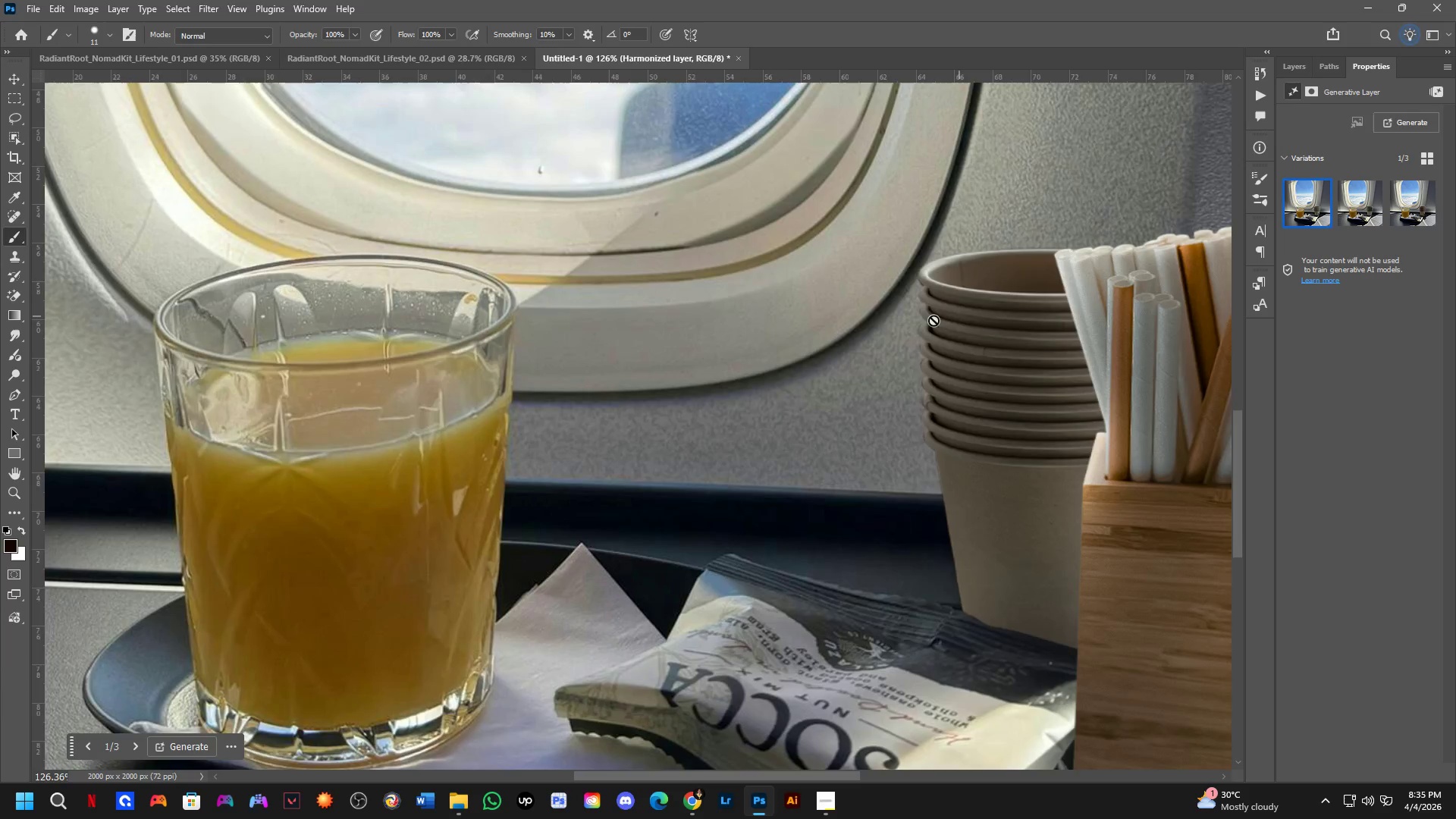 
scroll: coordinate [757, 342], scroll_direction: down, amount: 6.0
 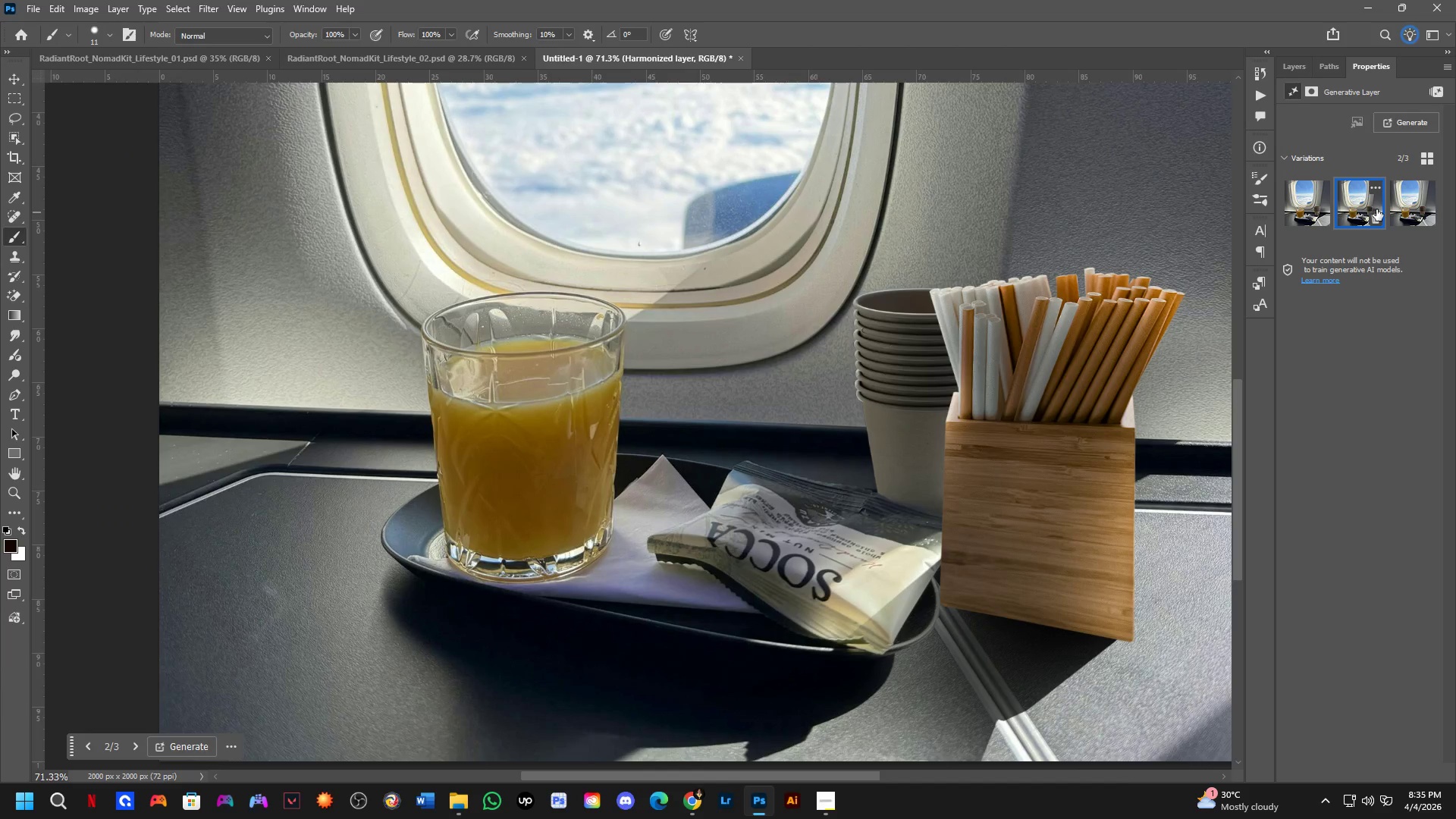 
scroll: coordinate [908, 366], scroll_direction: up, amount: 14.0
 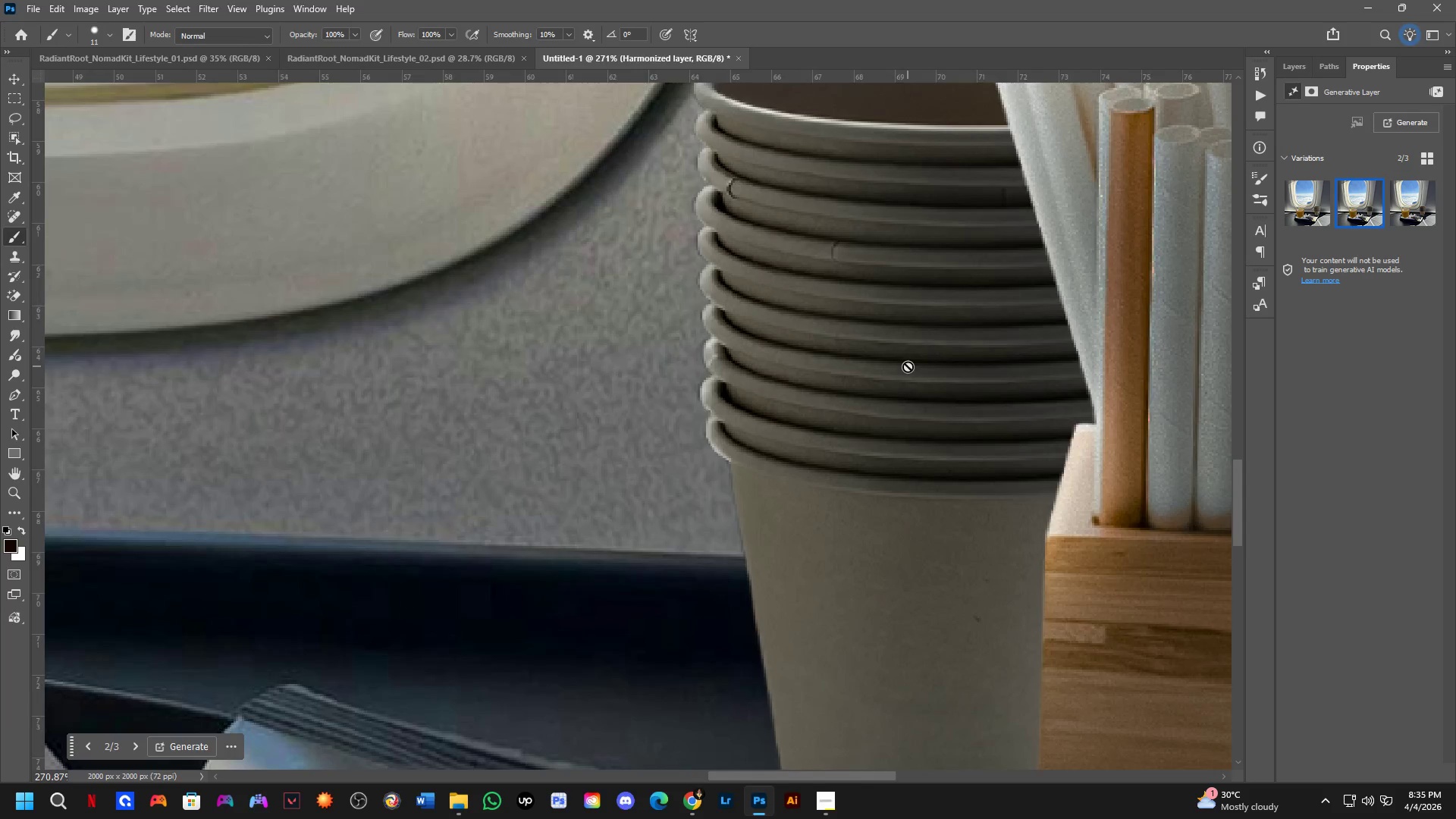 
scroll: coordinate [908, 366], scroll_direction: down, amount: 12.0
 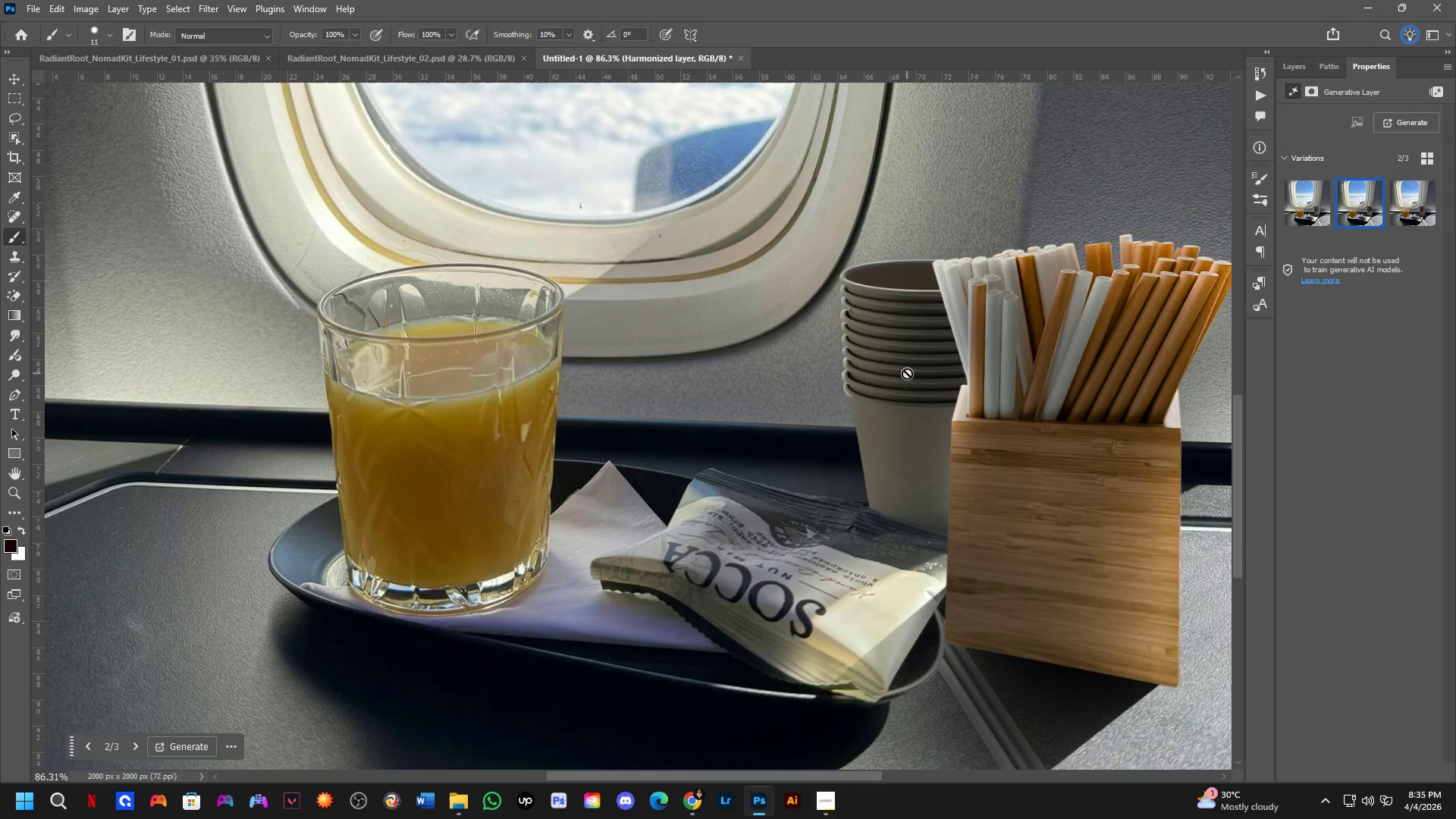 
scroll: coordinate [956, 490], scroll_direction: up, amount: 8.0
 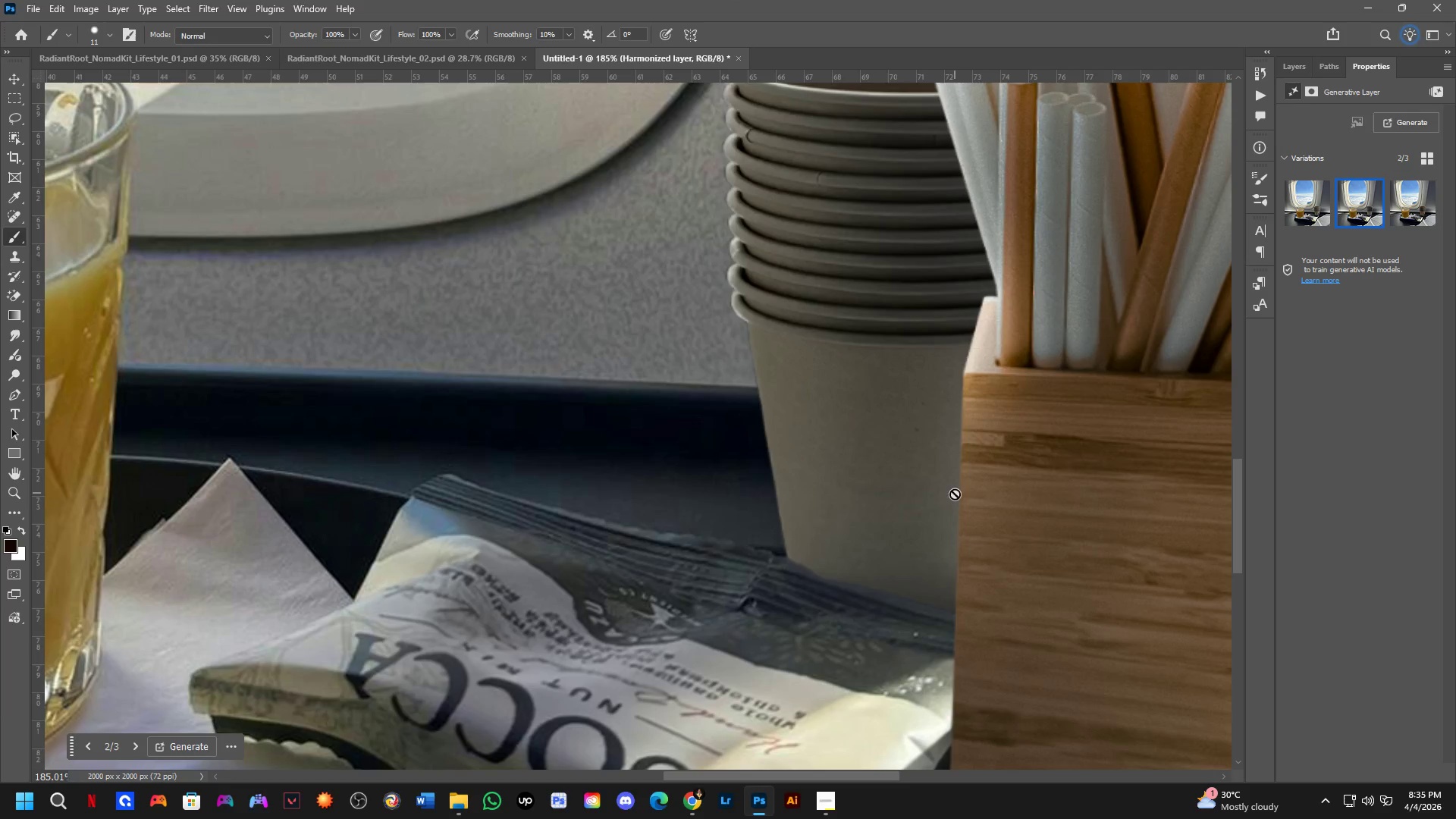 
scroll: coordinate [913, 530], scroll_direction: down, amount: 6.0
 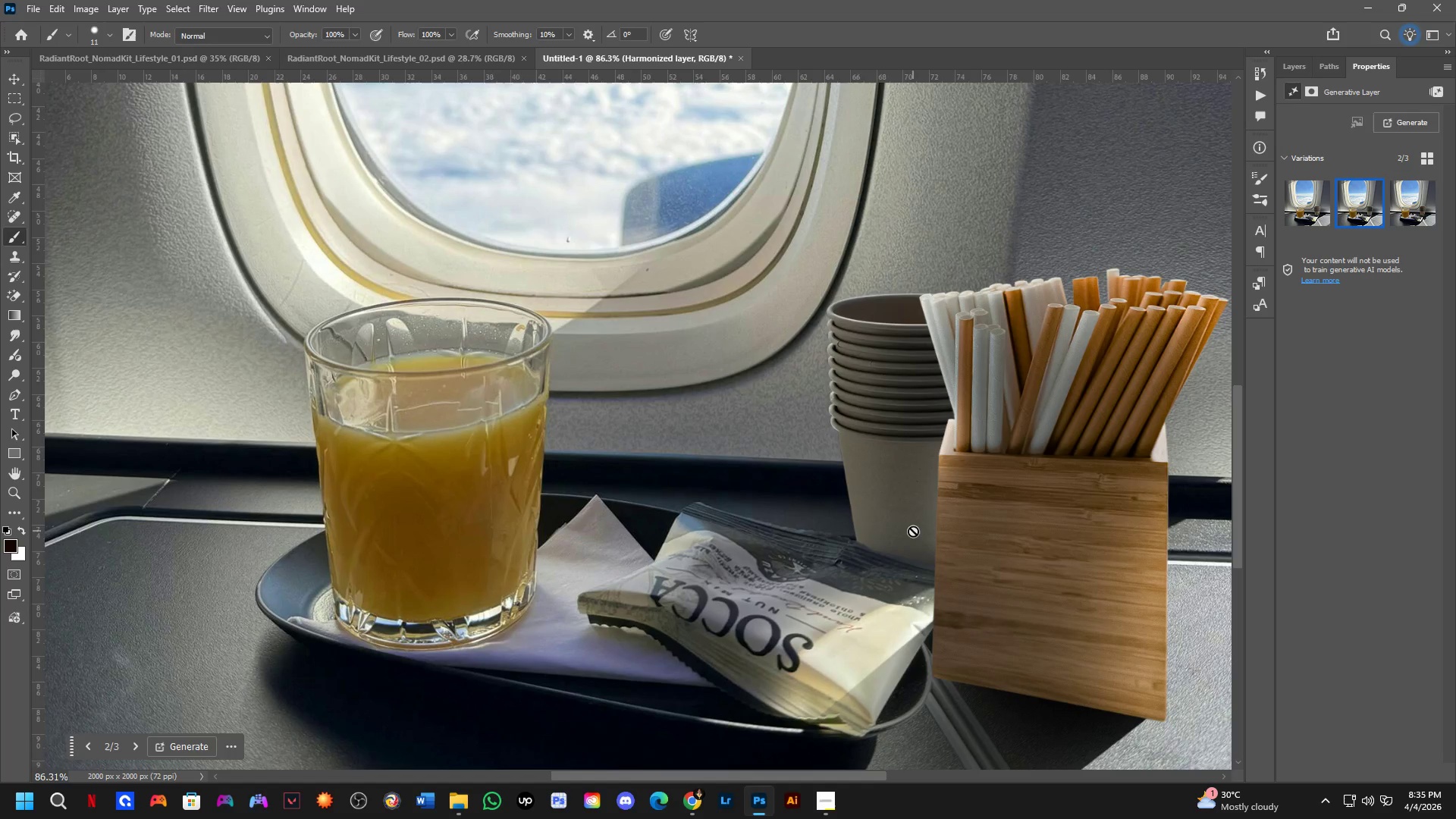 
wait(5.31)
 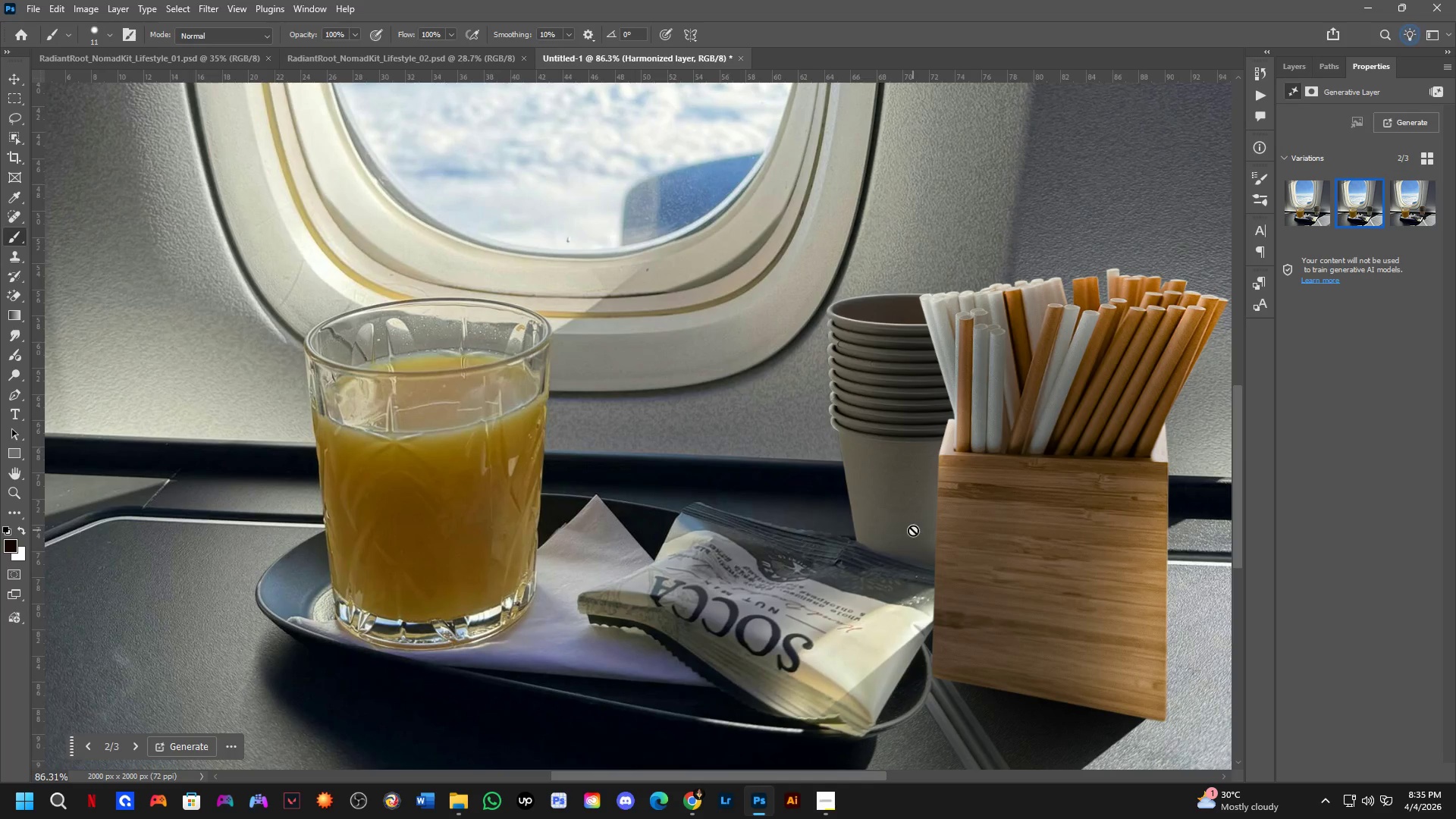 
scroll: coordinate [943, 528], scroll_direction: down, amount: 3.0
 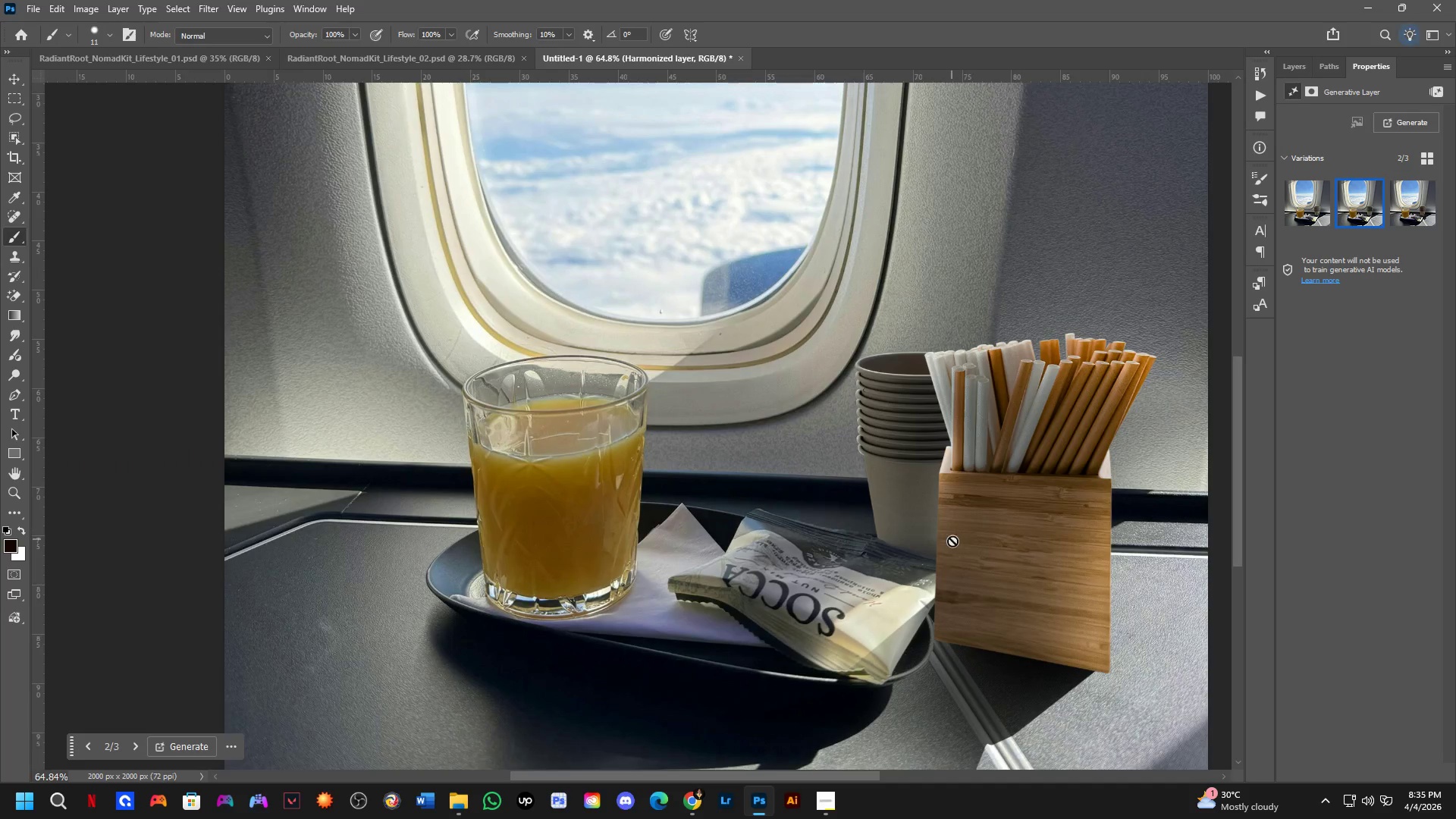 
scroll: coordinate [996, 579], scroll_direction: up, amount: 9.0
 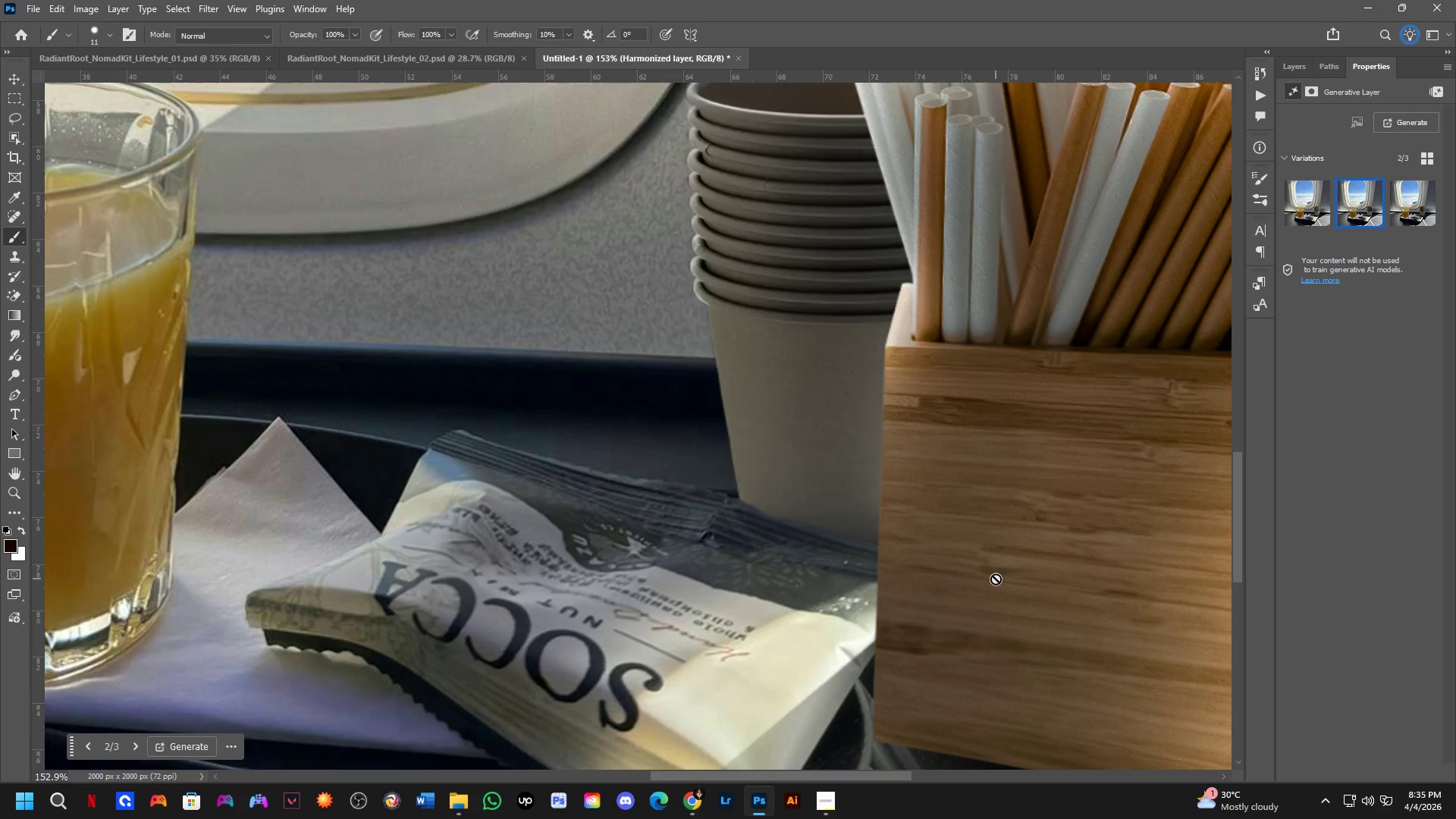 
scroll: coordinate [1007, 582], scroll_direction: down, amount: 4.0
 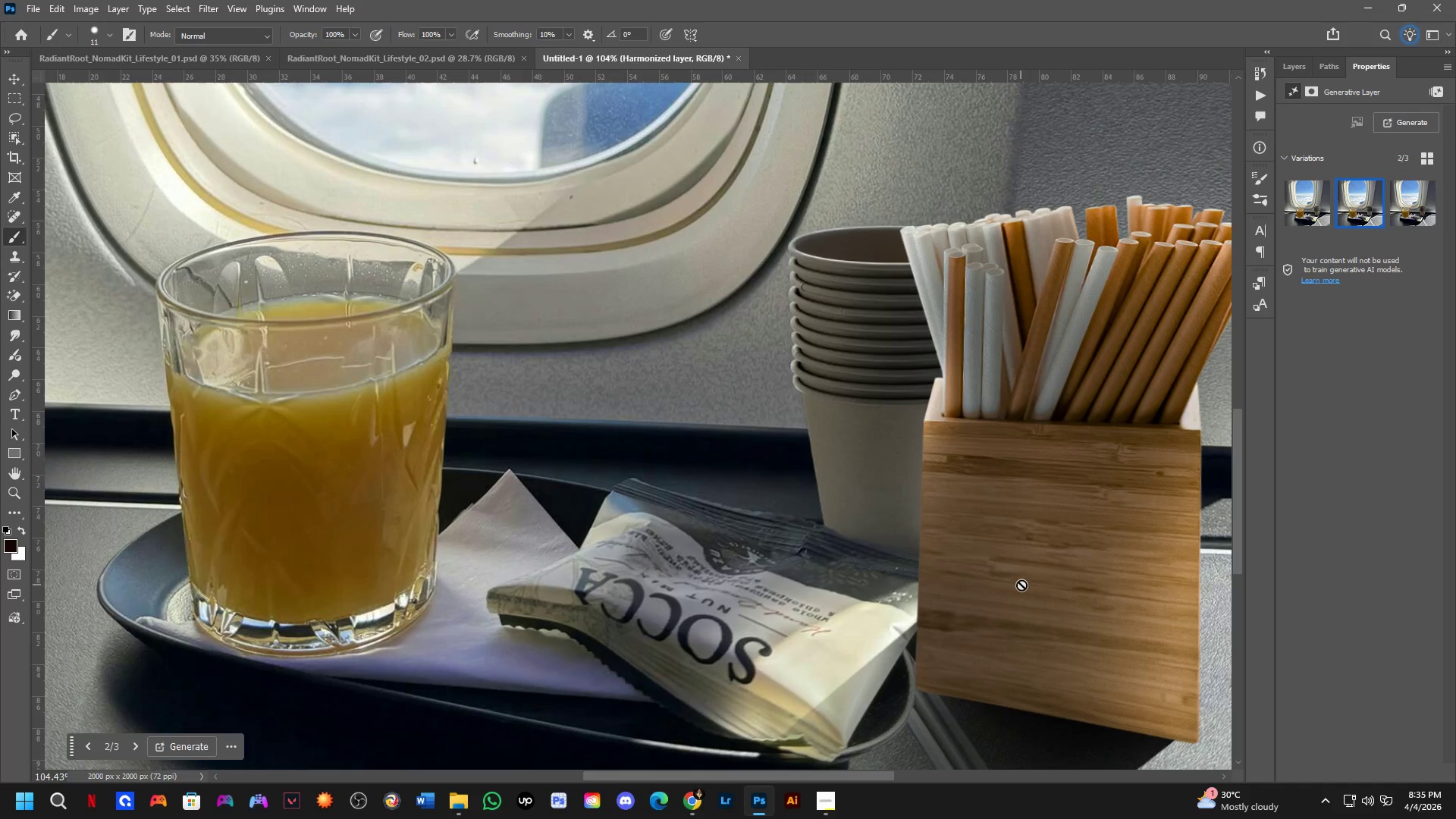 
scroll: coordinate [1021, 585], scroll_direction: up, amount: 6.0
 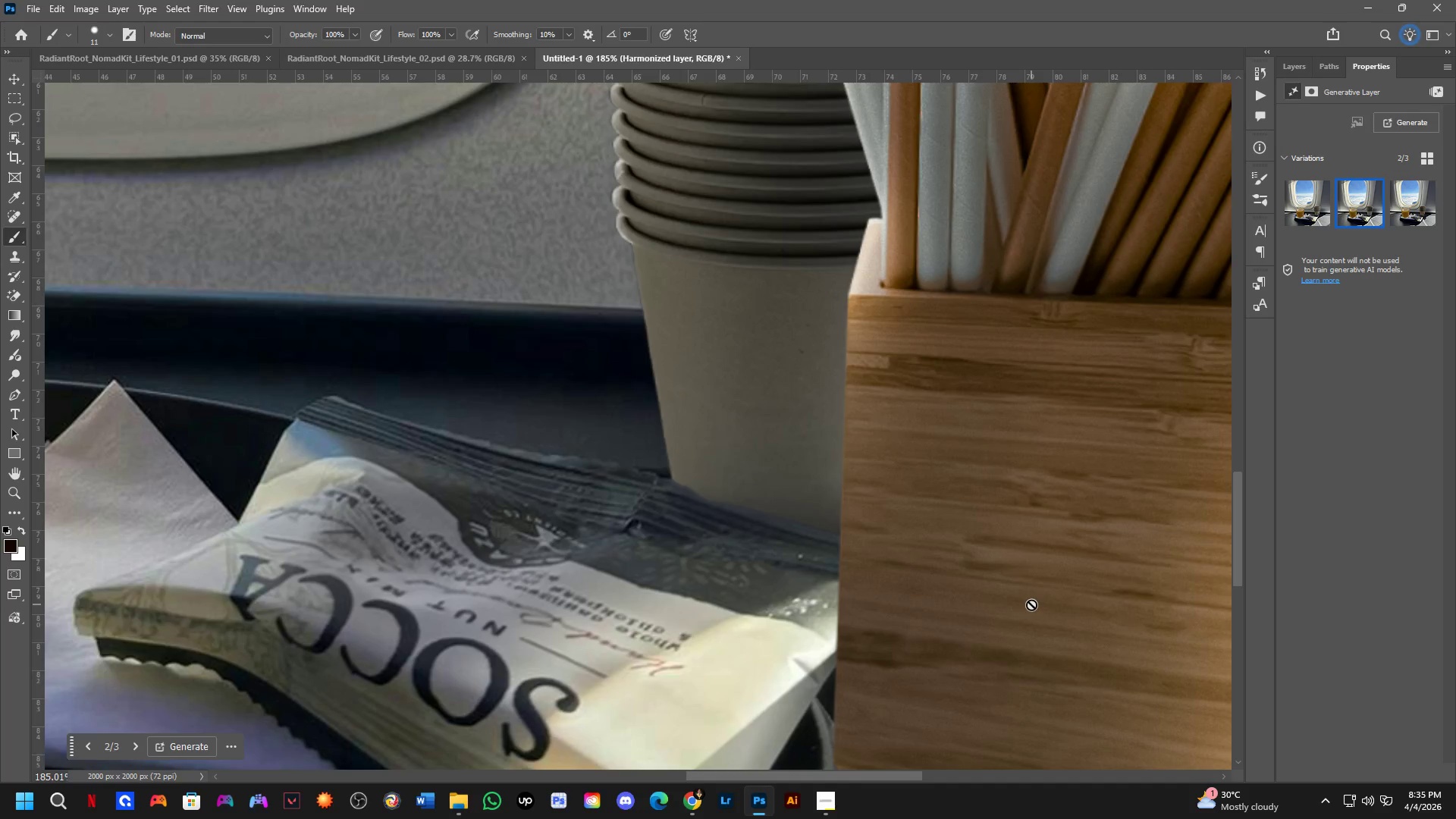 
wait(7.92)
 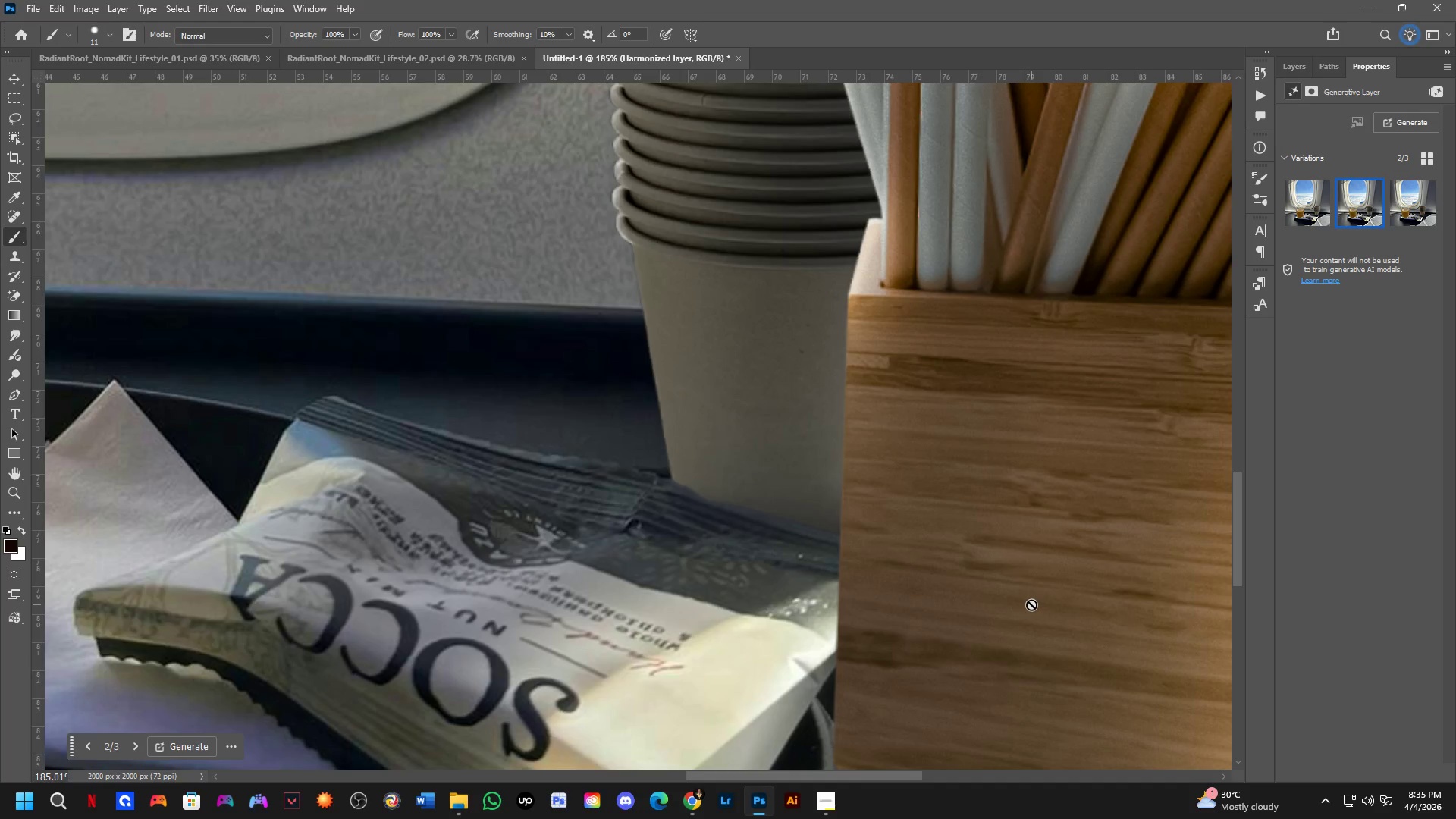 
scroll: coordinate [681, 513], scroll_direction: down, amount: 10.0
 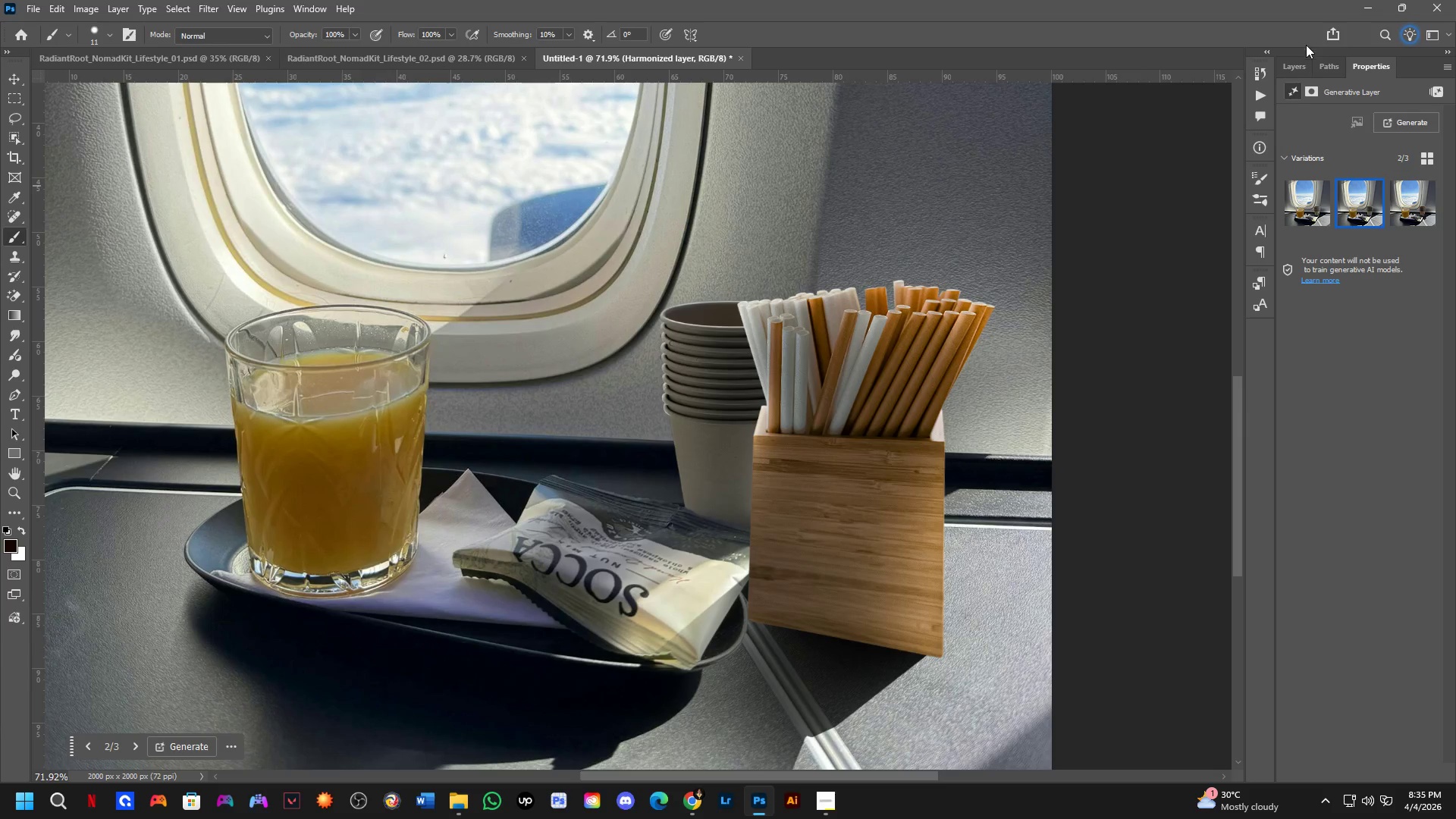 
left_click([1291, 64])
 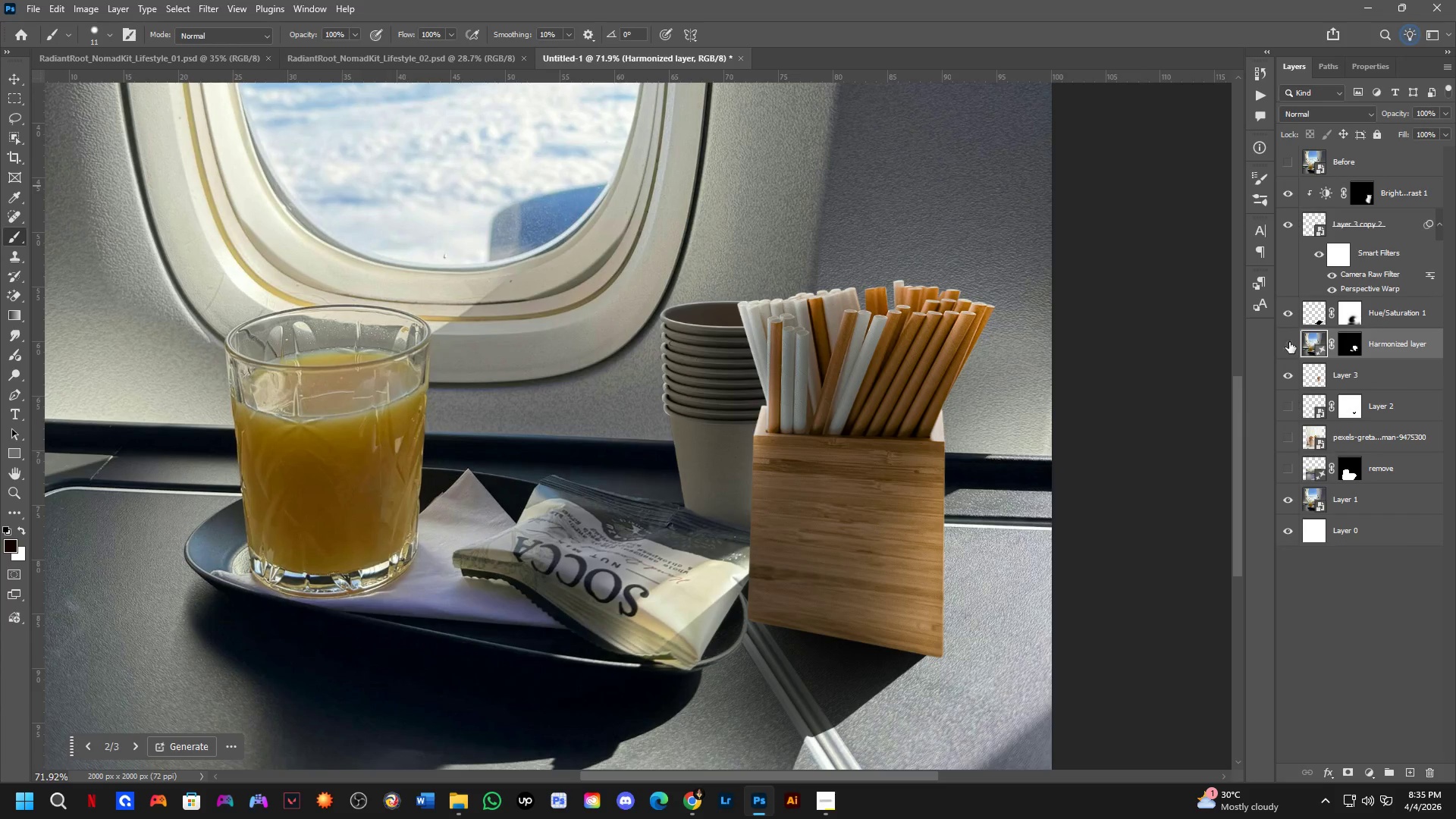 
double_click([1289, 342])
 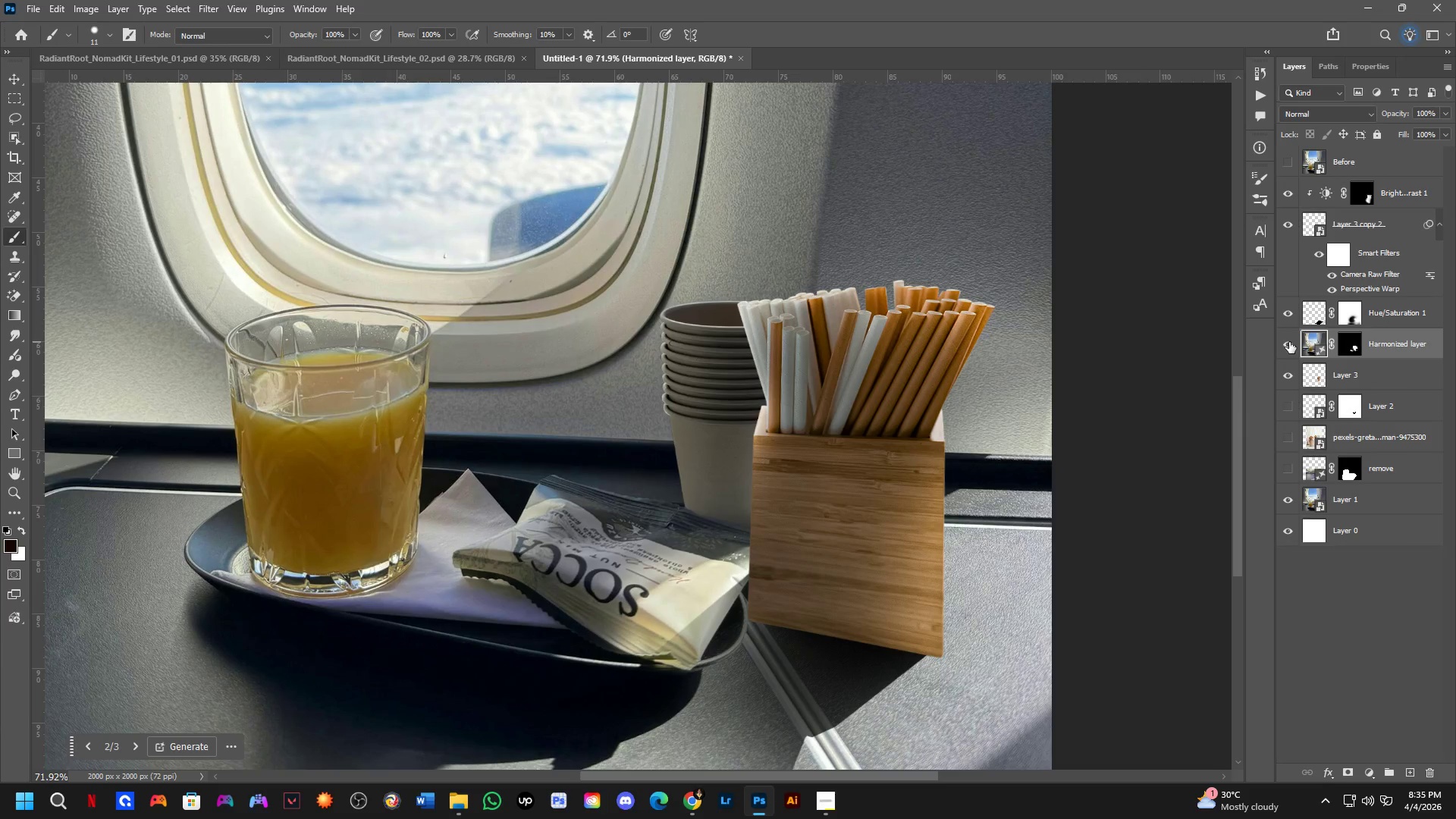 
left_click([1289, 342])
 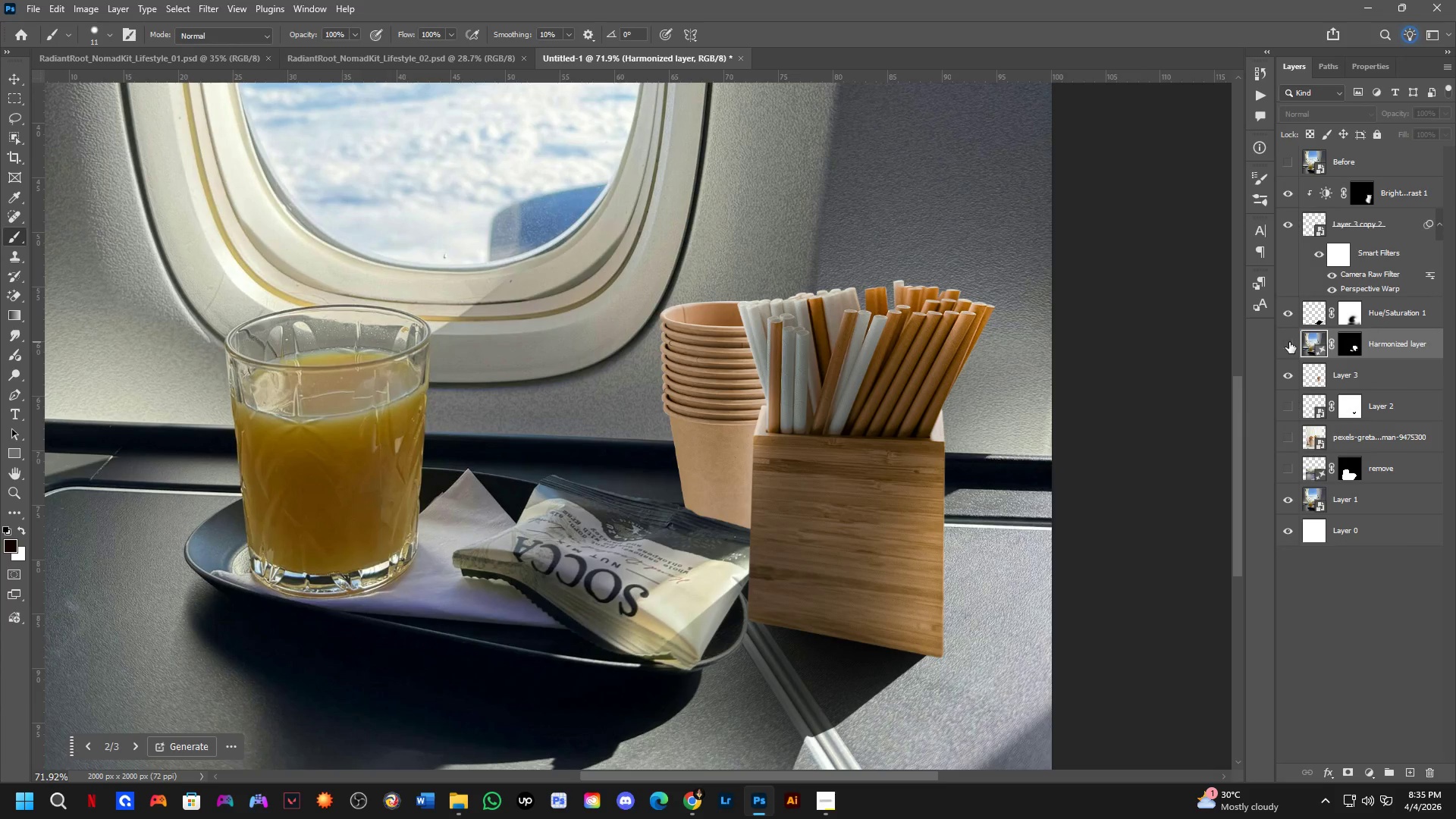 
left_click([1289, 342])
 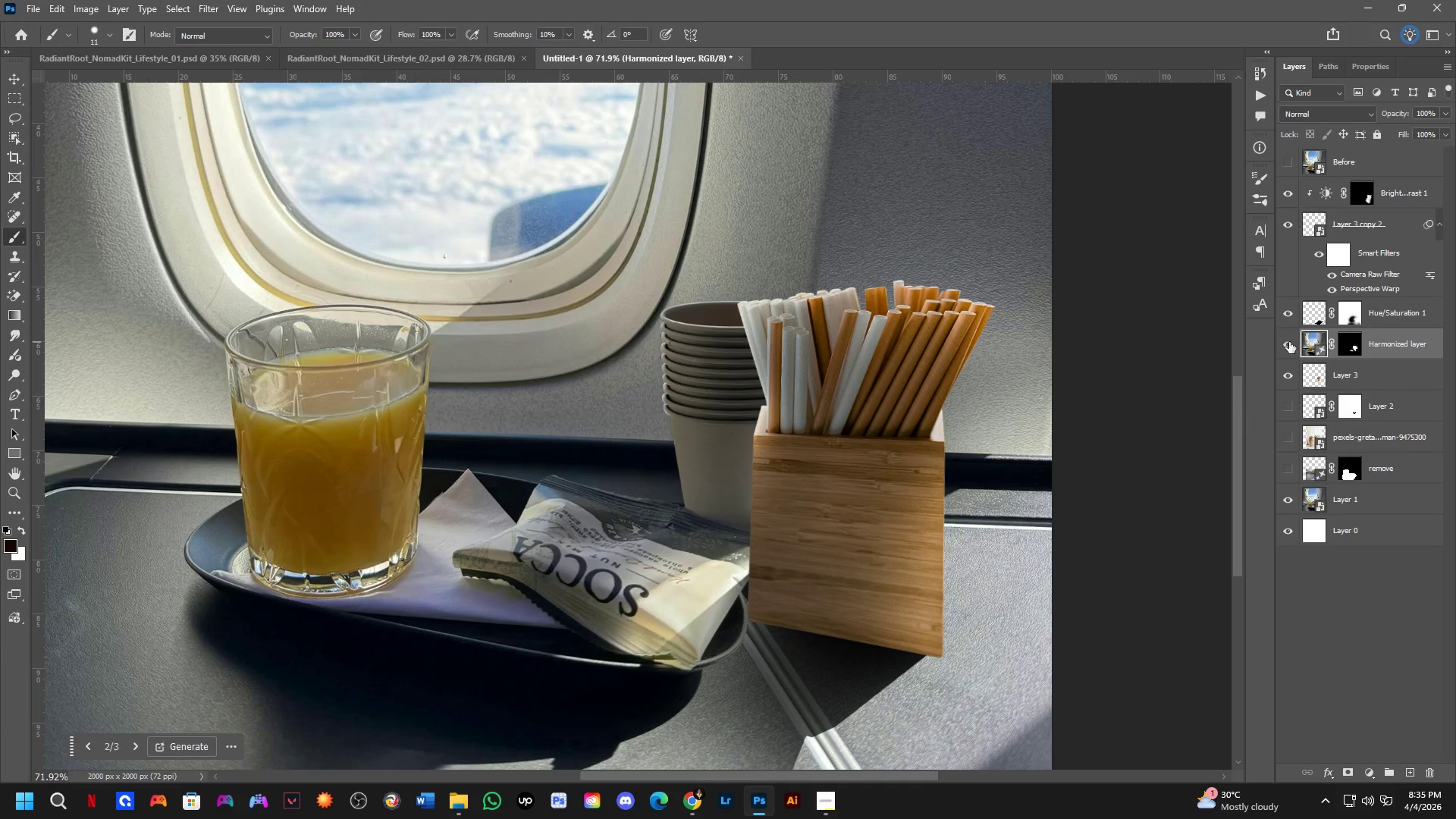 
left_click([1288, 345])
 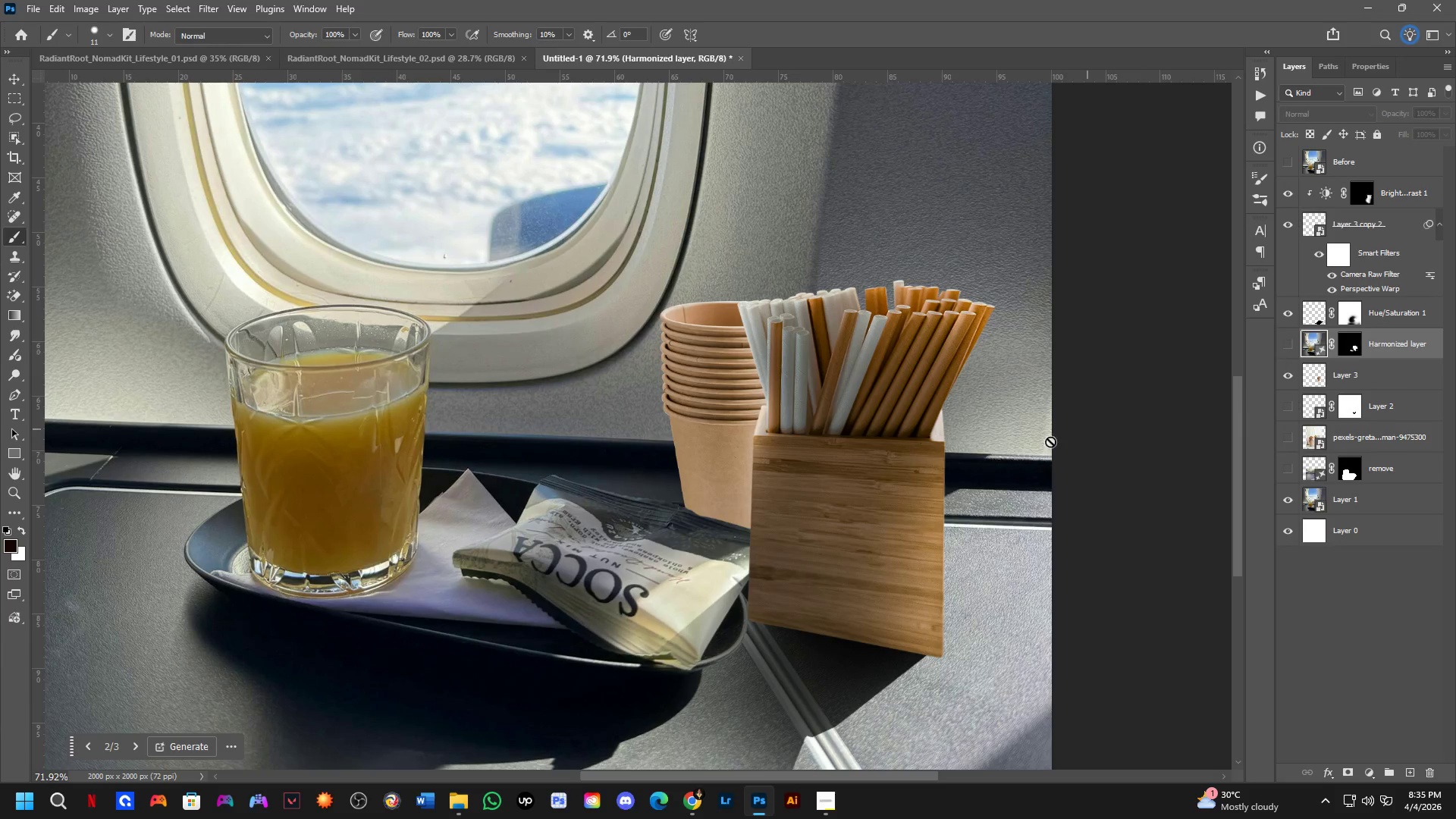 
hold_key(key=ControlLeft, duration=0.34)
 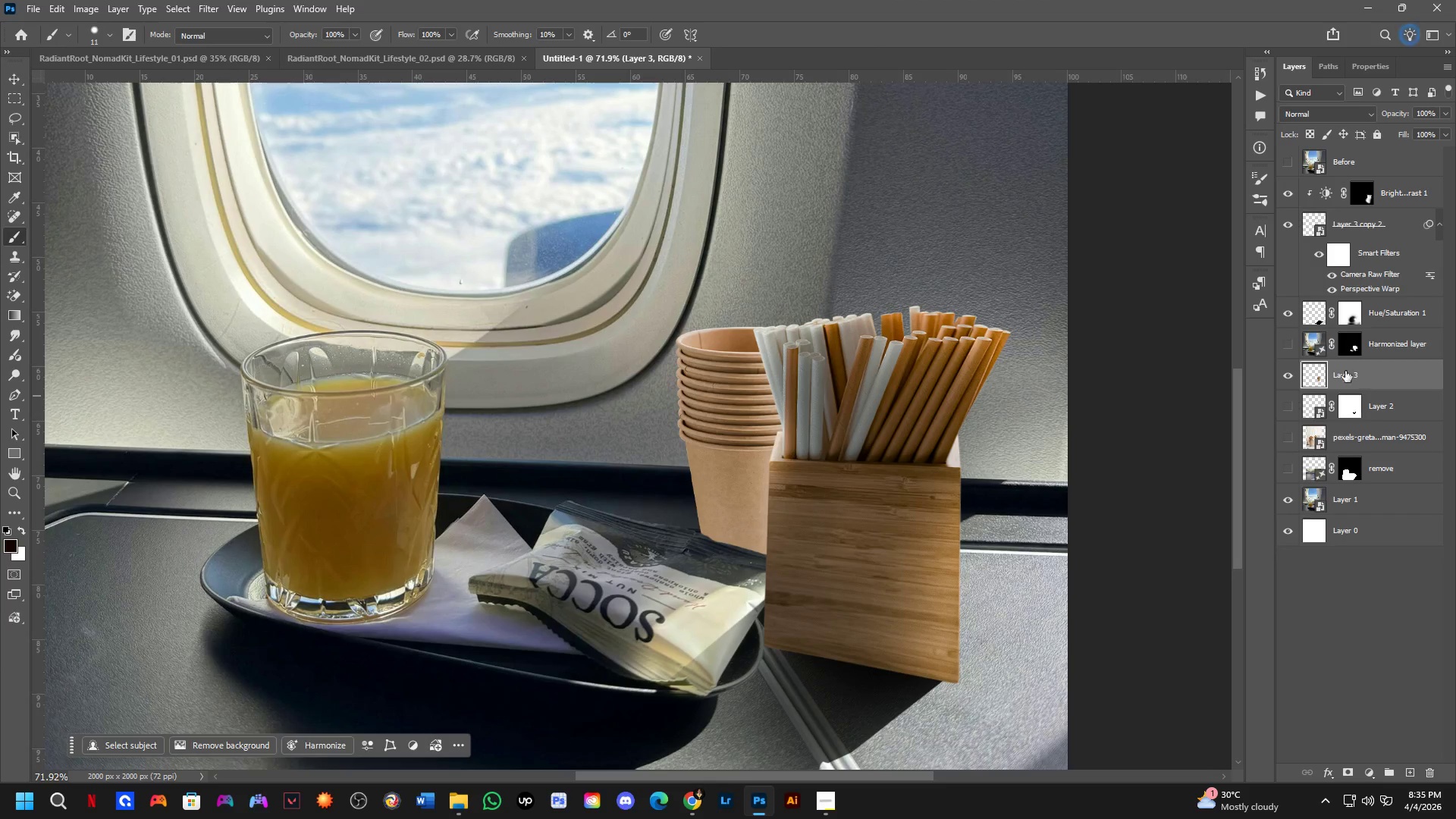 
scroll: coordinate [735, 477], scroll_direction: none, amount: 0.0
 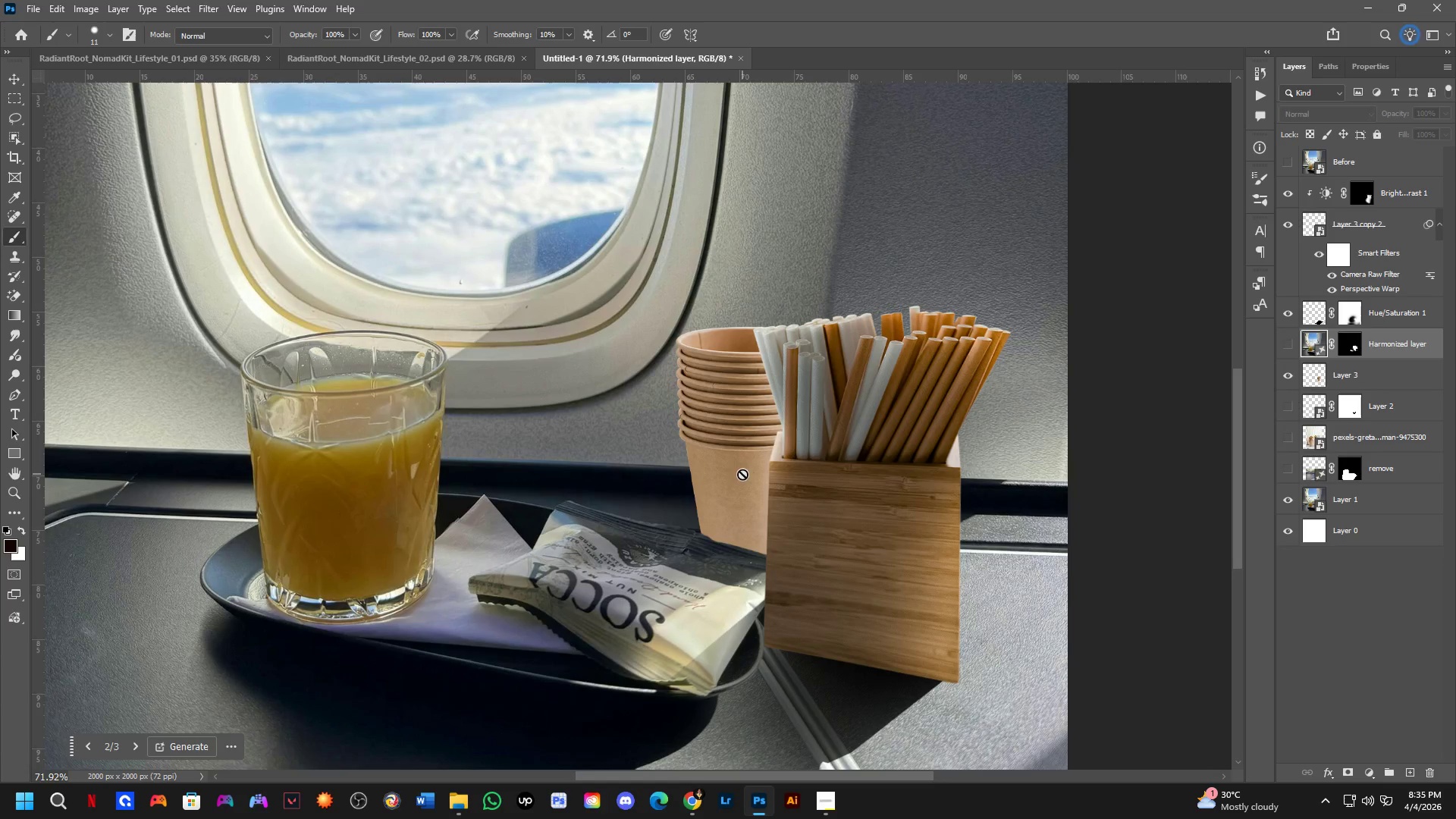 
left_click([742, 425])
 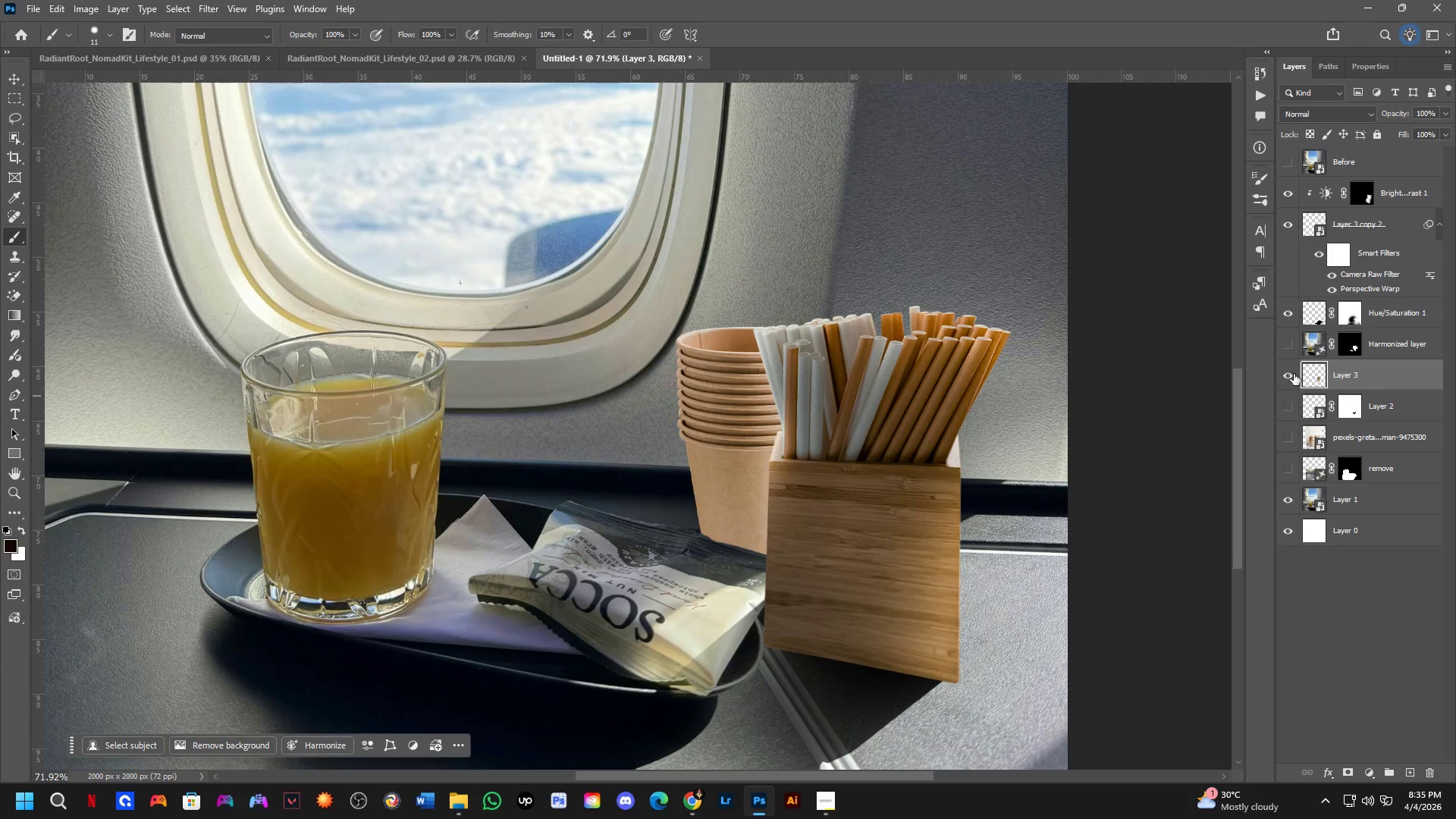 
double_click([1294, 374])
 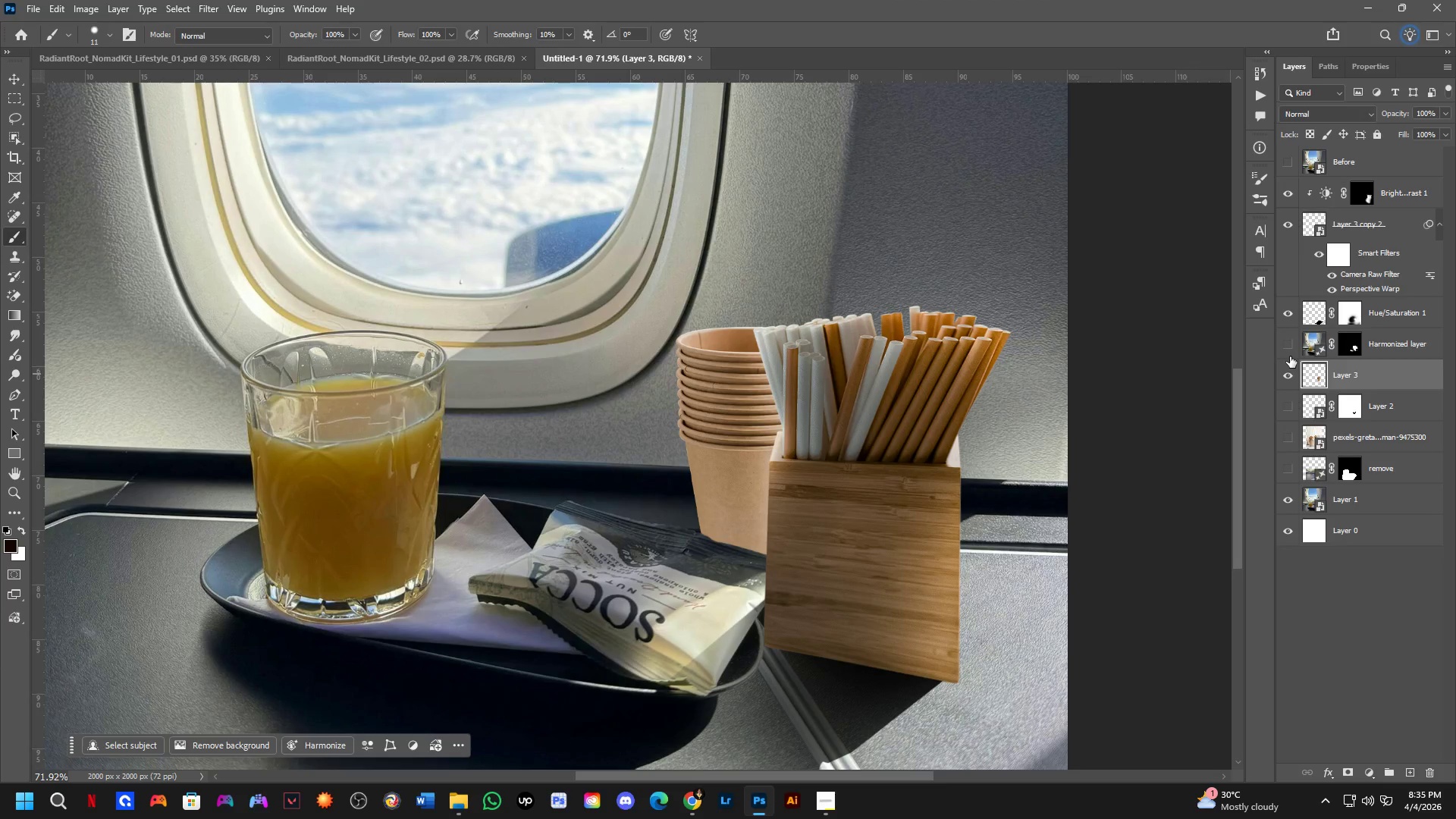 
left_click([1287, 339])
 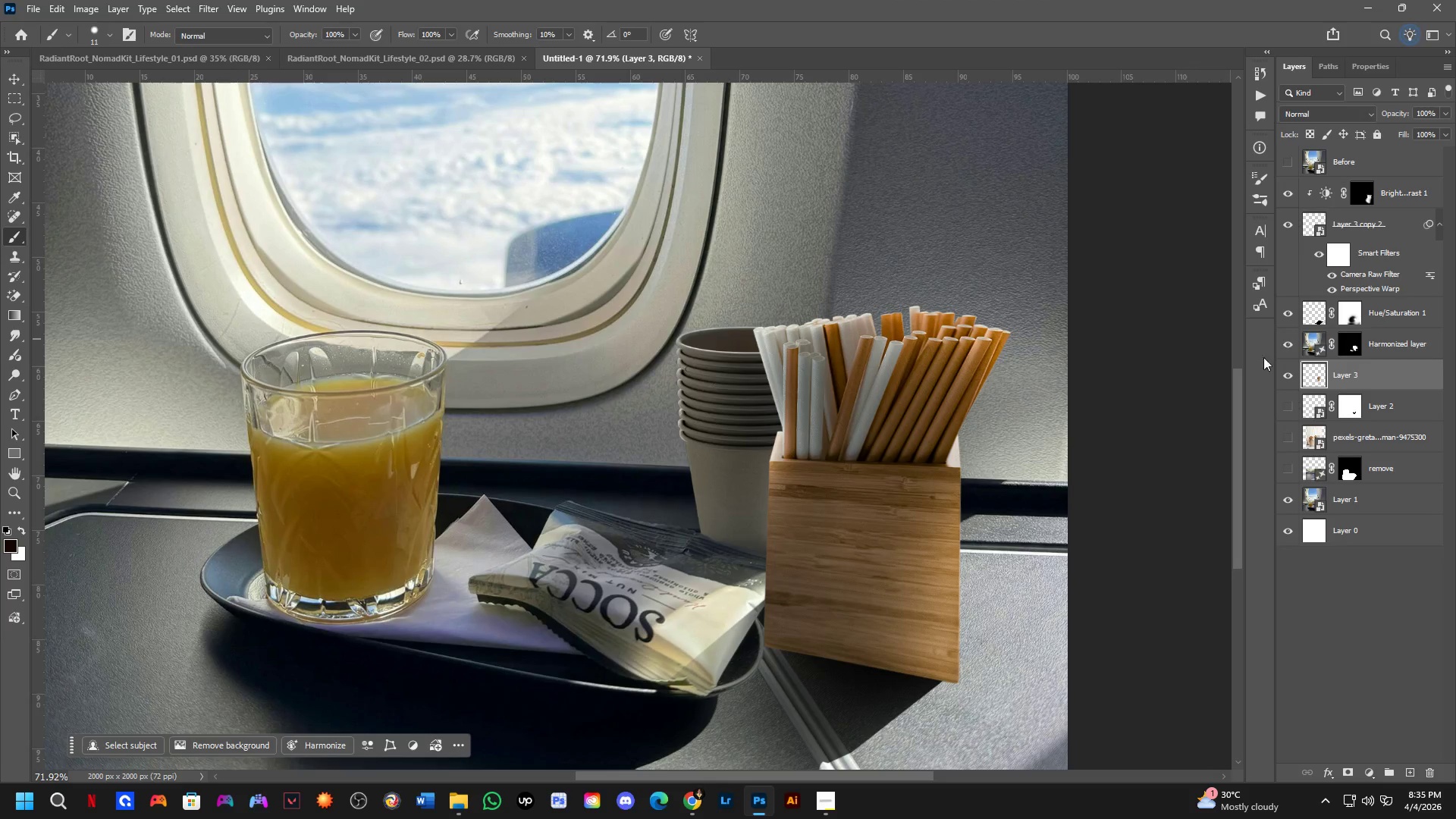 
key(Shift+ShiftLeft)
 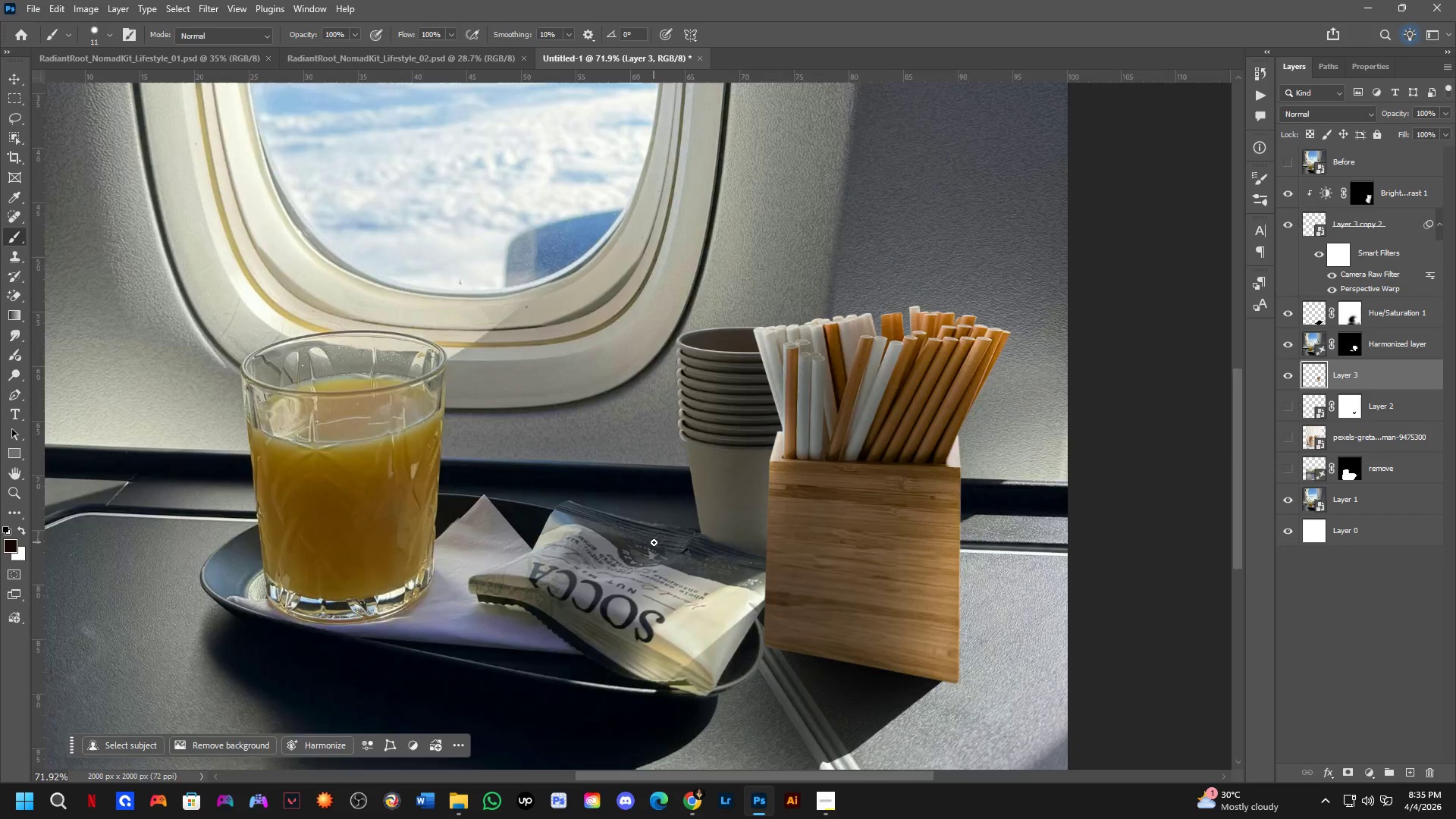 
scroll: coordinate [902, 478], scroll_direction: down, amount: 1.0
 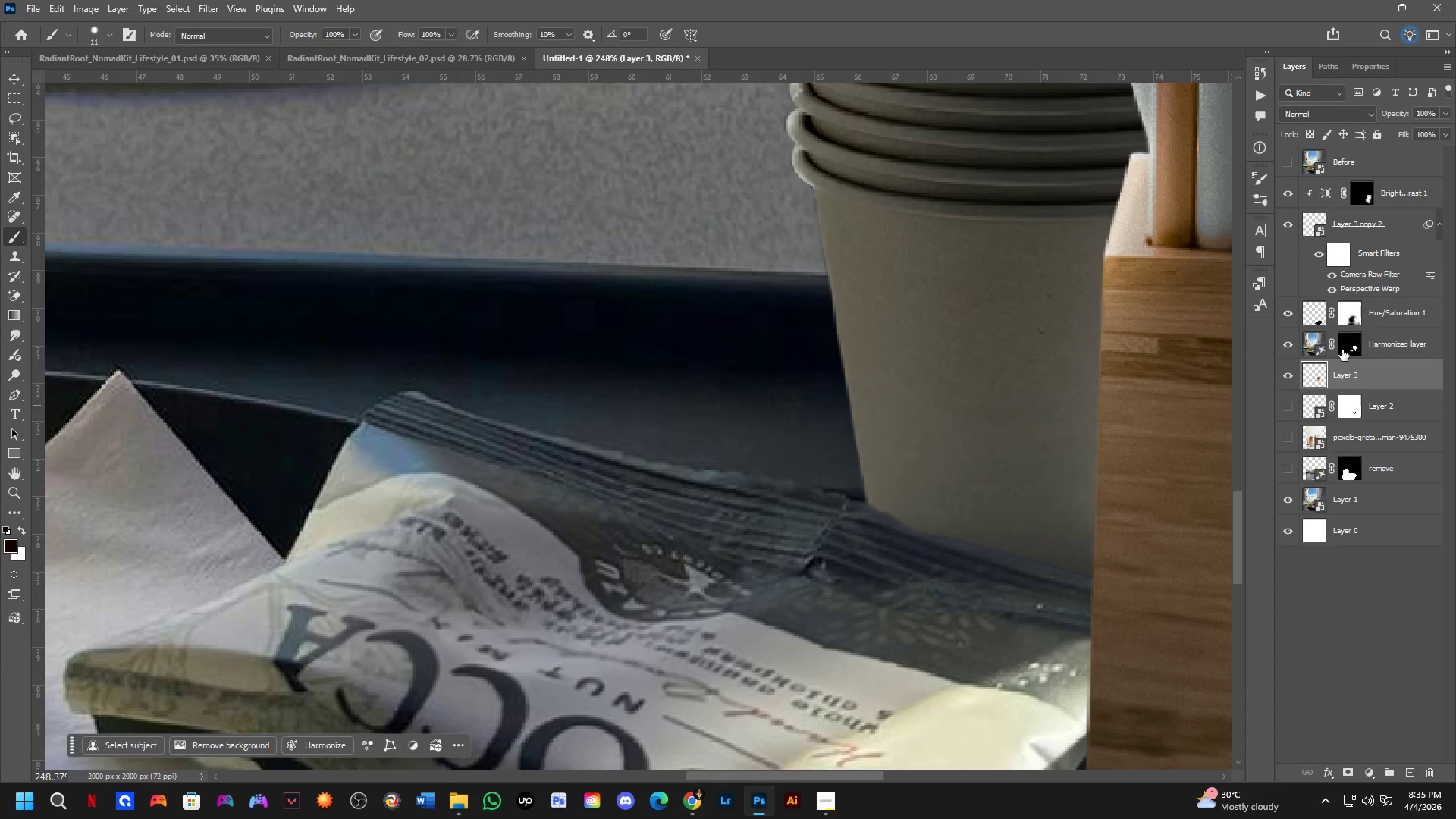 
left_click([1342, 350])
 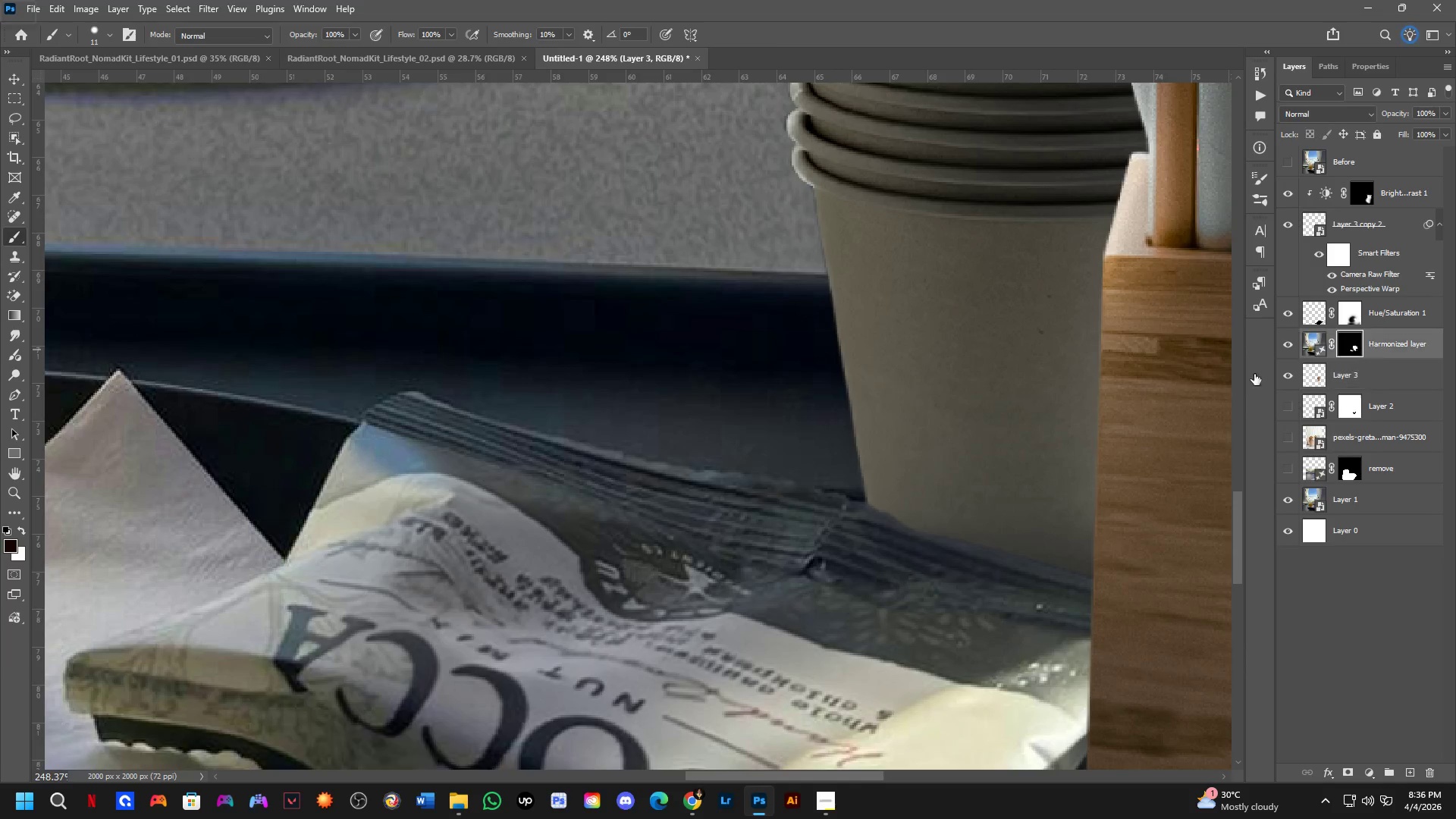 
hold_key(key=Space, duration=0.62)
 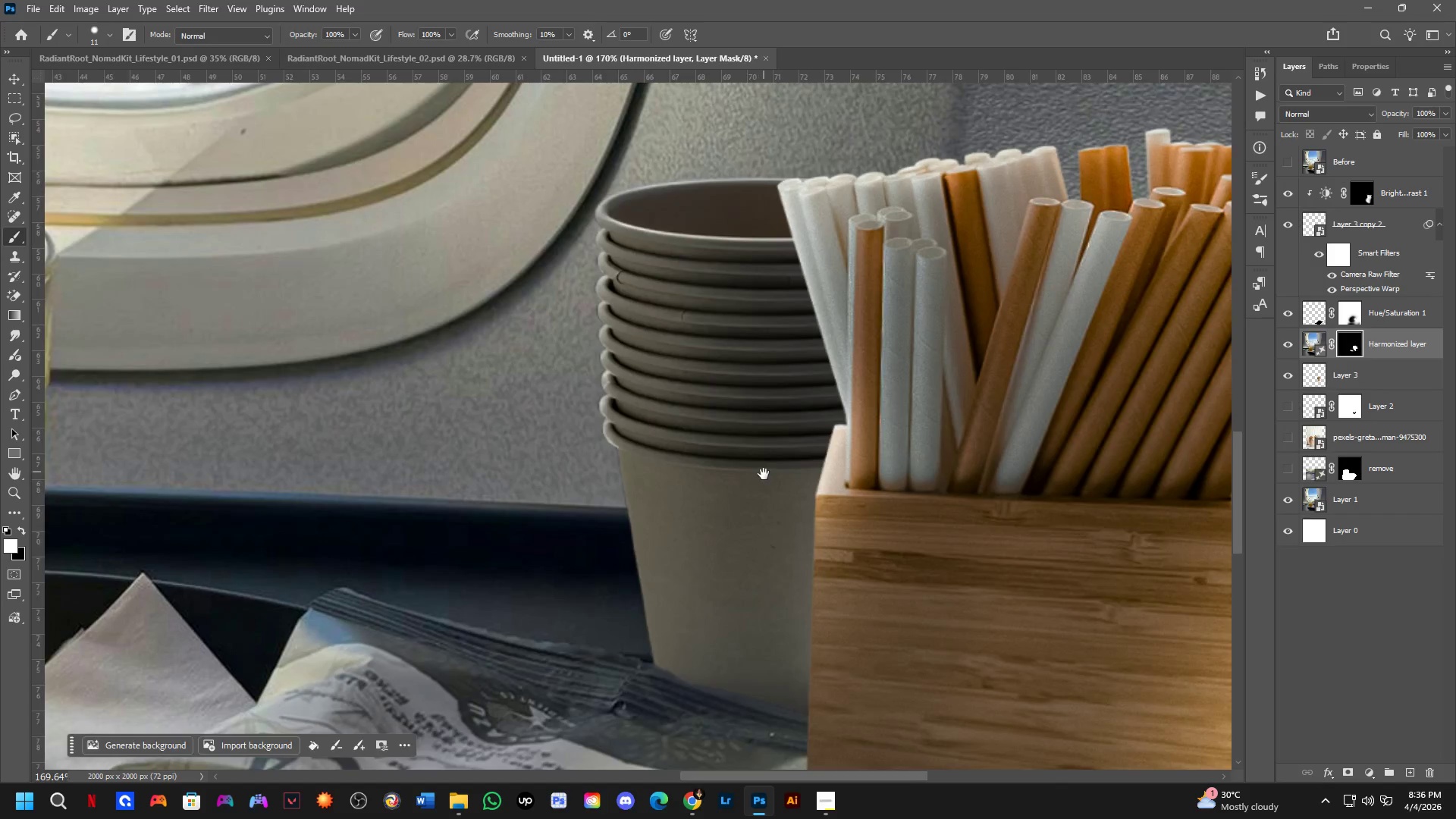 
left_click_drag(start_coordinate=[925, 402], to_coordinate=[691, 597])
 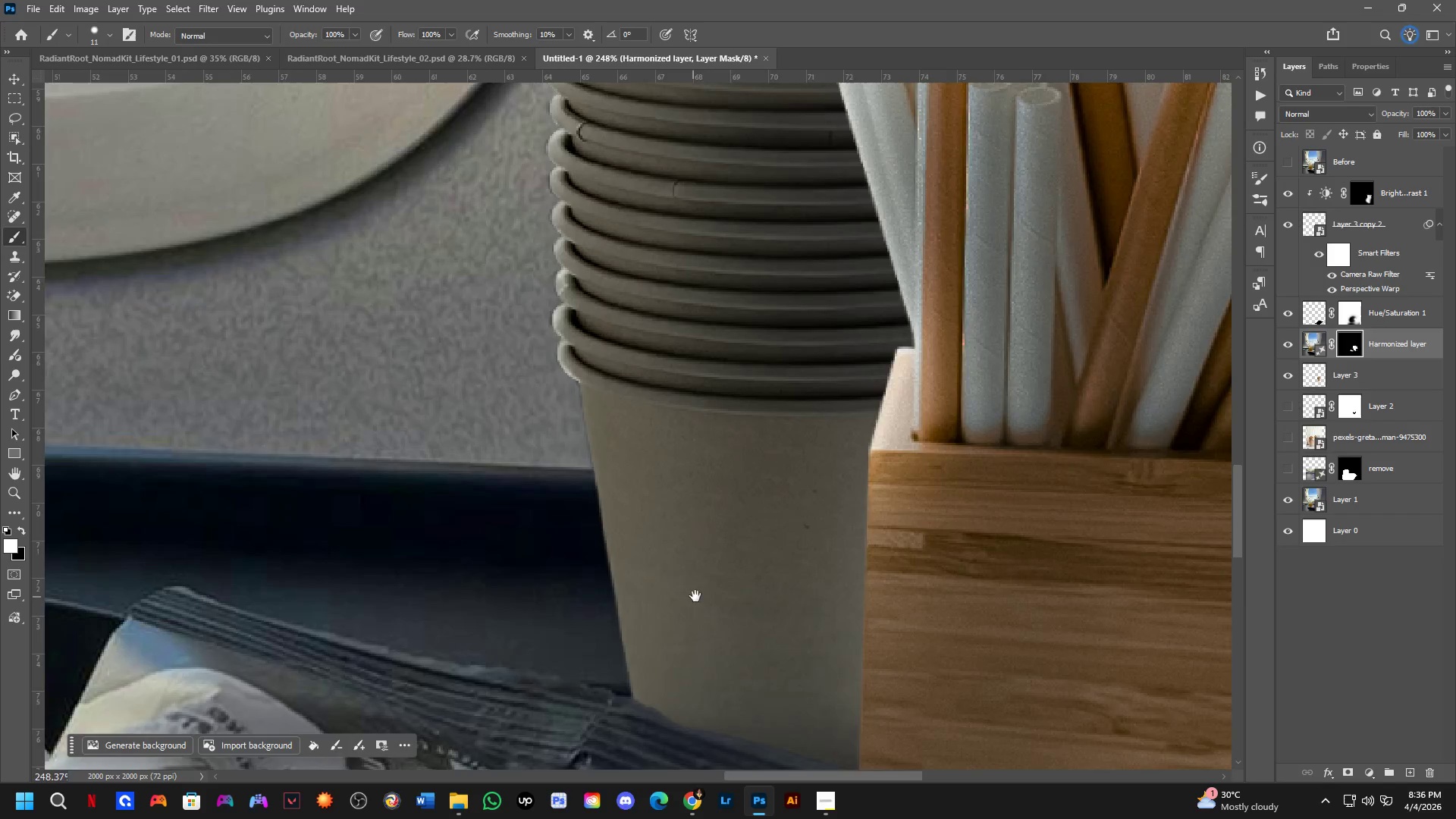 
hold_key(key=Space, duration=0.42)
 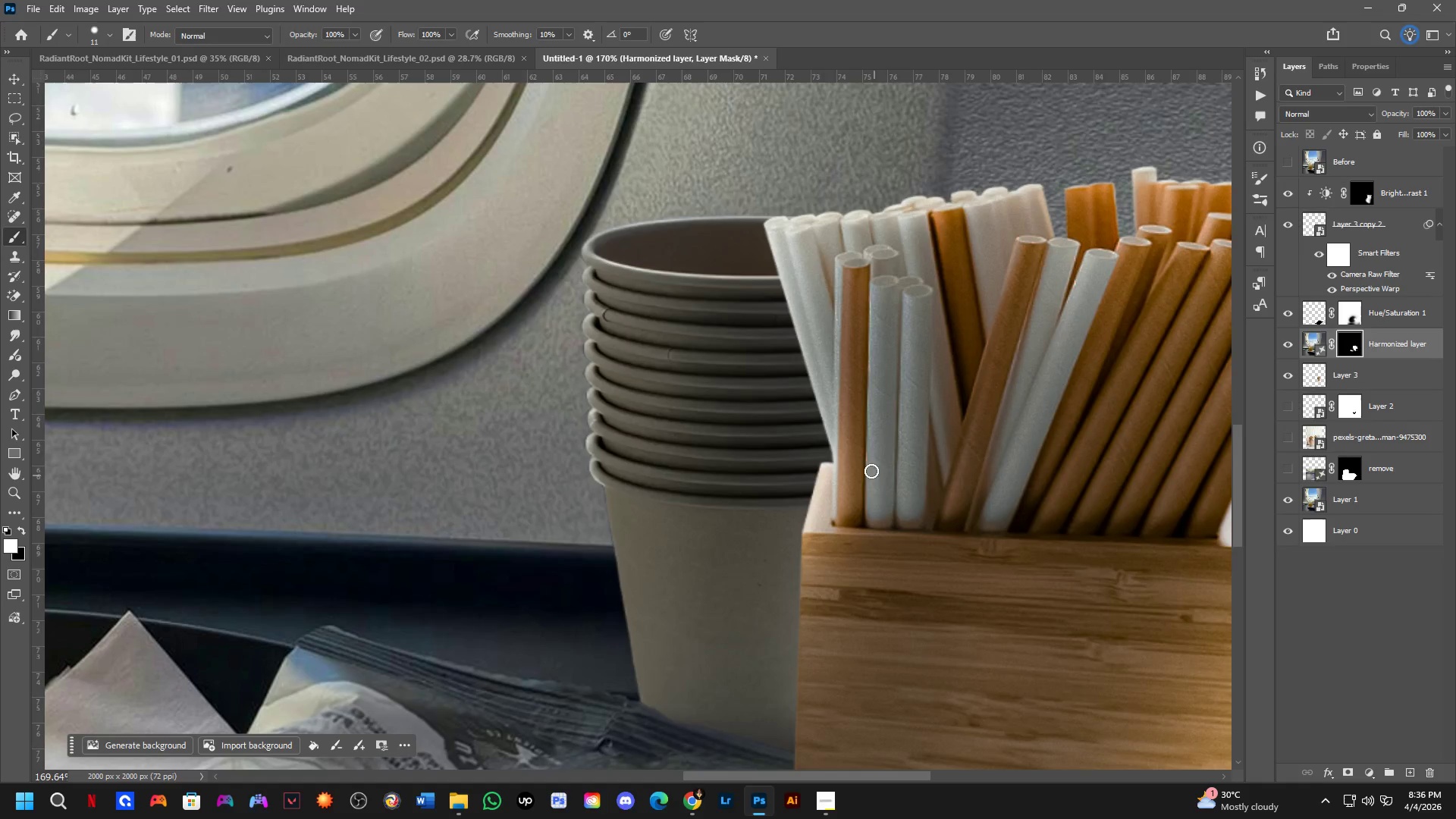 
left_click_drag(start_coordinate=[764, 472], to_coordinate=[750, 510])
 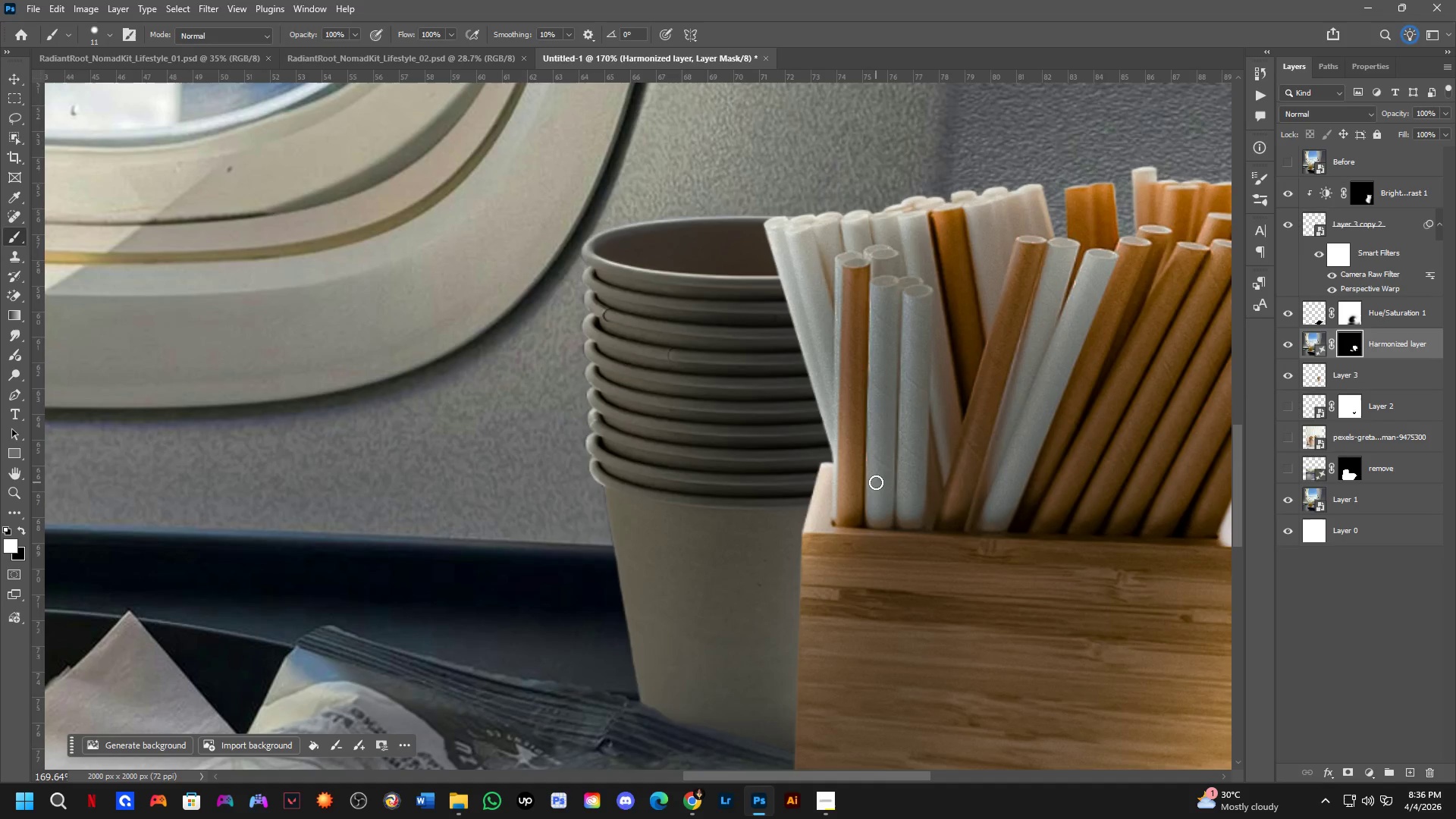 
scroll: coordinate [701, 591], scroll_direction: down, amount: 4.0
 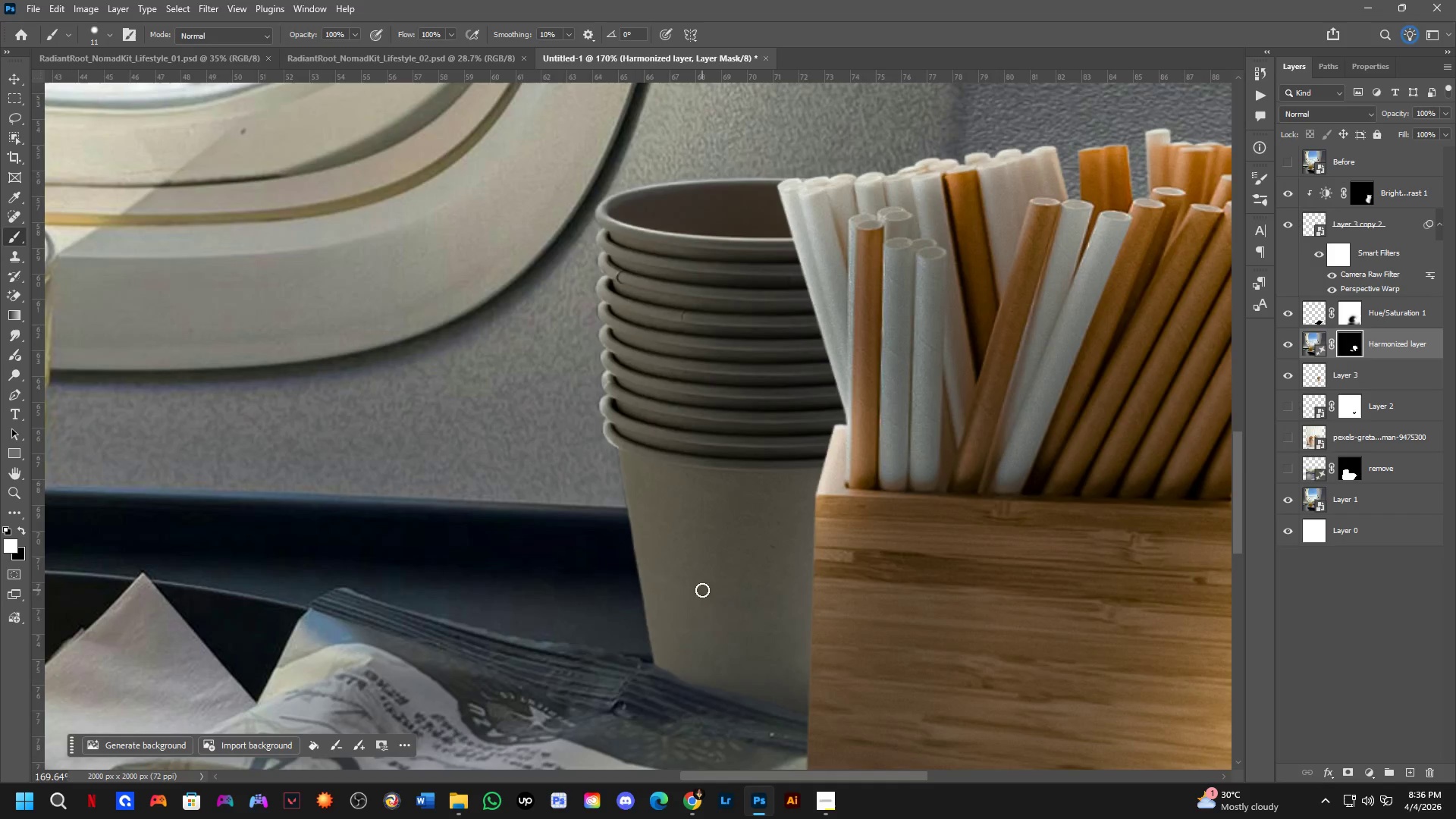 
type(bx)
 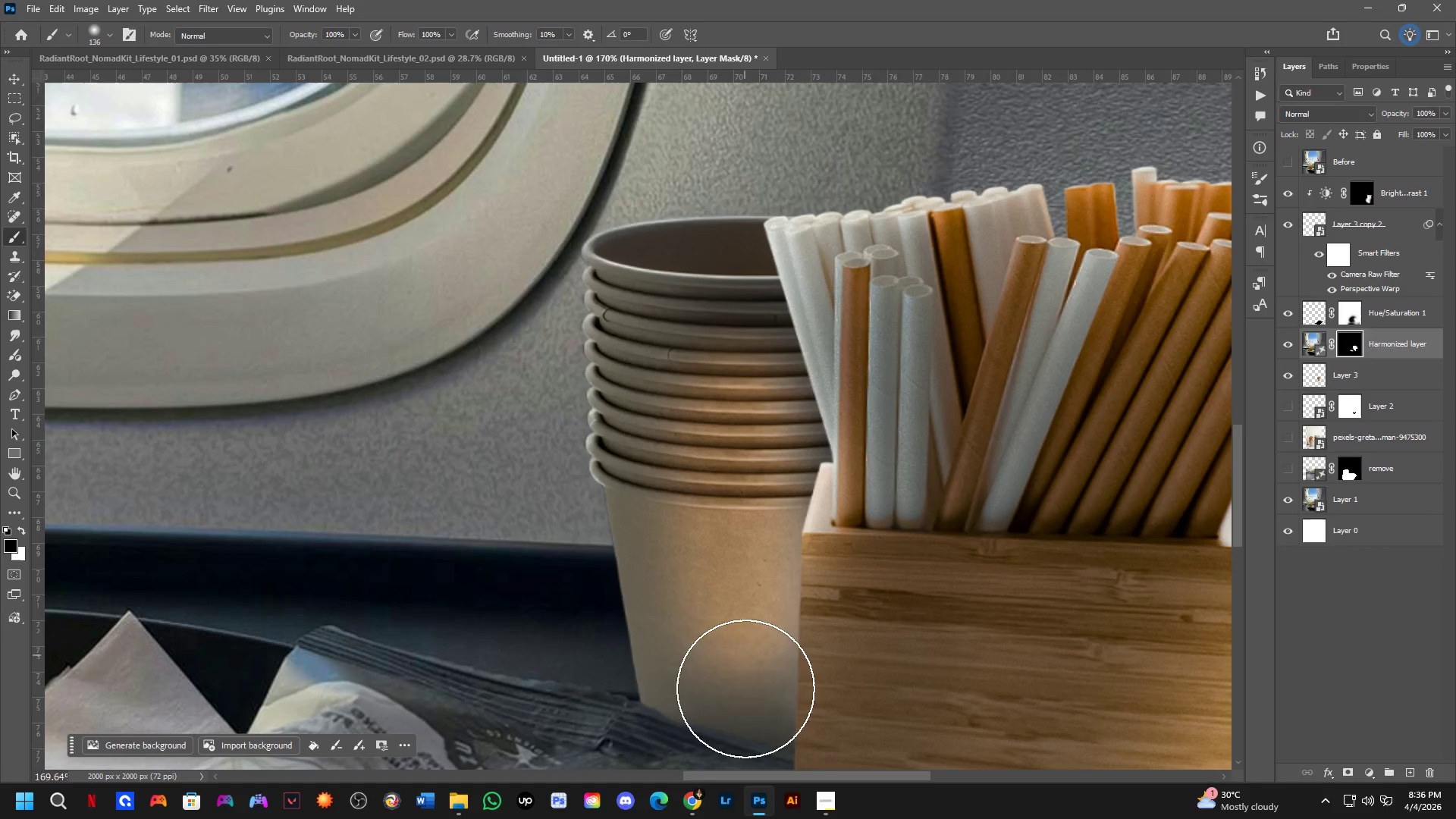 
hold_key(key=AltLeft, duration=0.53)
 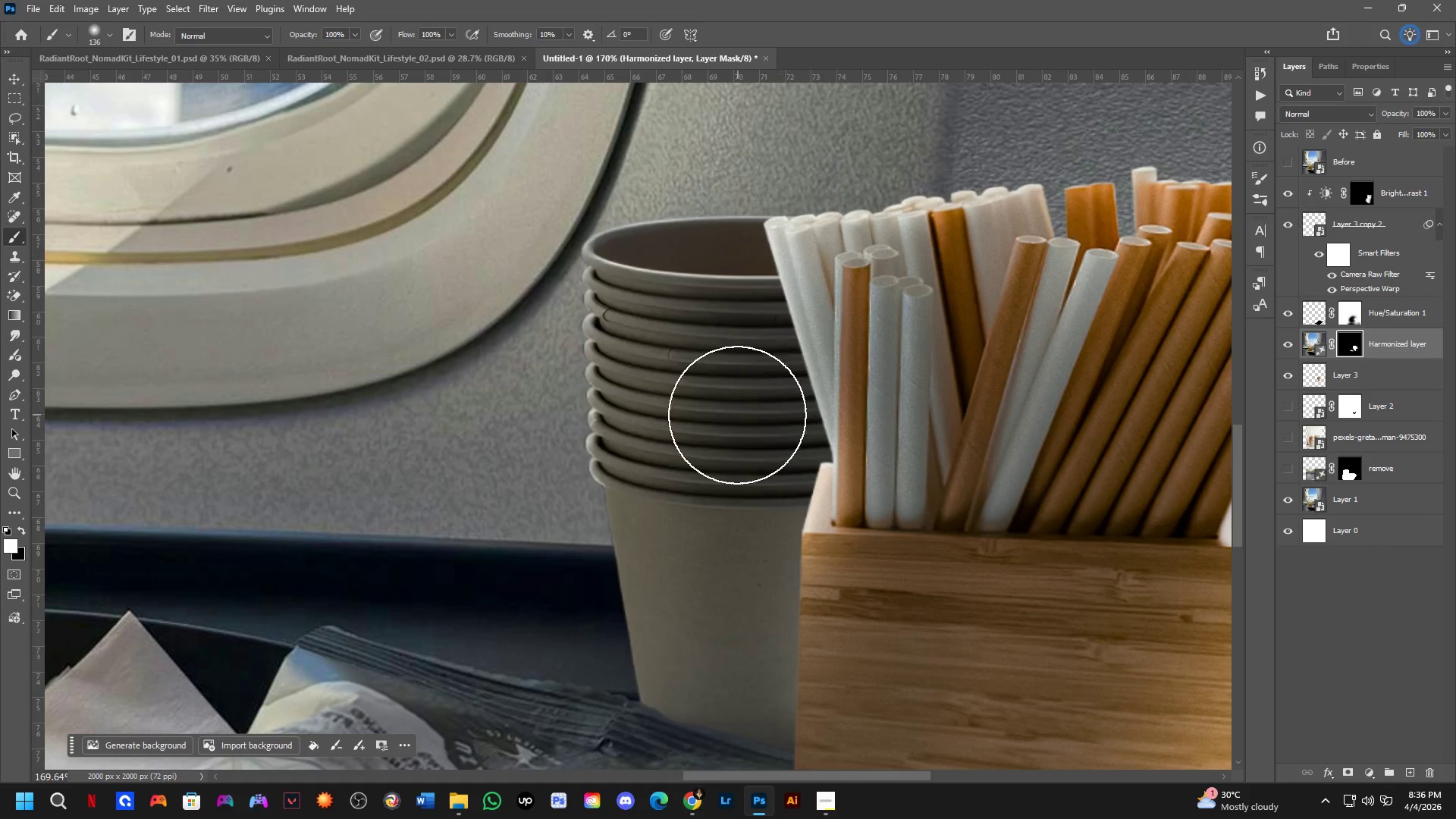 
left_click_drag(start_coordinate=[733, 407], to_coordinate=[738, 562])
 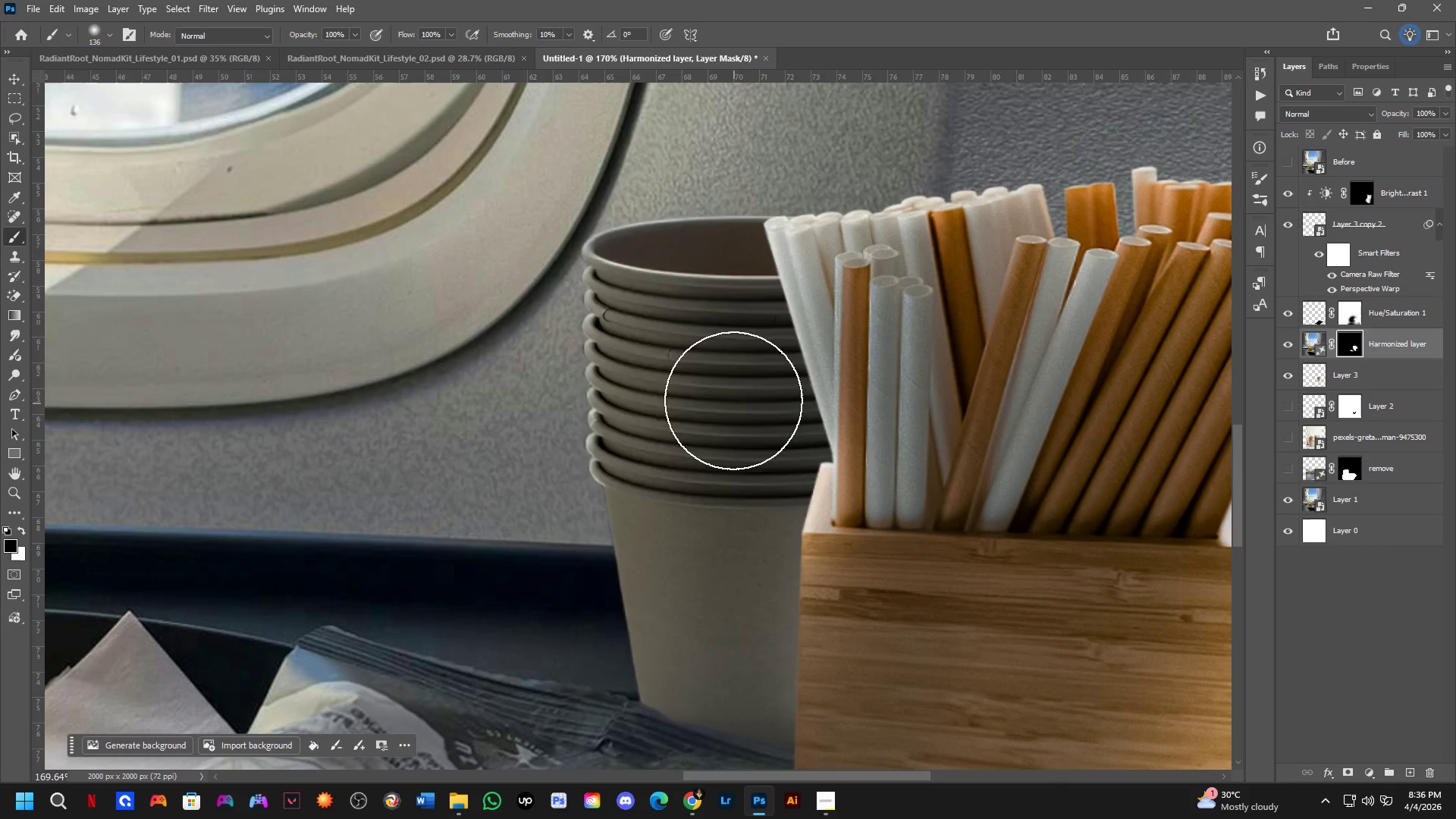 
left_click_drag(start_coordinate=[733, 405], to_coordinate=[746, 693])
 